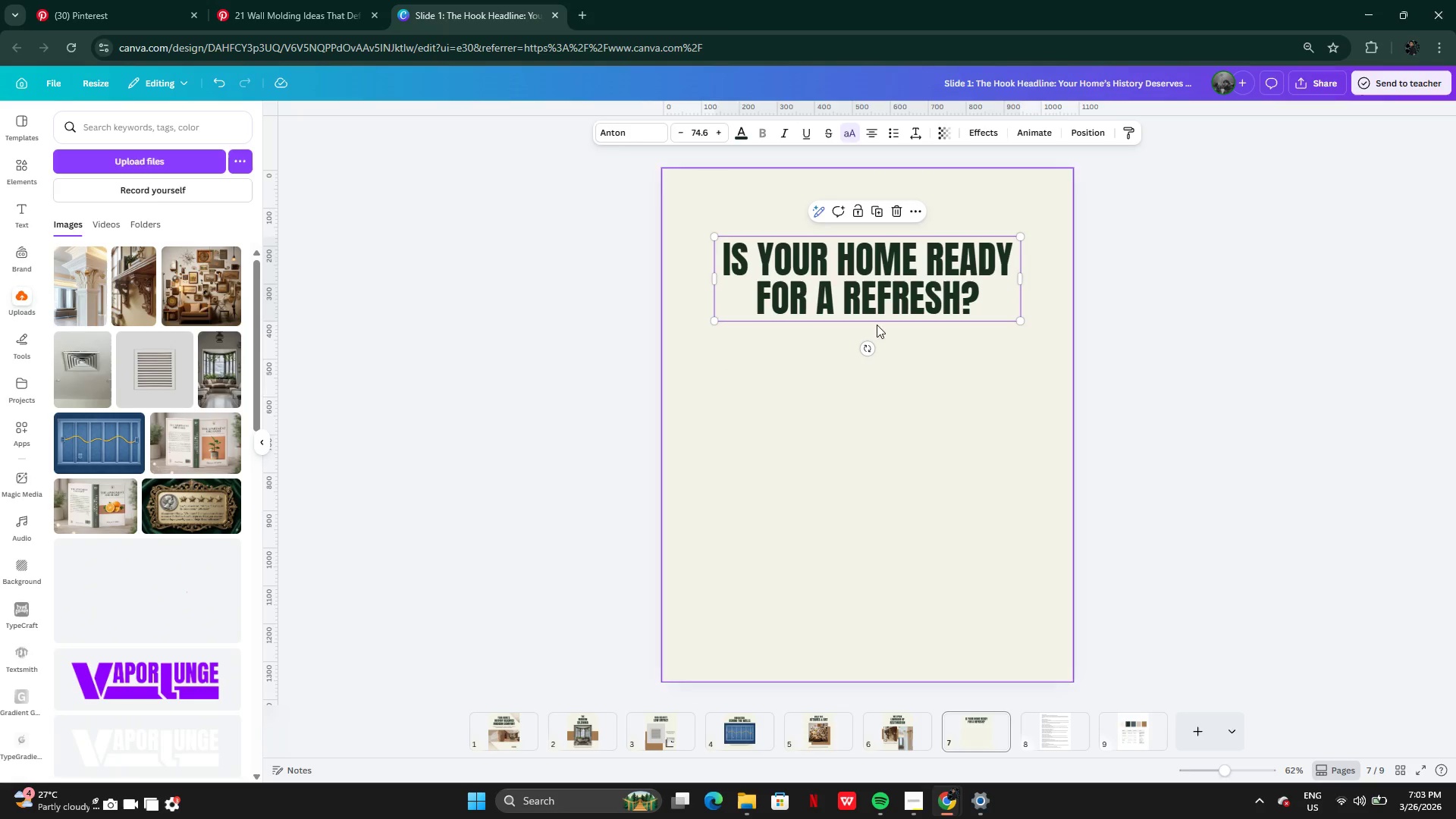 
left_click_drag(start_coordinate=[943, 259], to_coordinate=[946, 287])
 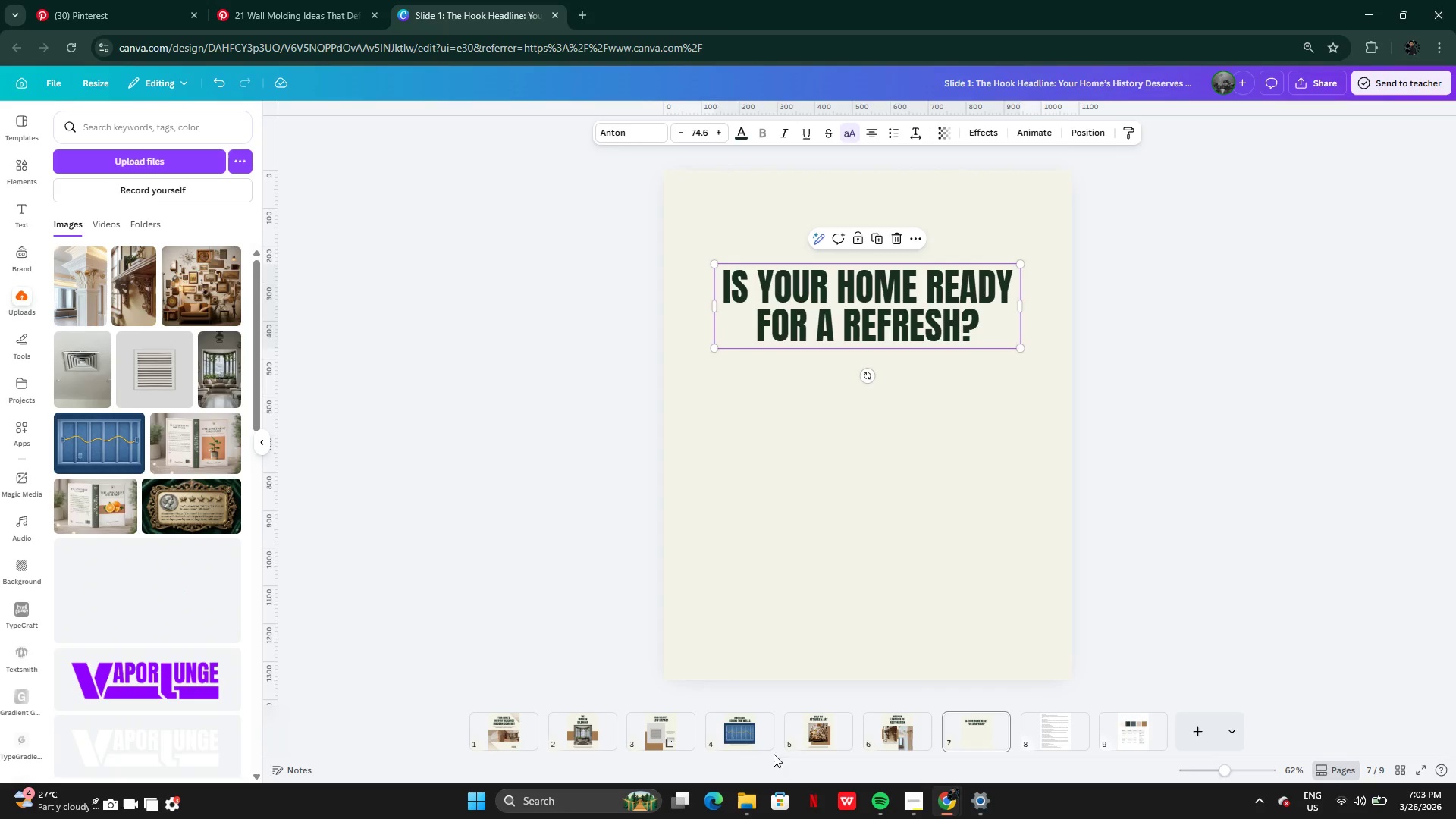 
mouse_move([822, 734])
 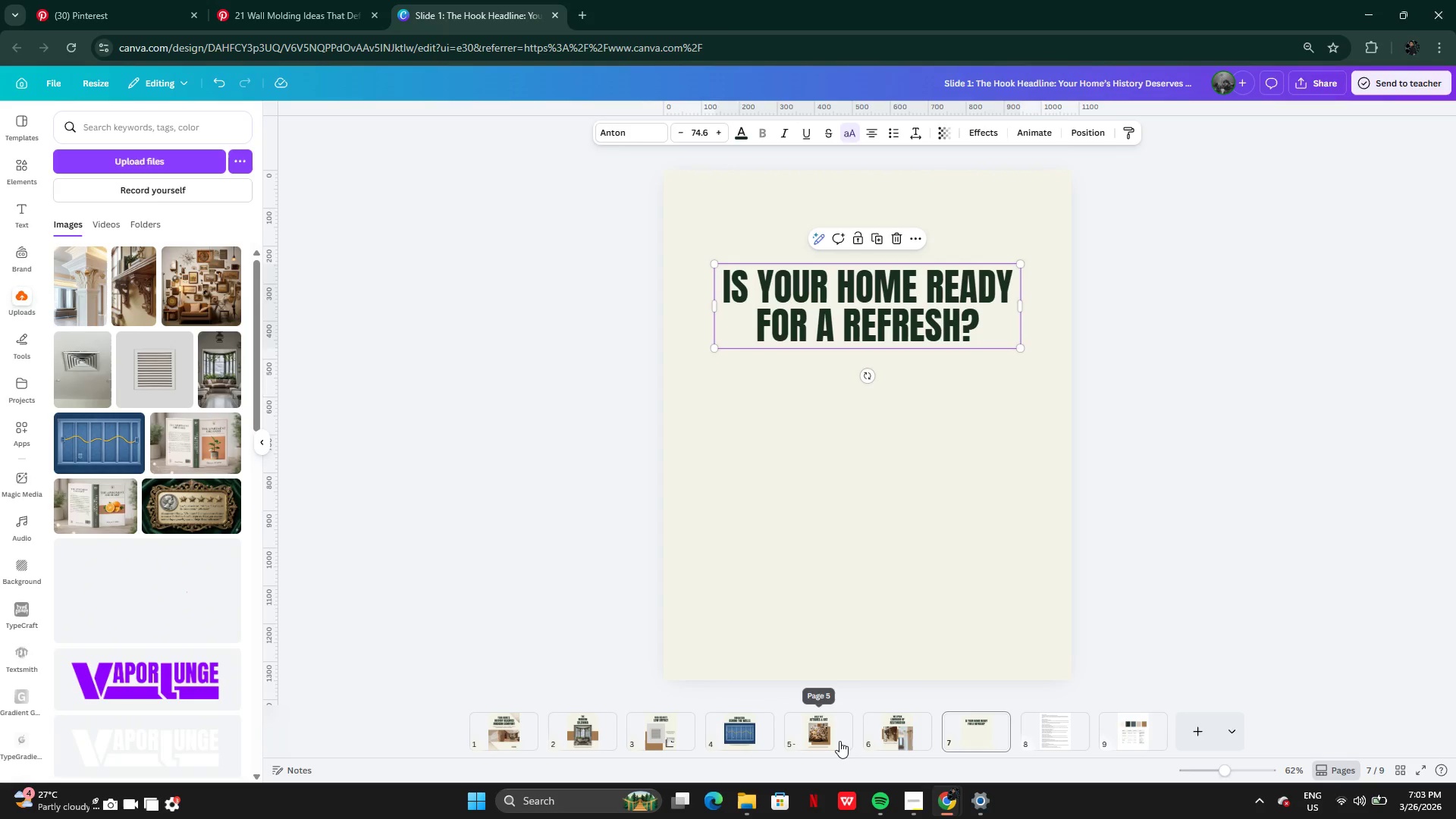 
left_click([839, 739])
 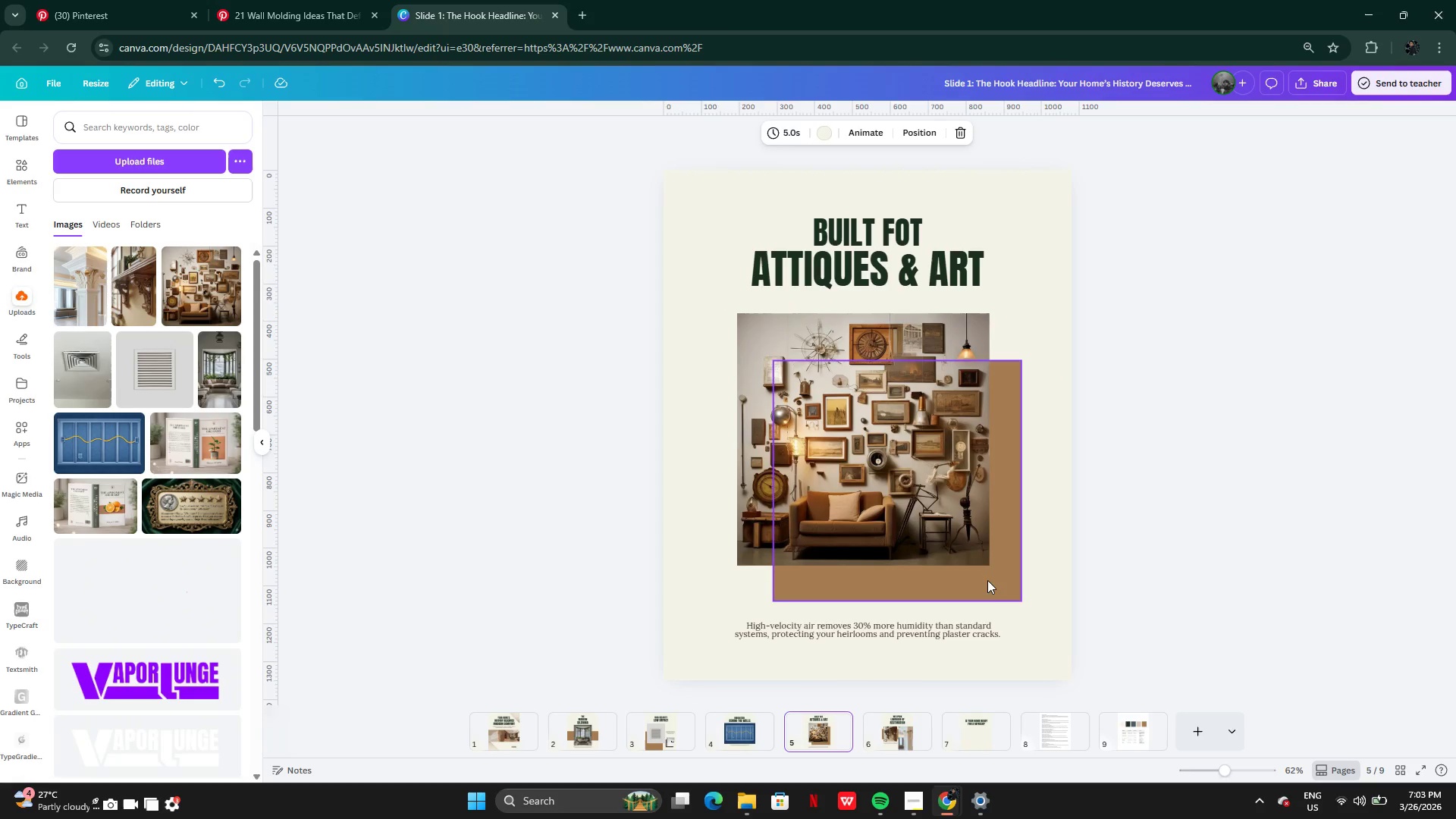 
left_click([988, 582])
 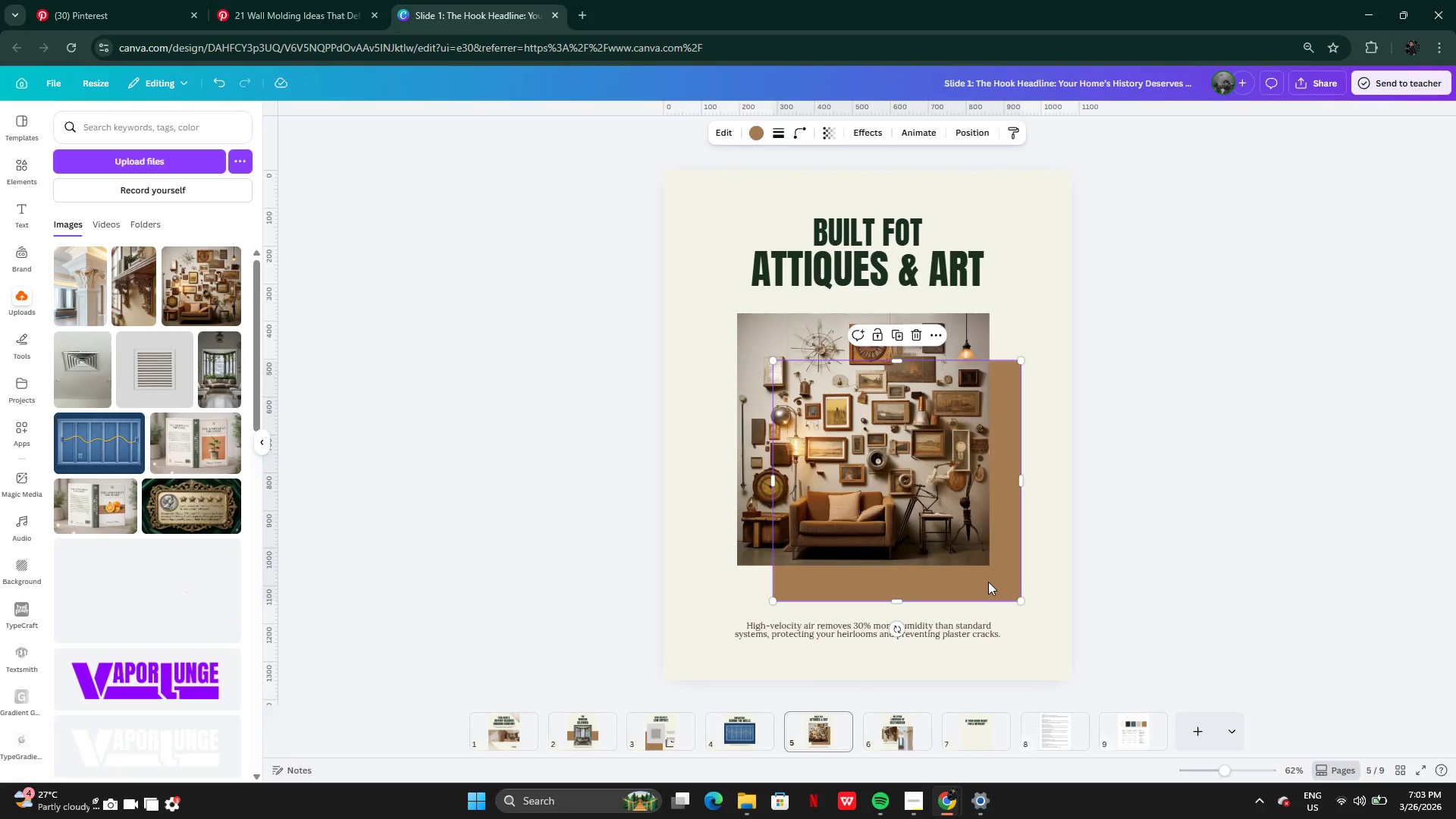 
key(Control+C)
 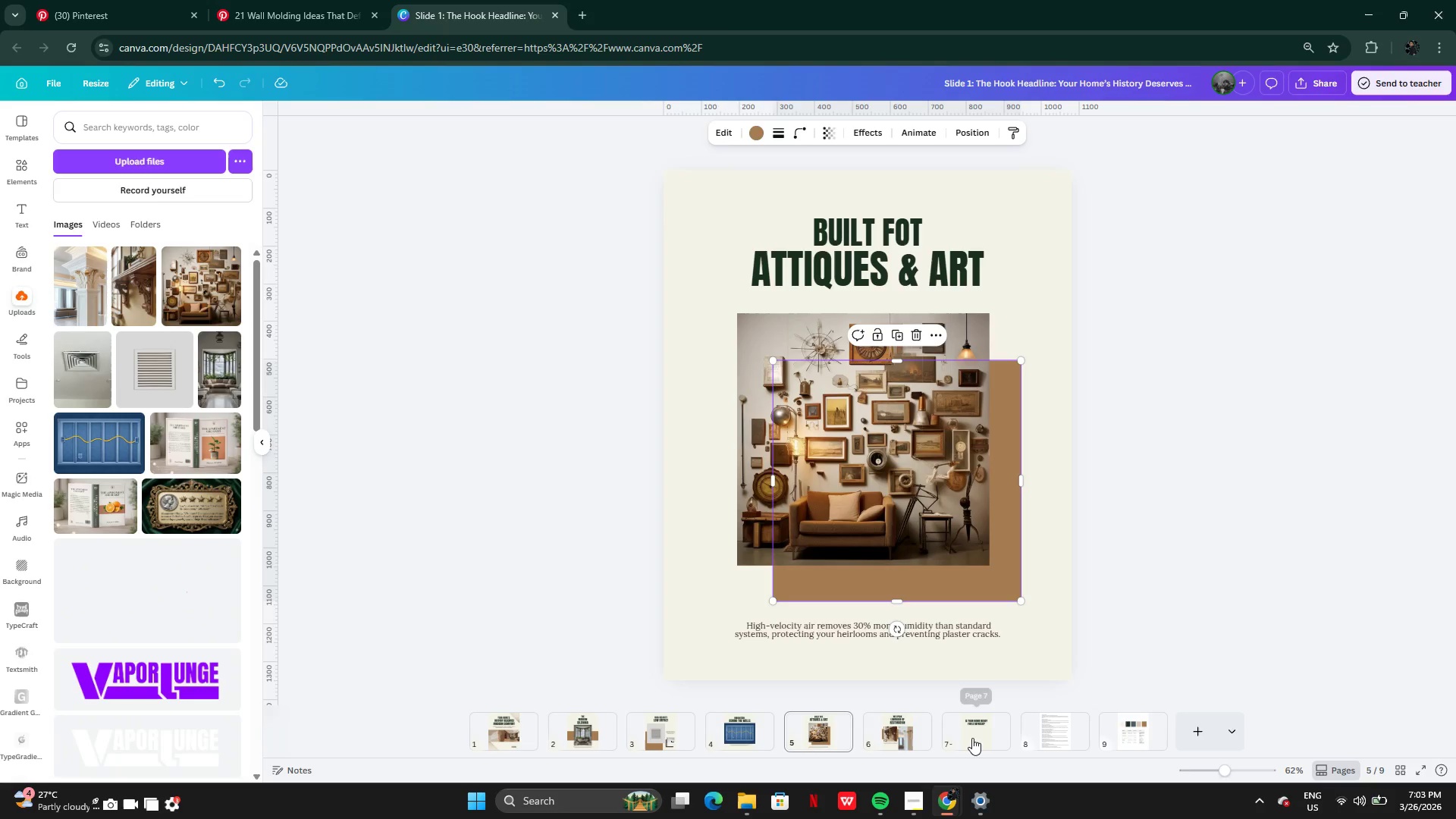 
left_click([972, 738])
 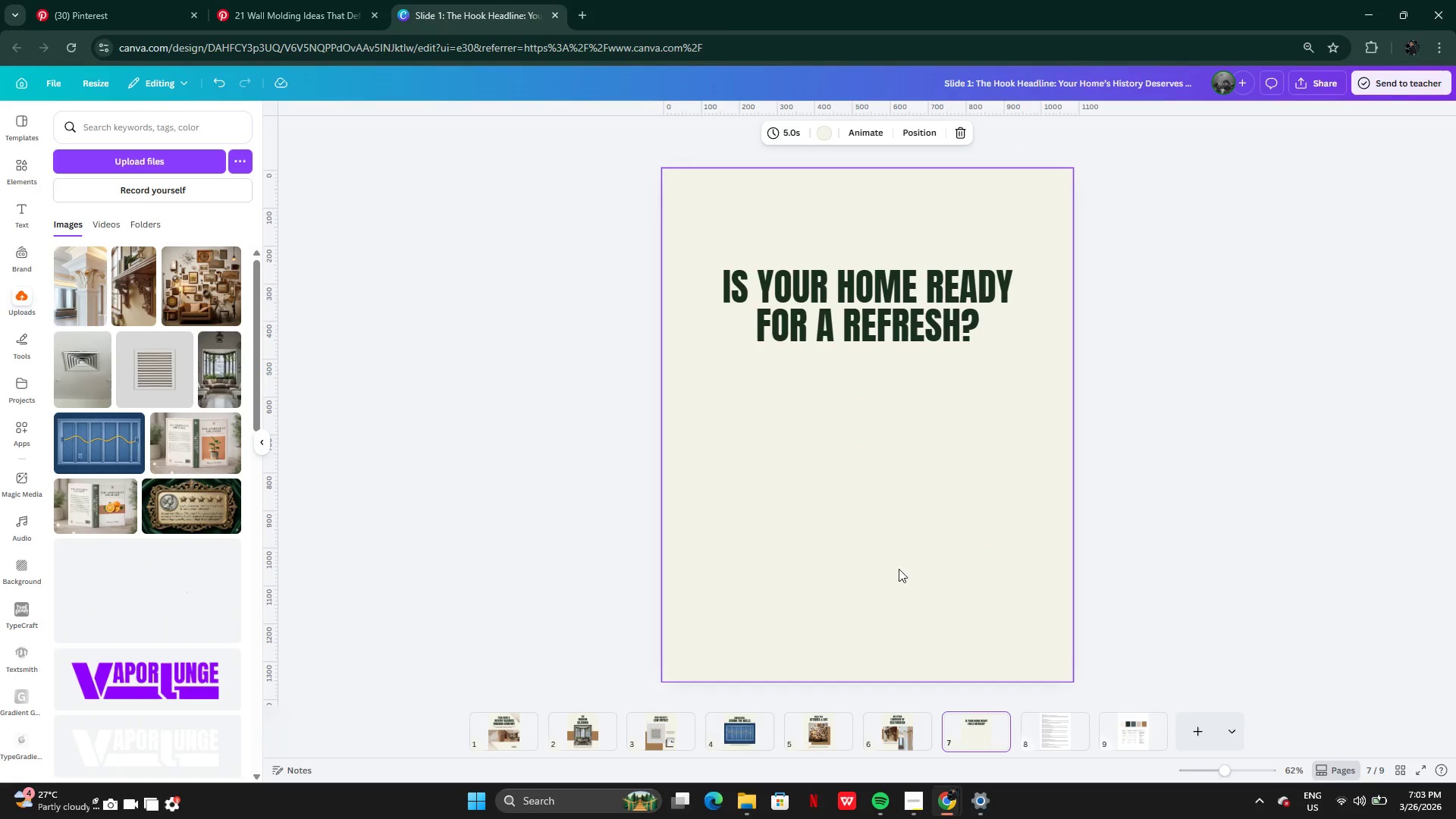 
left_click([895, 562])
 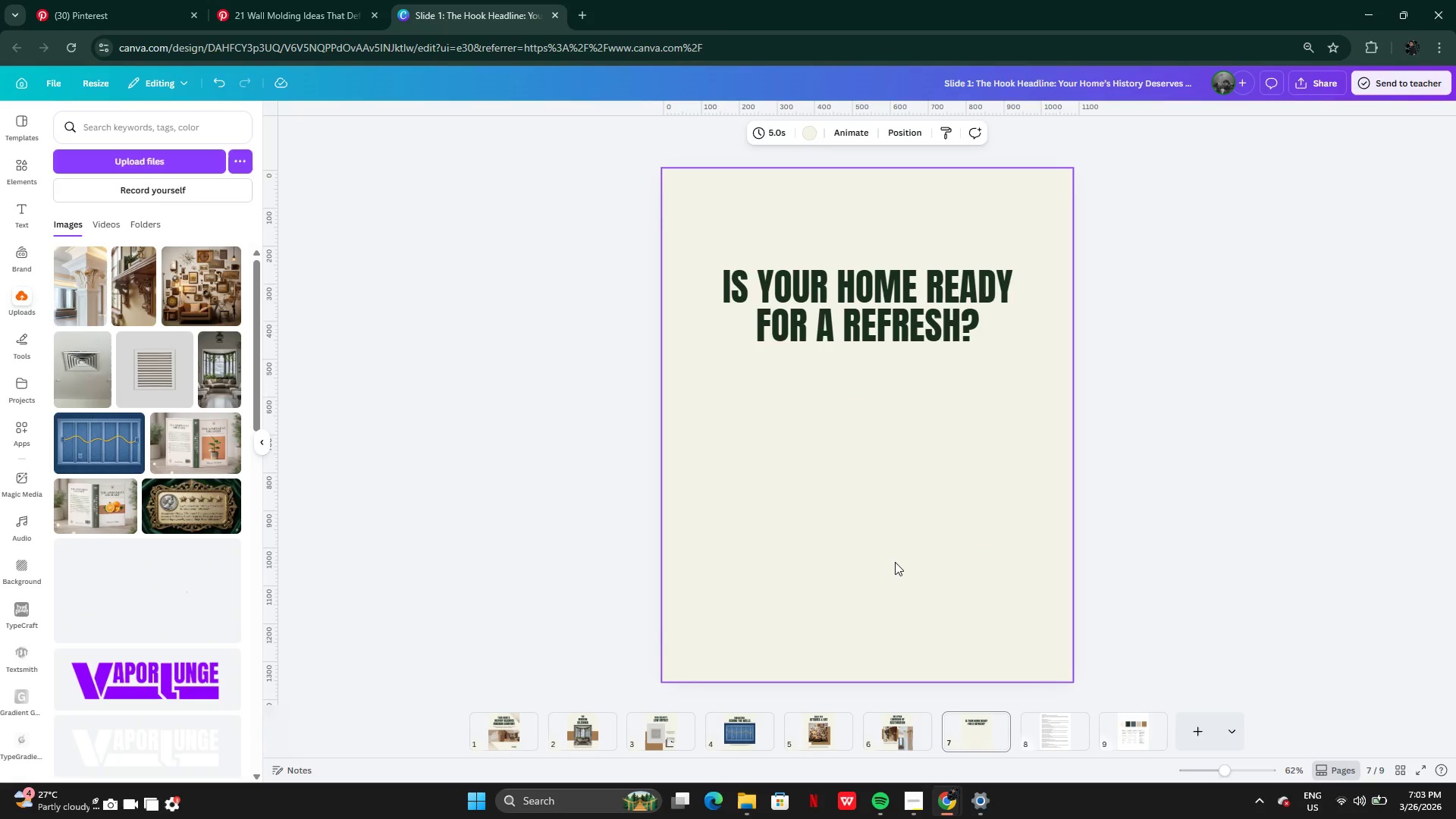 
key(Control+V)
 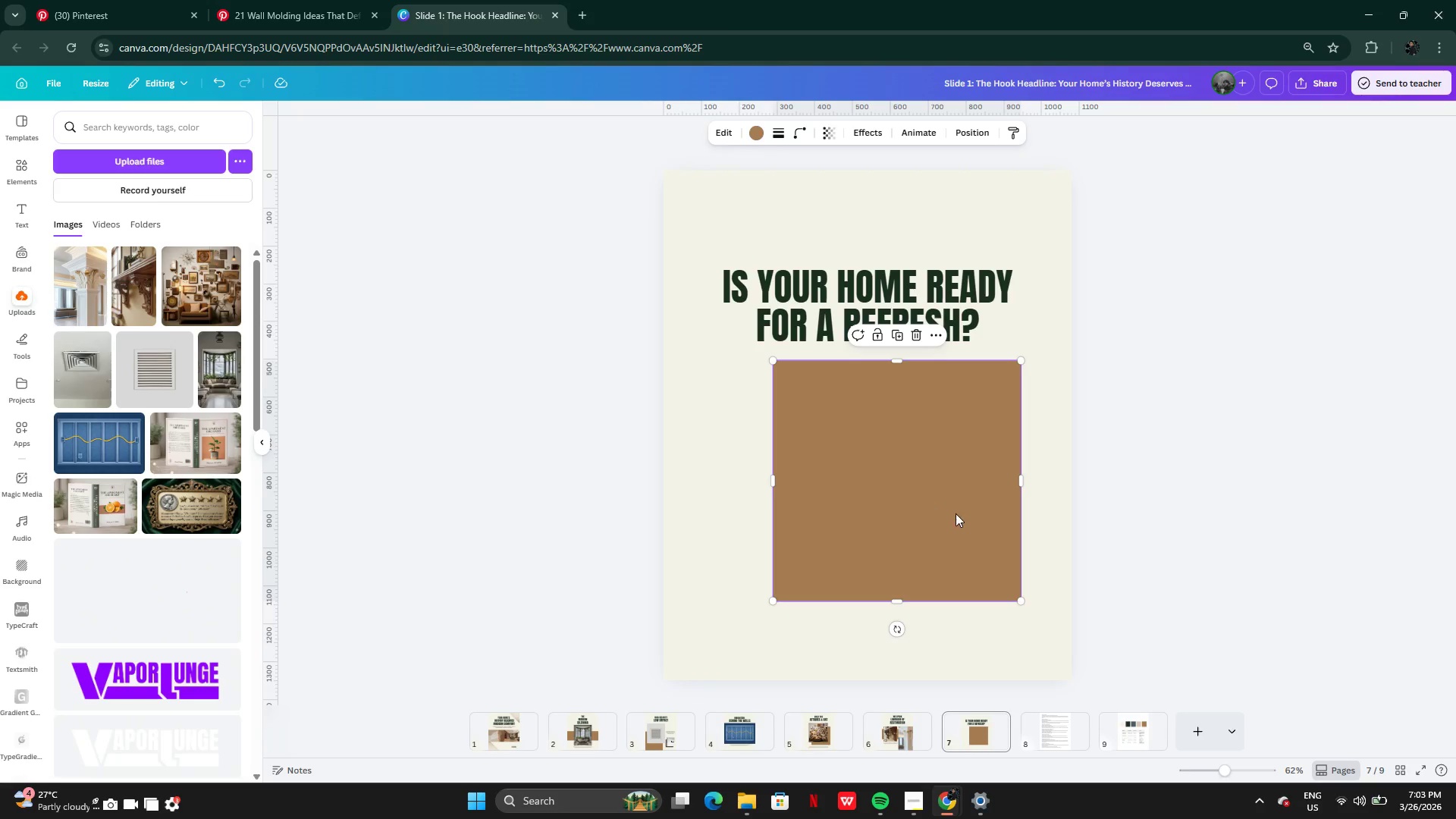 
left_click([1070, 526])
 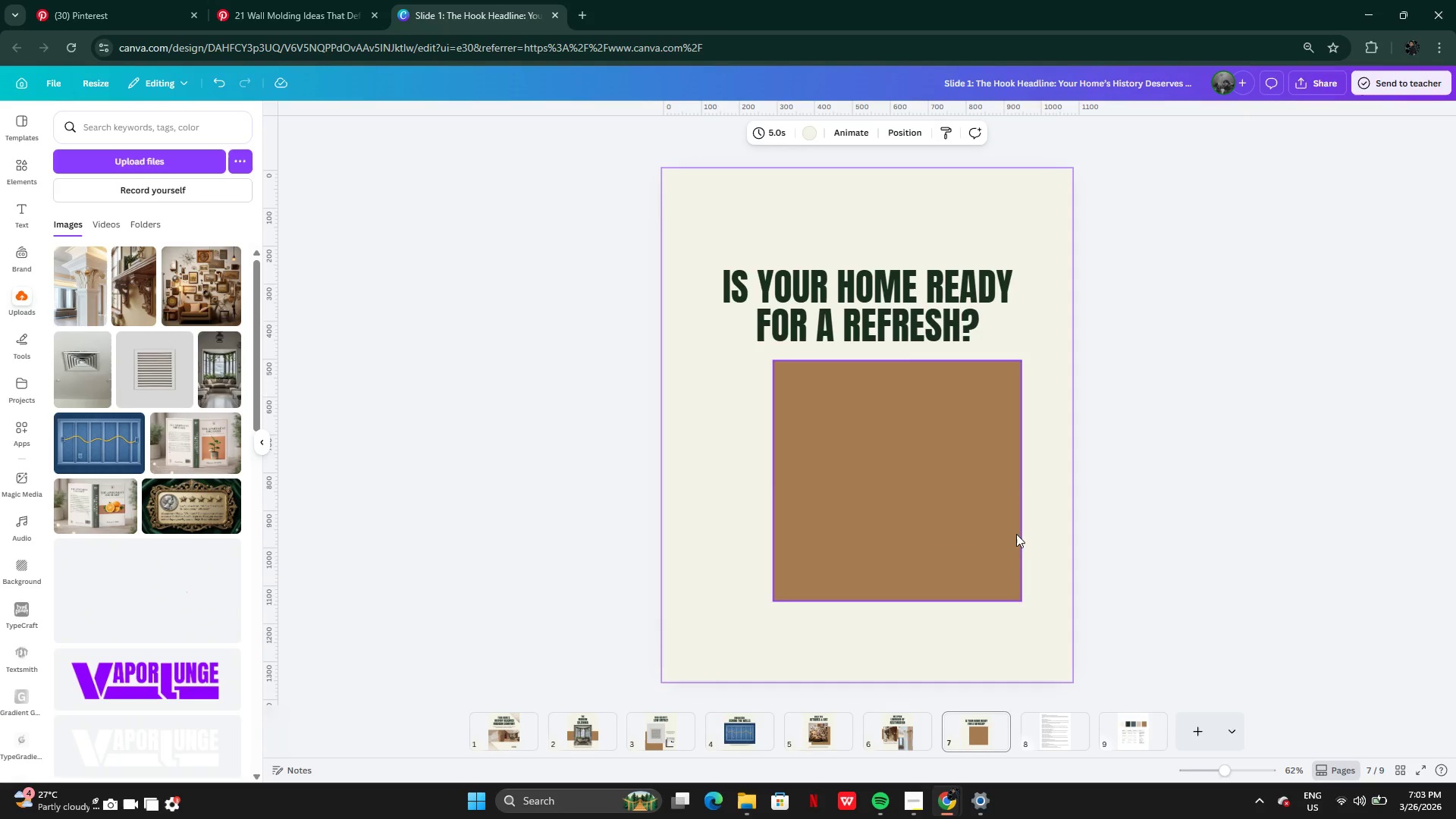 
left_click_drag(start_coordinate=[975, 519], to_coordinate=[927, 509])
 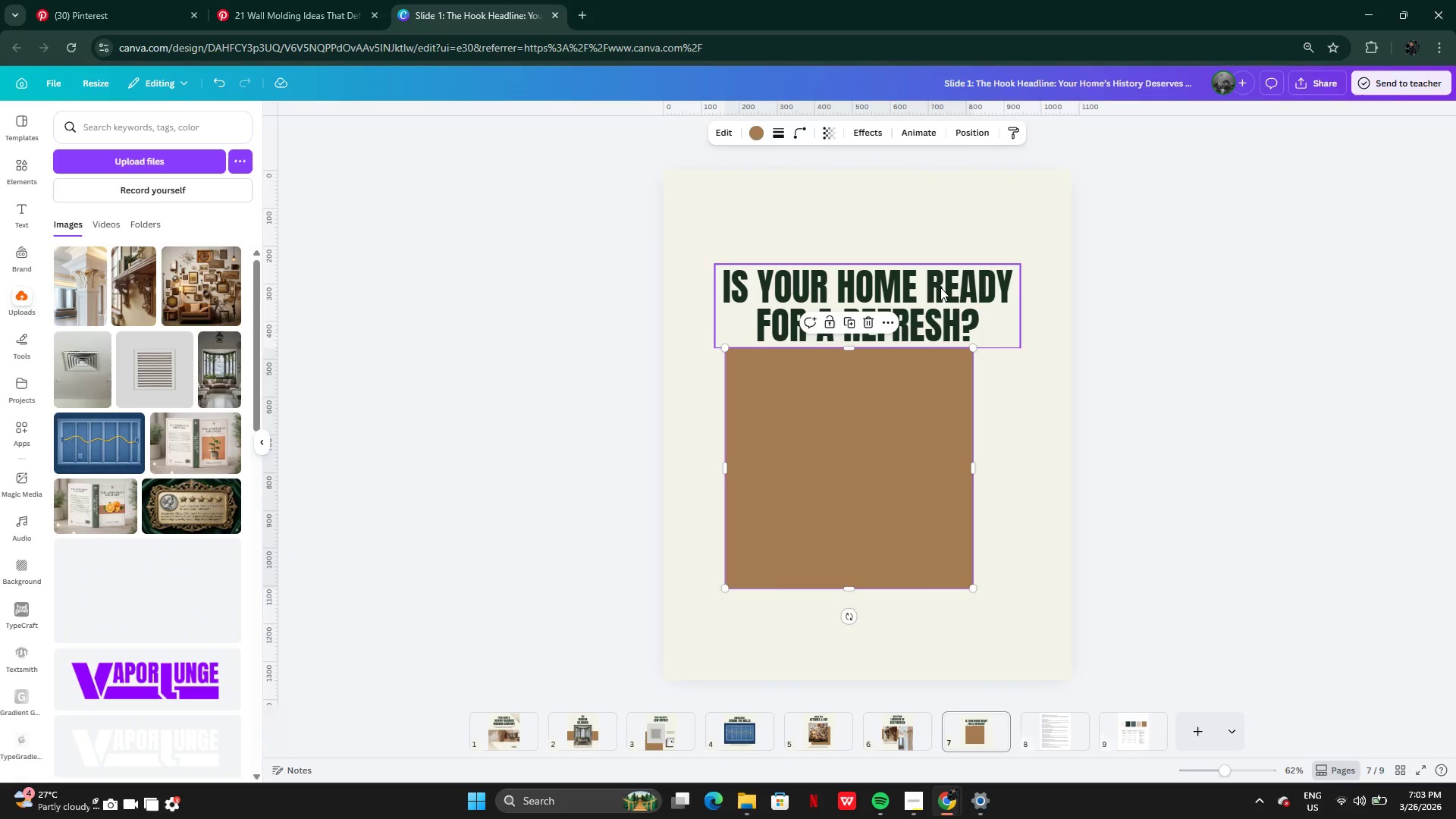 
left_click([940, 286])
 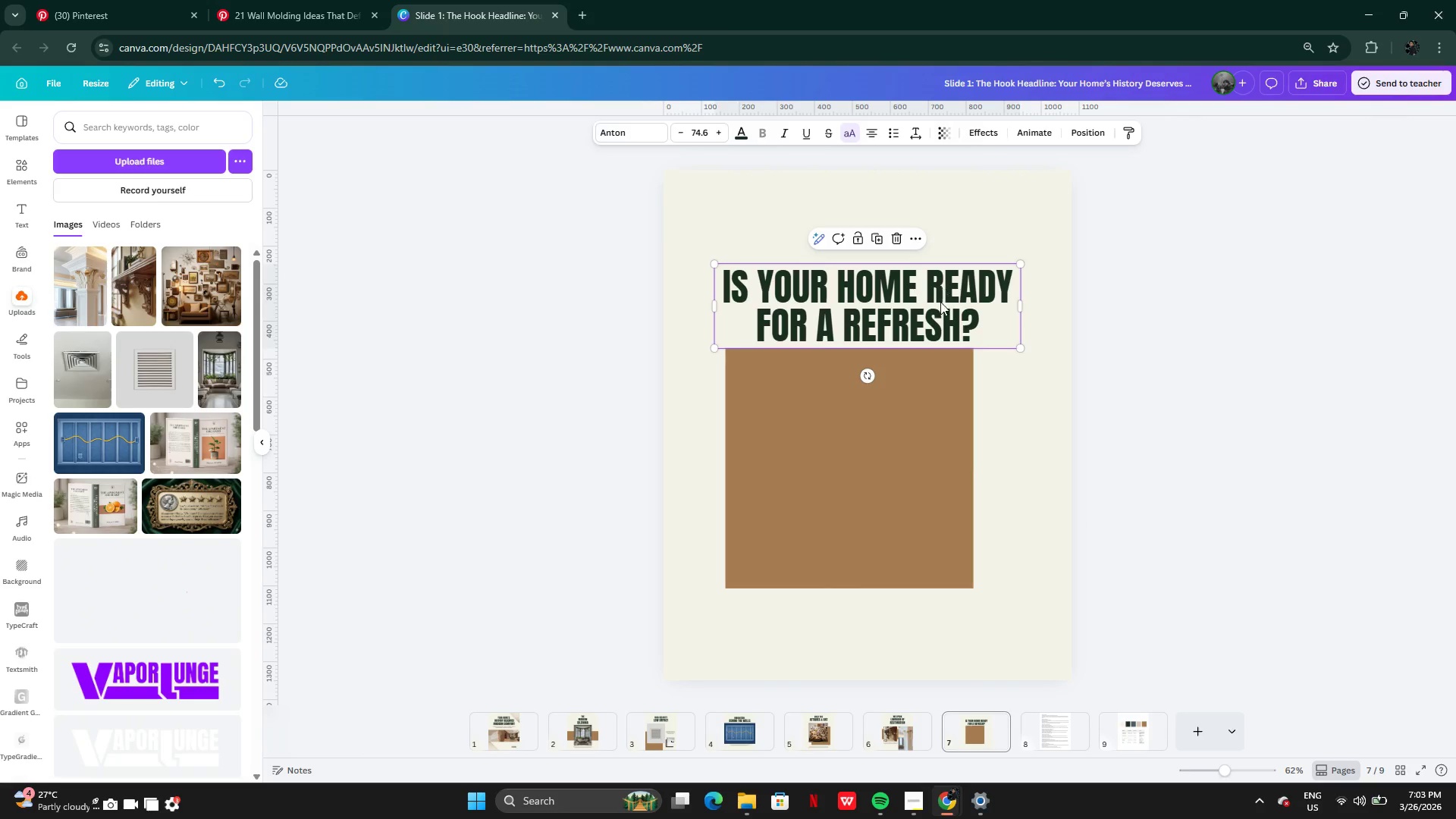 
left_click_drag(start_coordinate=[940, 302], to_coordinate=[943, 275])
 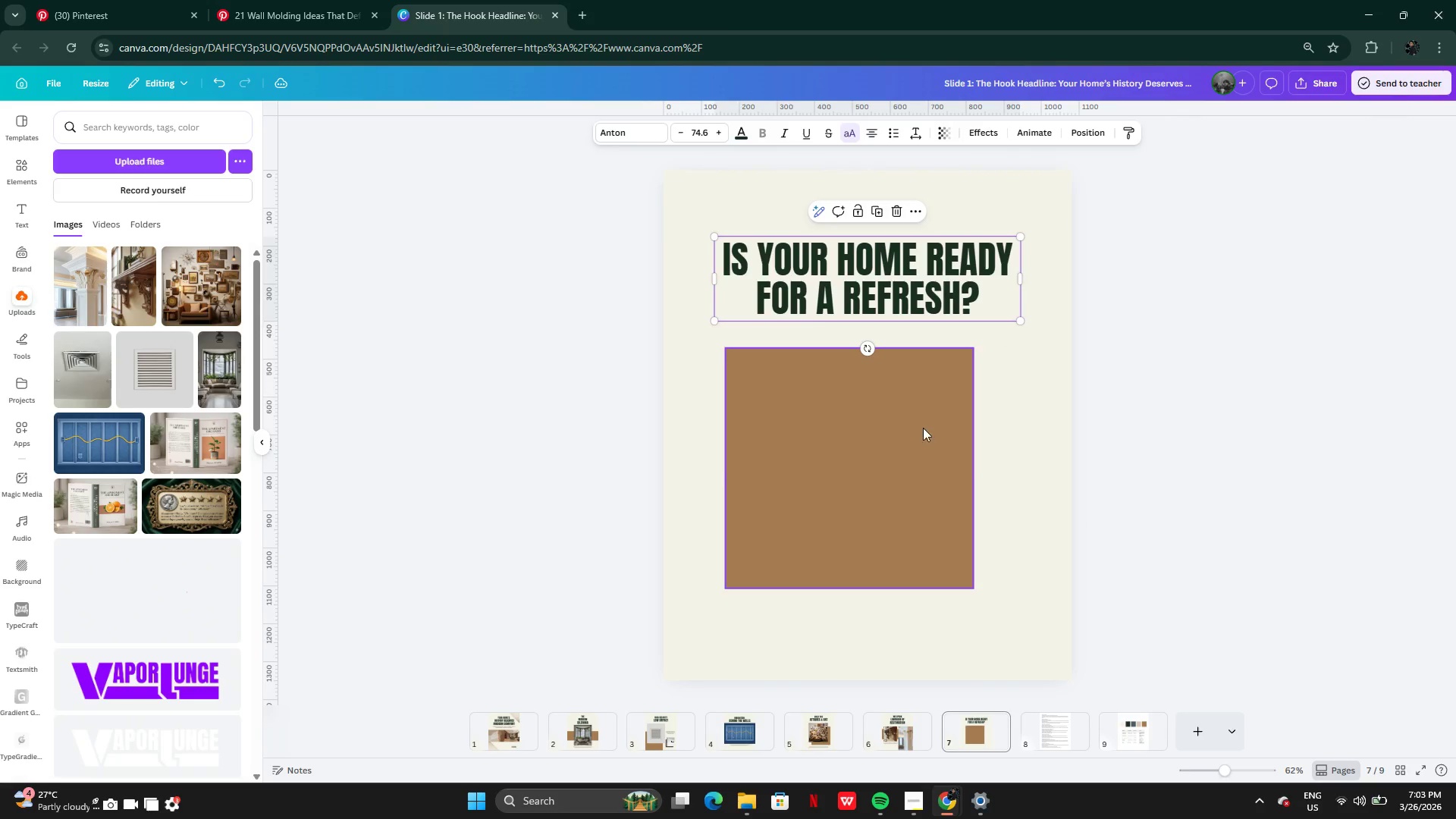 
left_click([923, 428])
 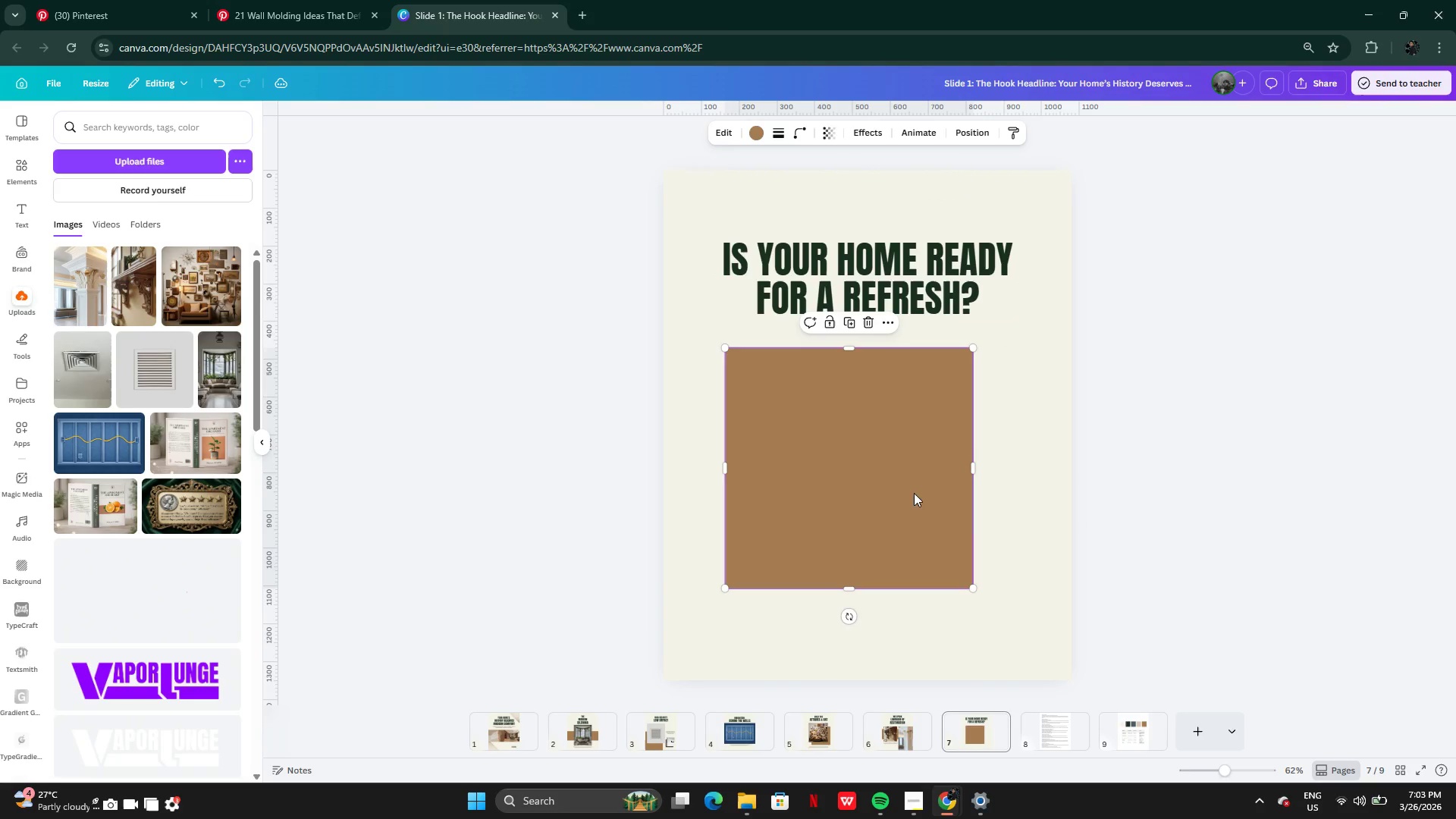 
left_click_drag(start_coordinate=[914, 493], to_coordinate=[930, 474])
 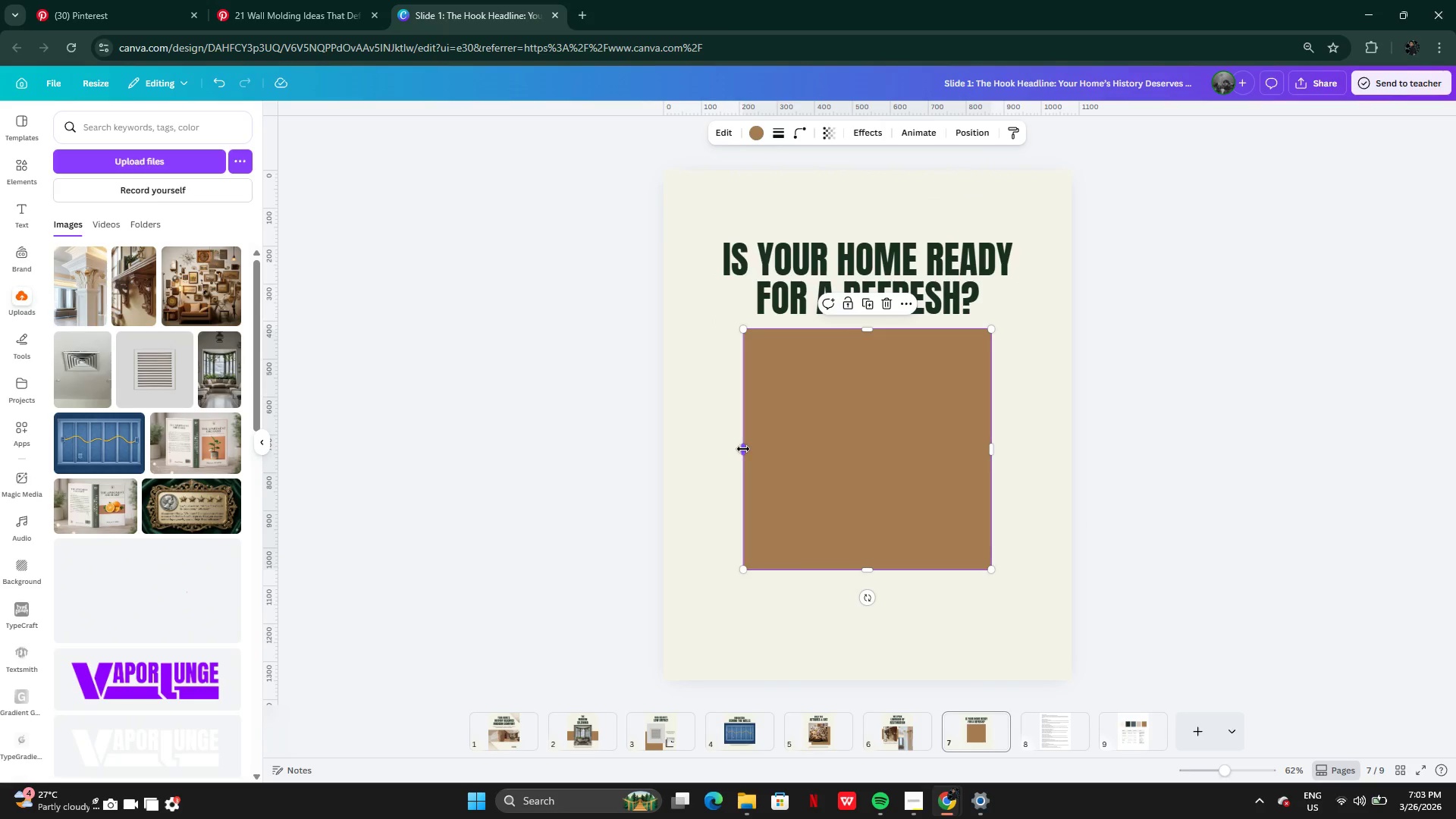 
left_click_drag(start_coordinate=[743, 449], to_coordinate=[665, 449])
 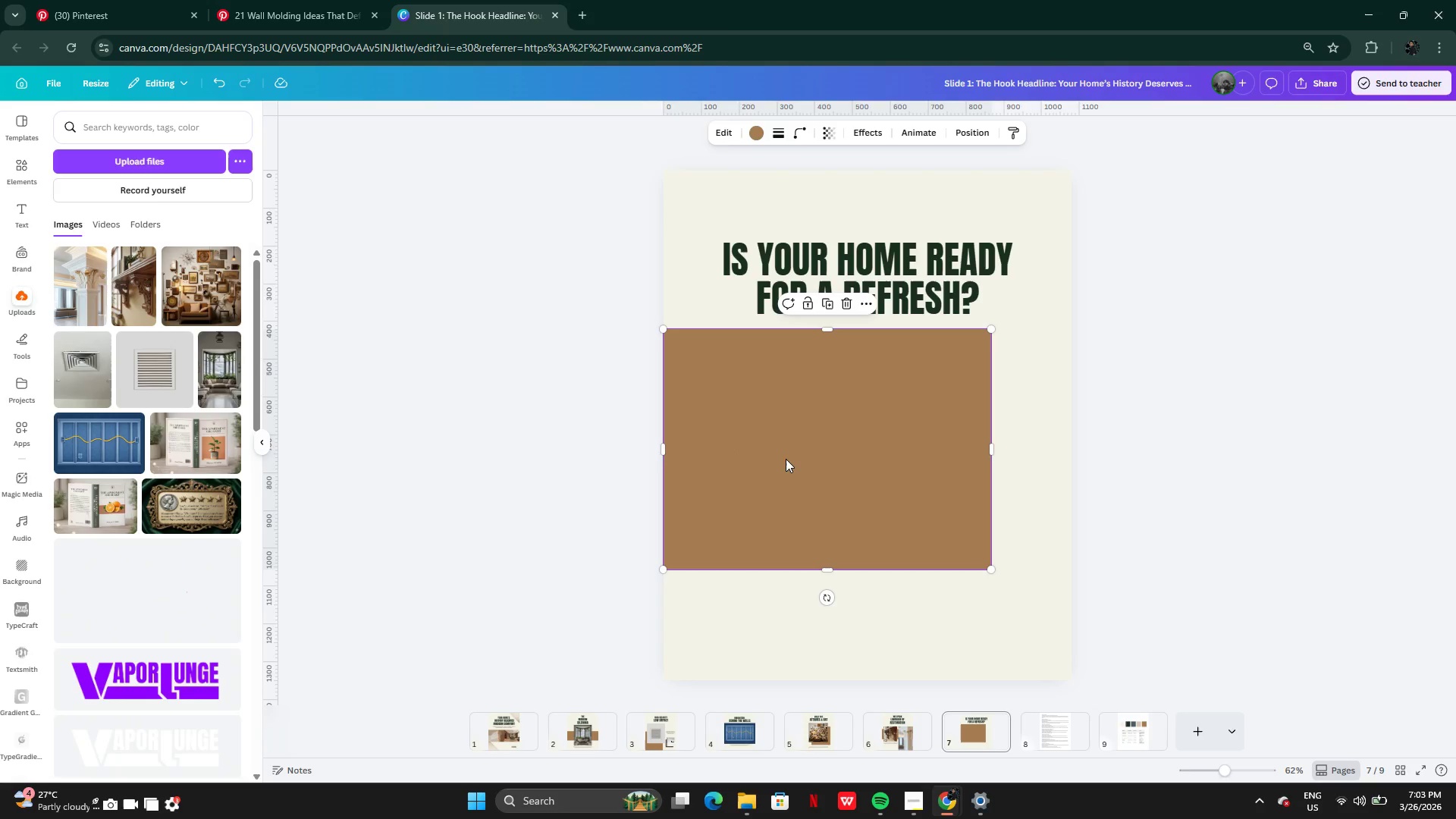 
key(Control+Z)
 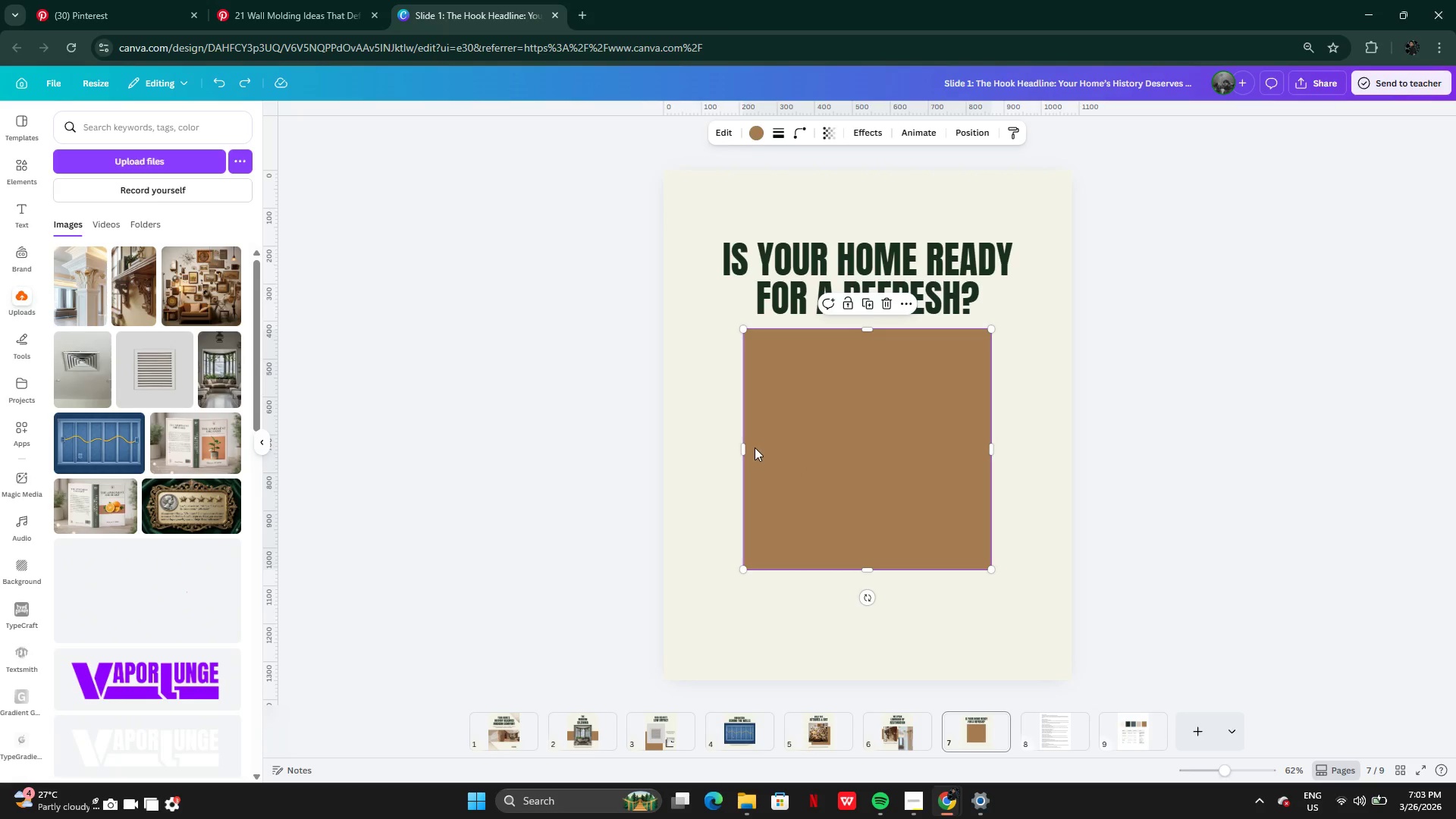 
left_click_drag(start_coordinate=[745, 447], to_coordinate=[721, 443])
 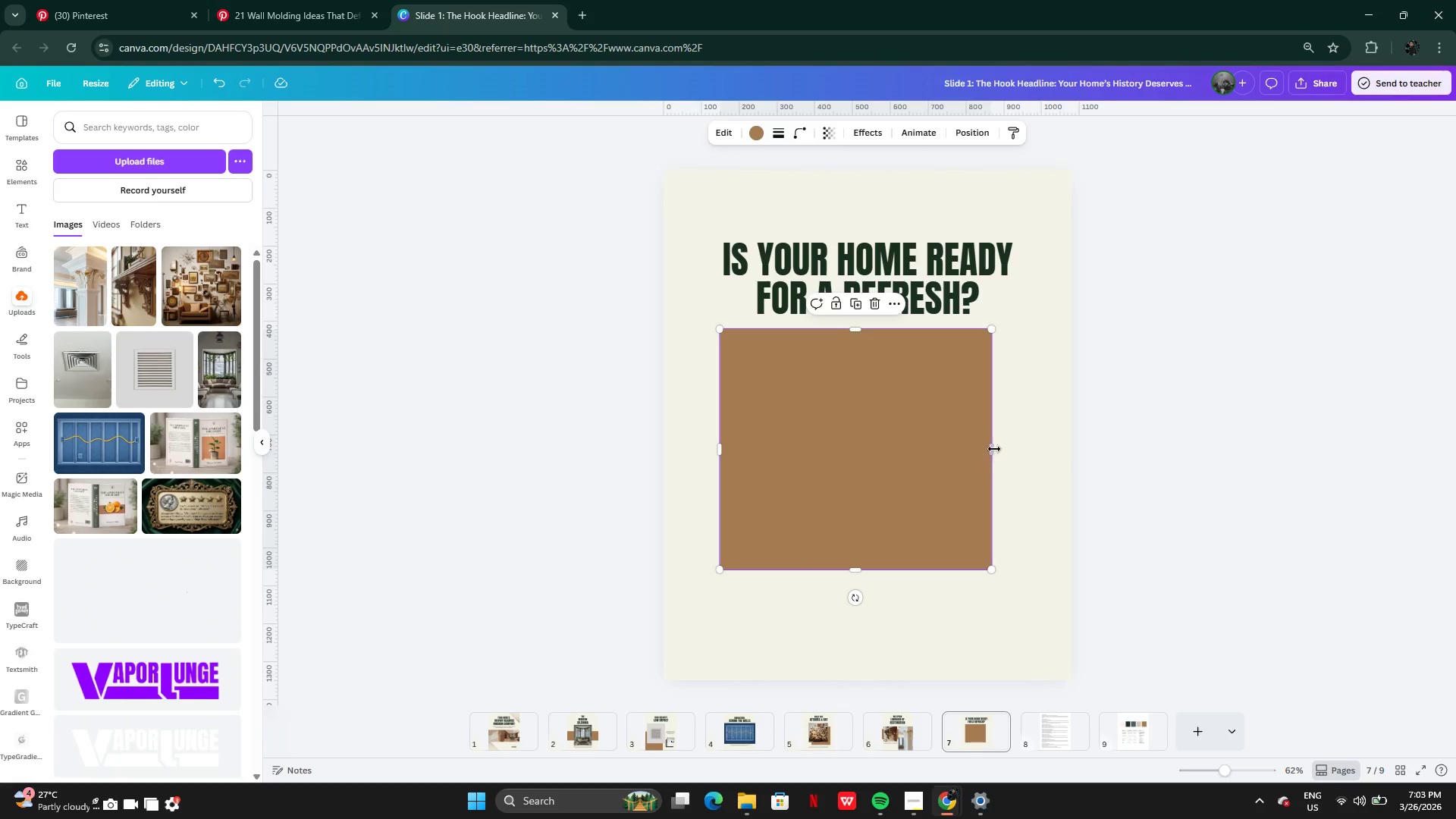 
left_click_drag(start_coordinate=[994, 449], to_coordinate=[1017, 453])
 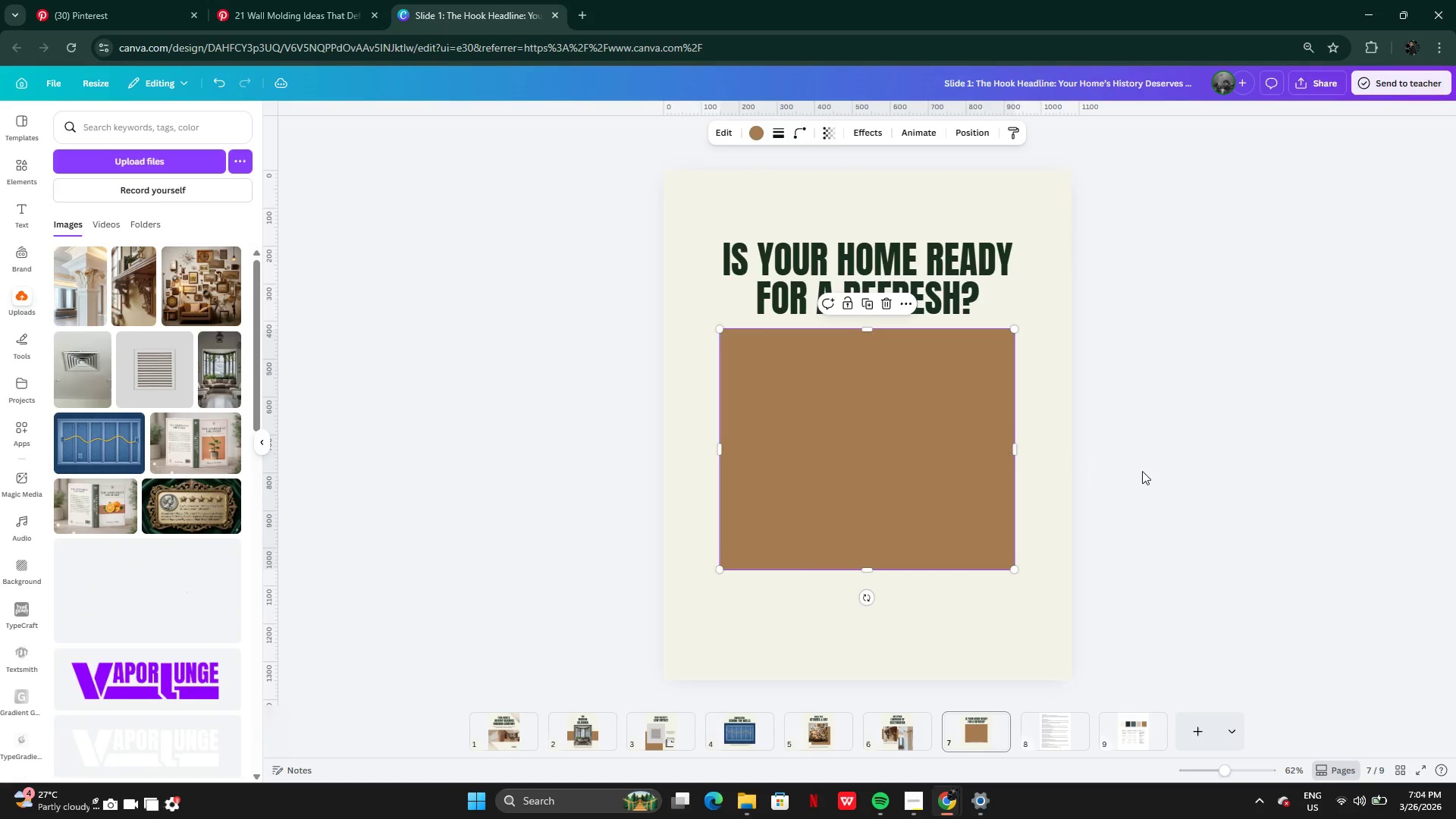 
left_click([1142, 471])
 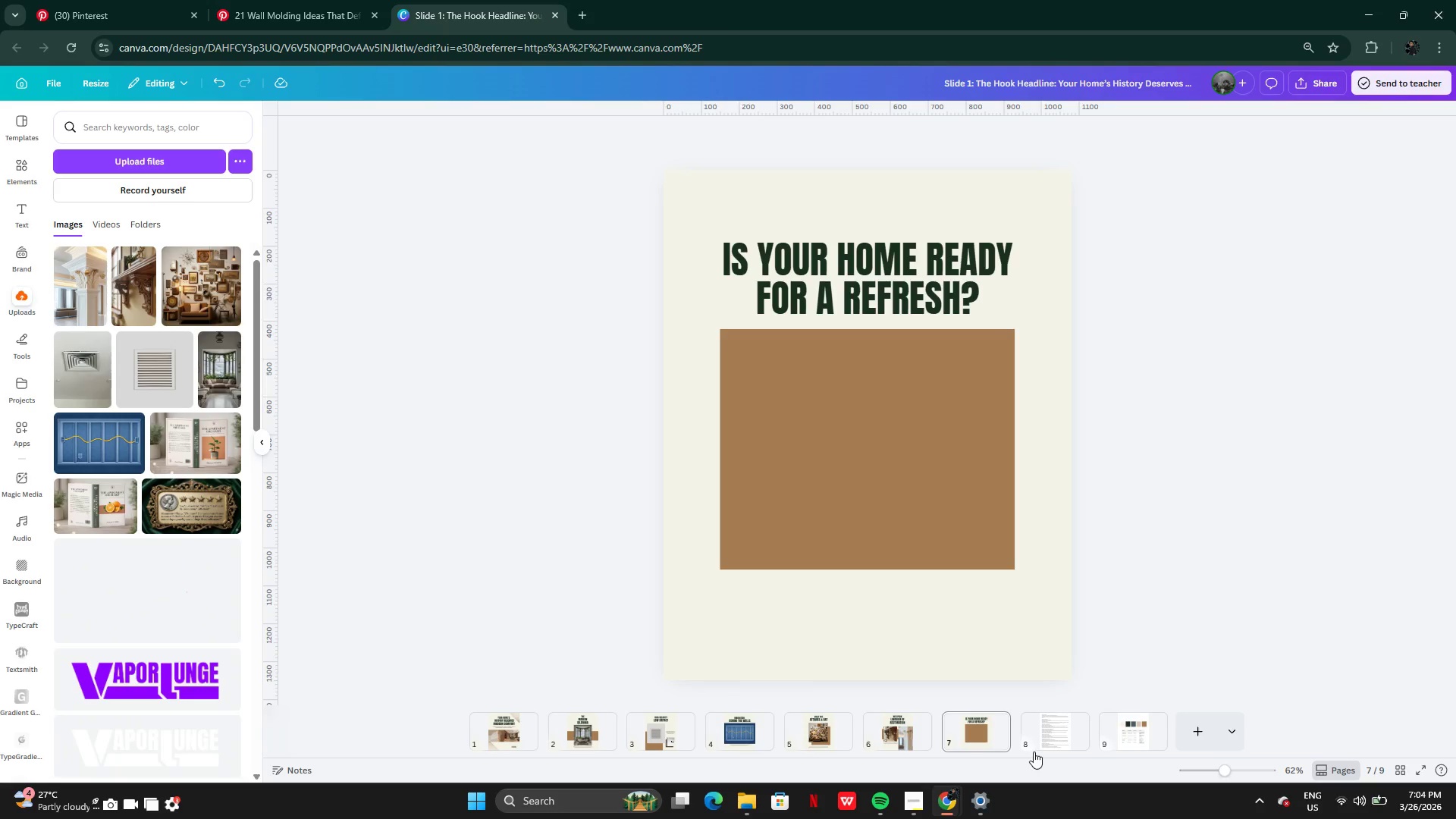 
left_click([1043, 742])
 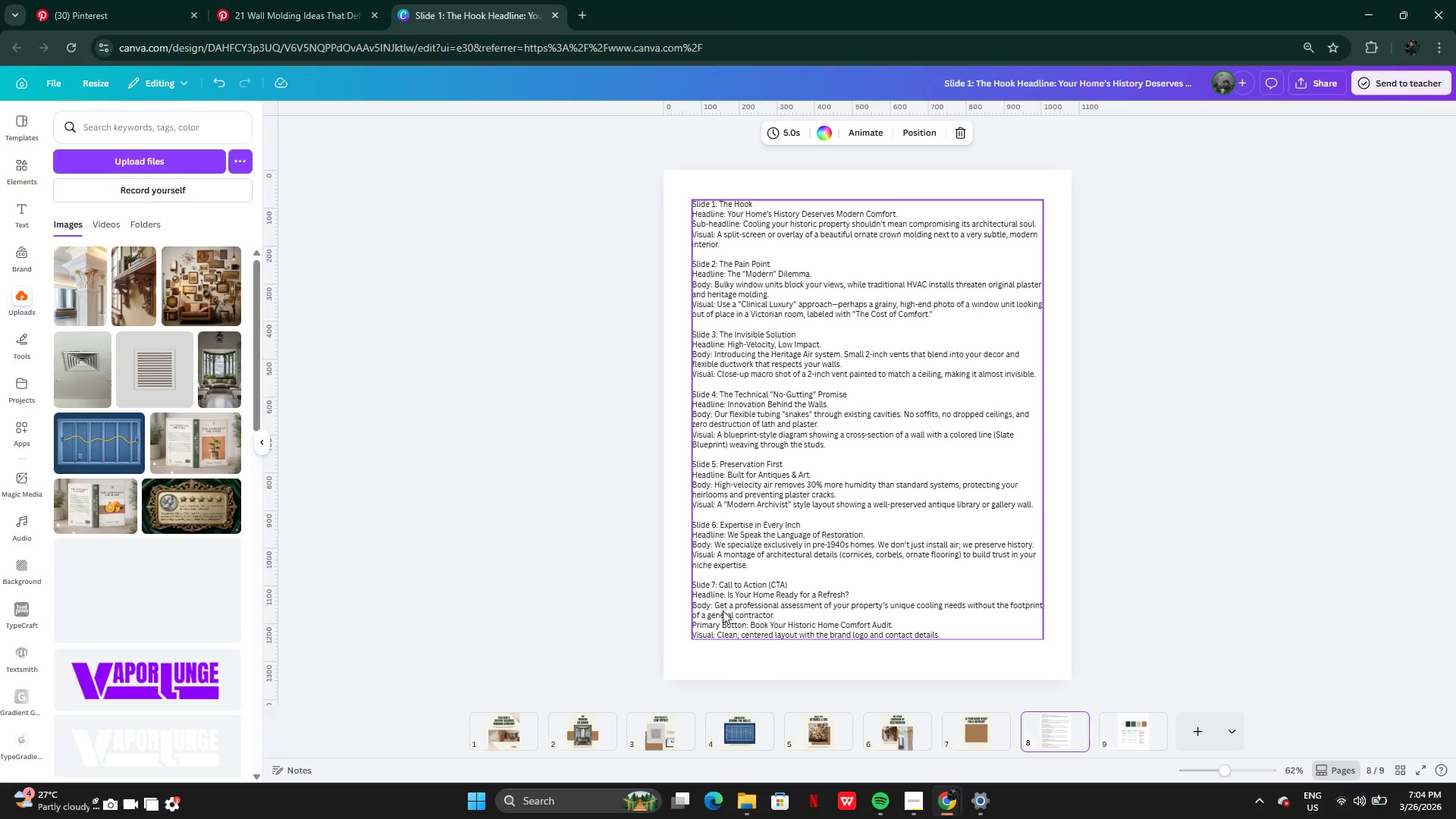 
double_click([723, 610])
 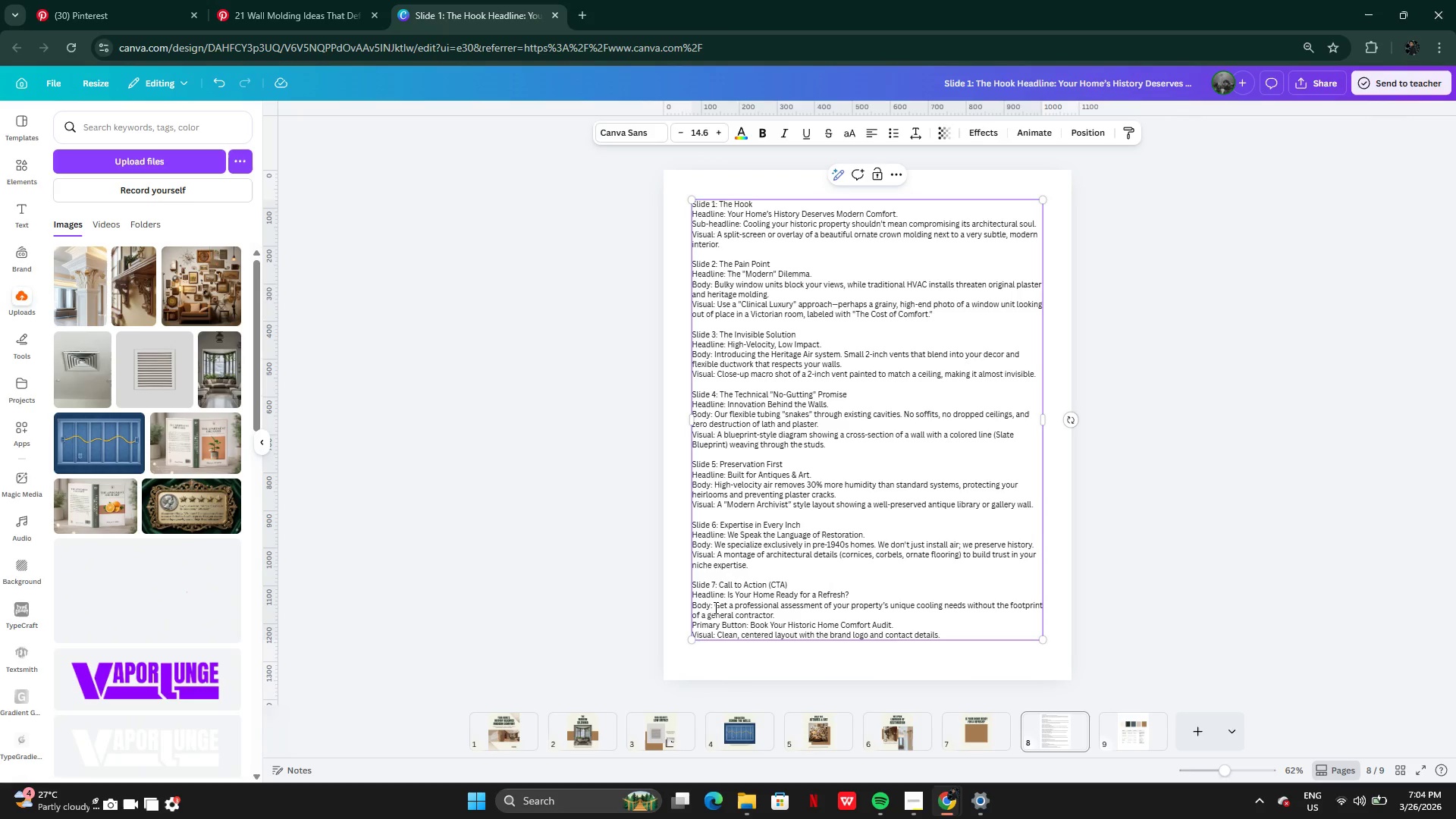 
left_click([714, 607])
 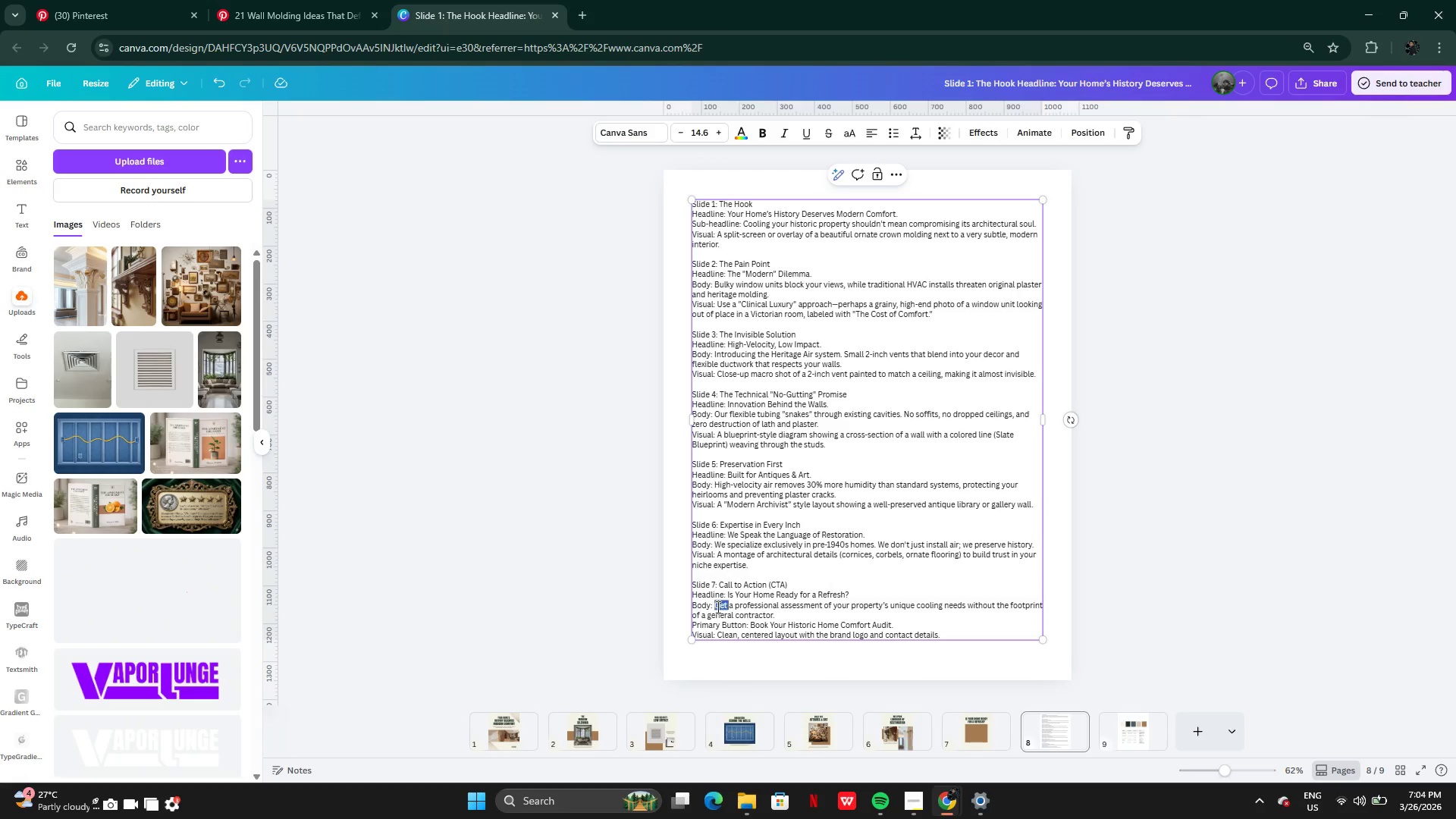 
left_click_drag(start_coordinate=[714, 607], to_coordinate=[773, 615])
 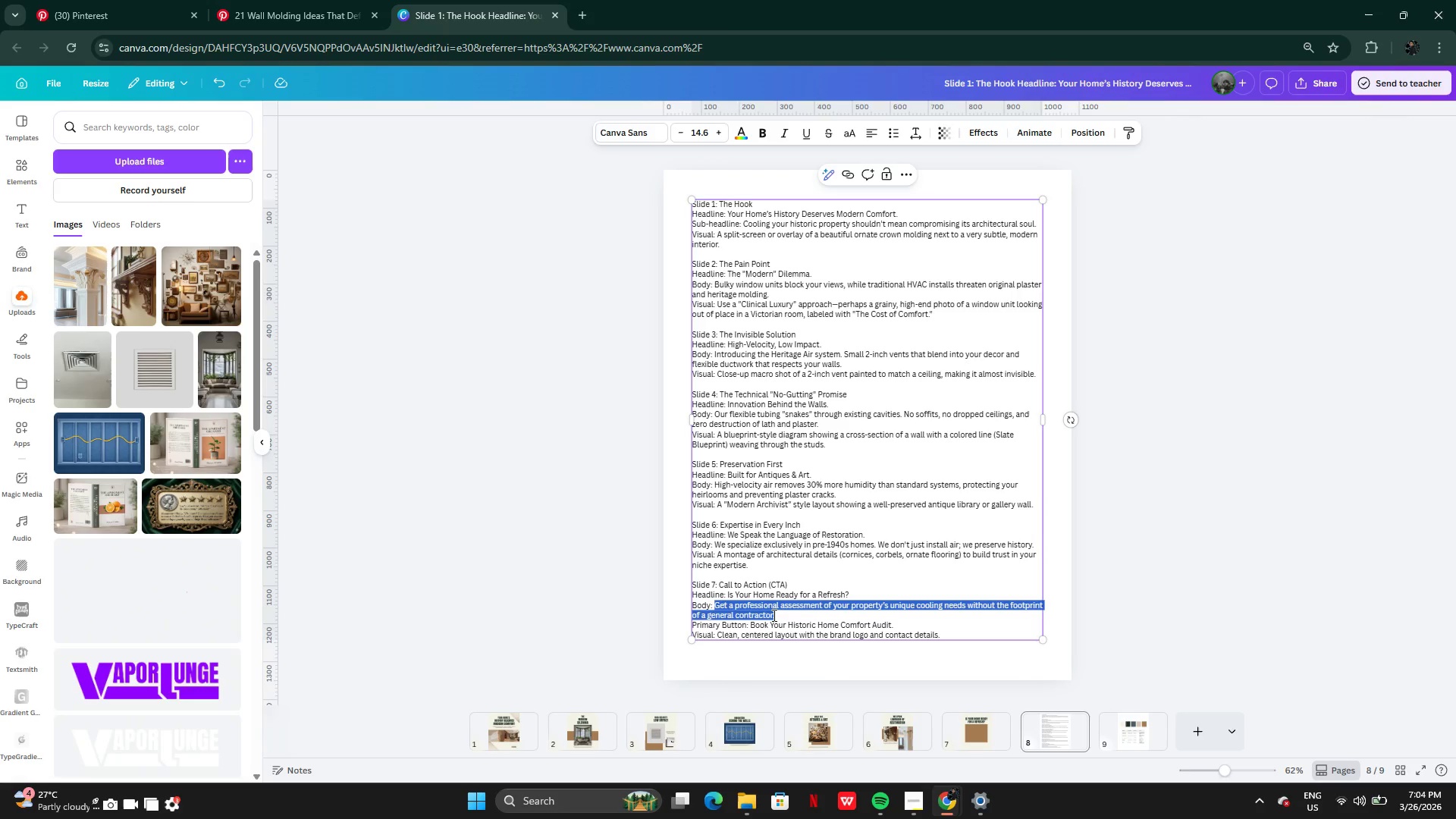 
key(Control+C)
 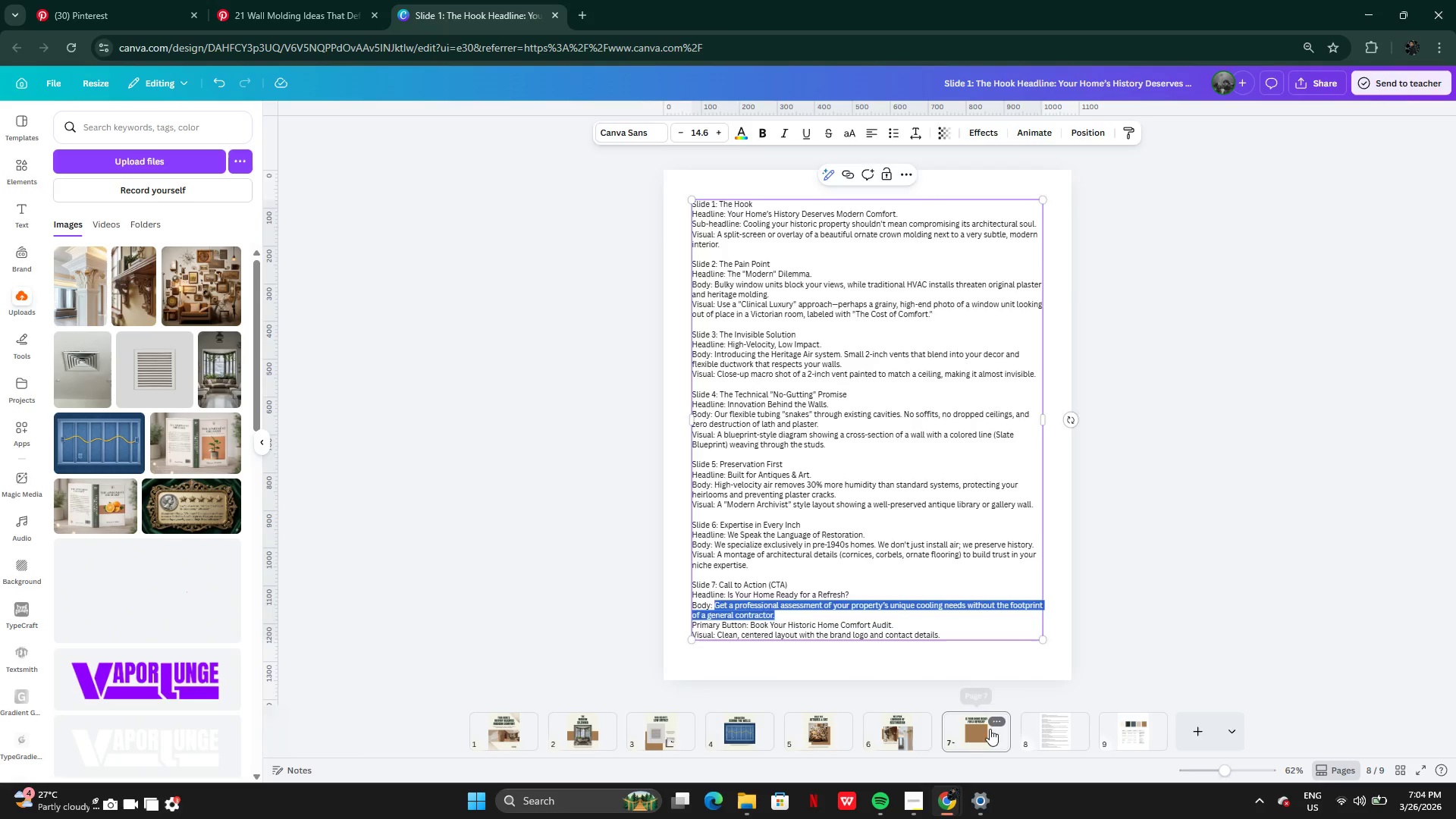 
double_click([893, 723])
 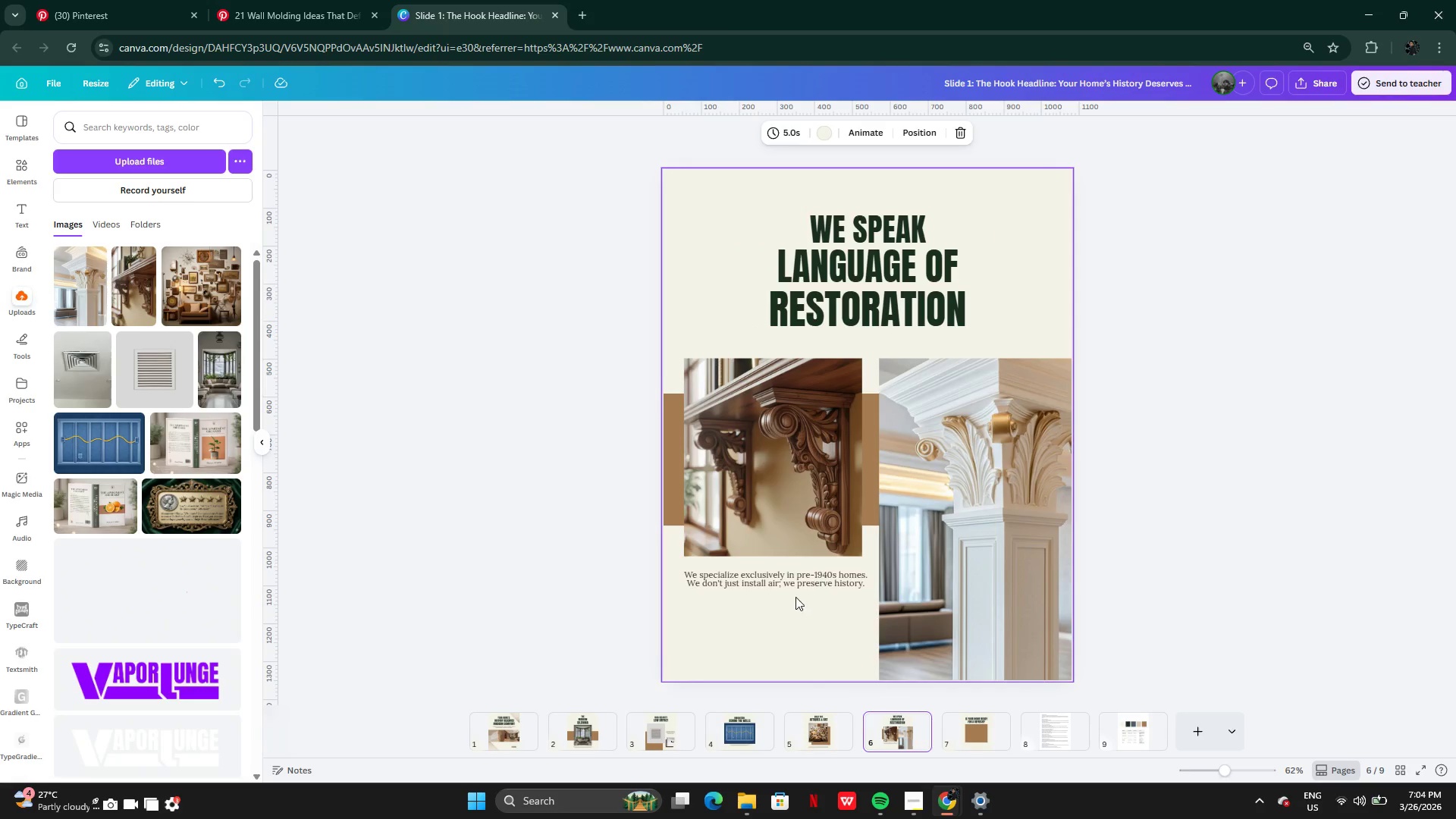 
left_click([796, 583])
 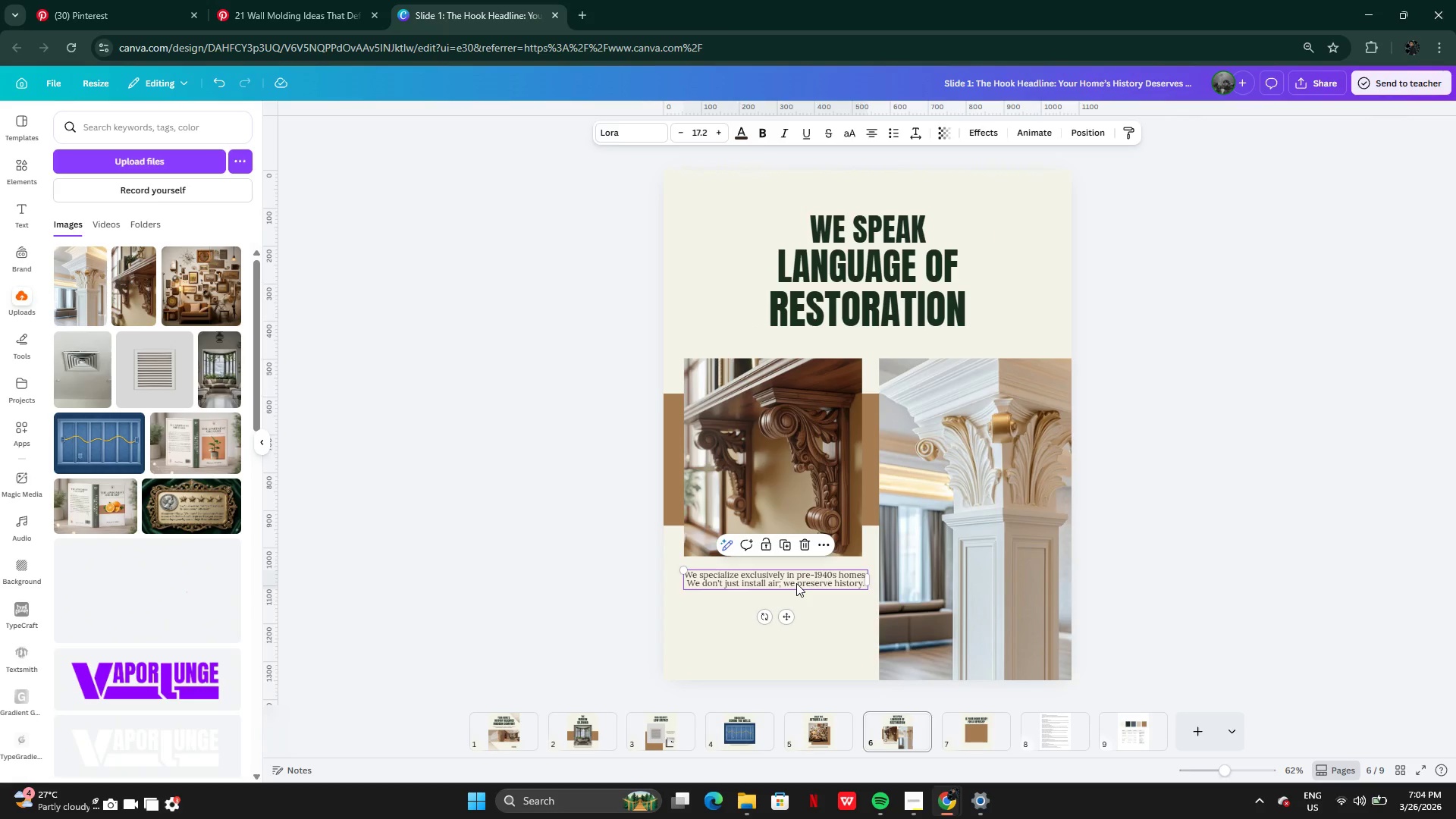 
hold_key(key=AltLeft, duration=0.31)
 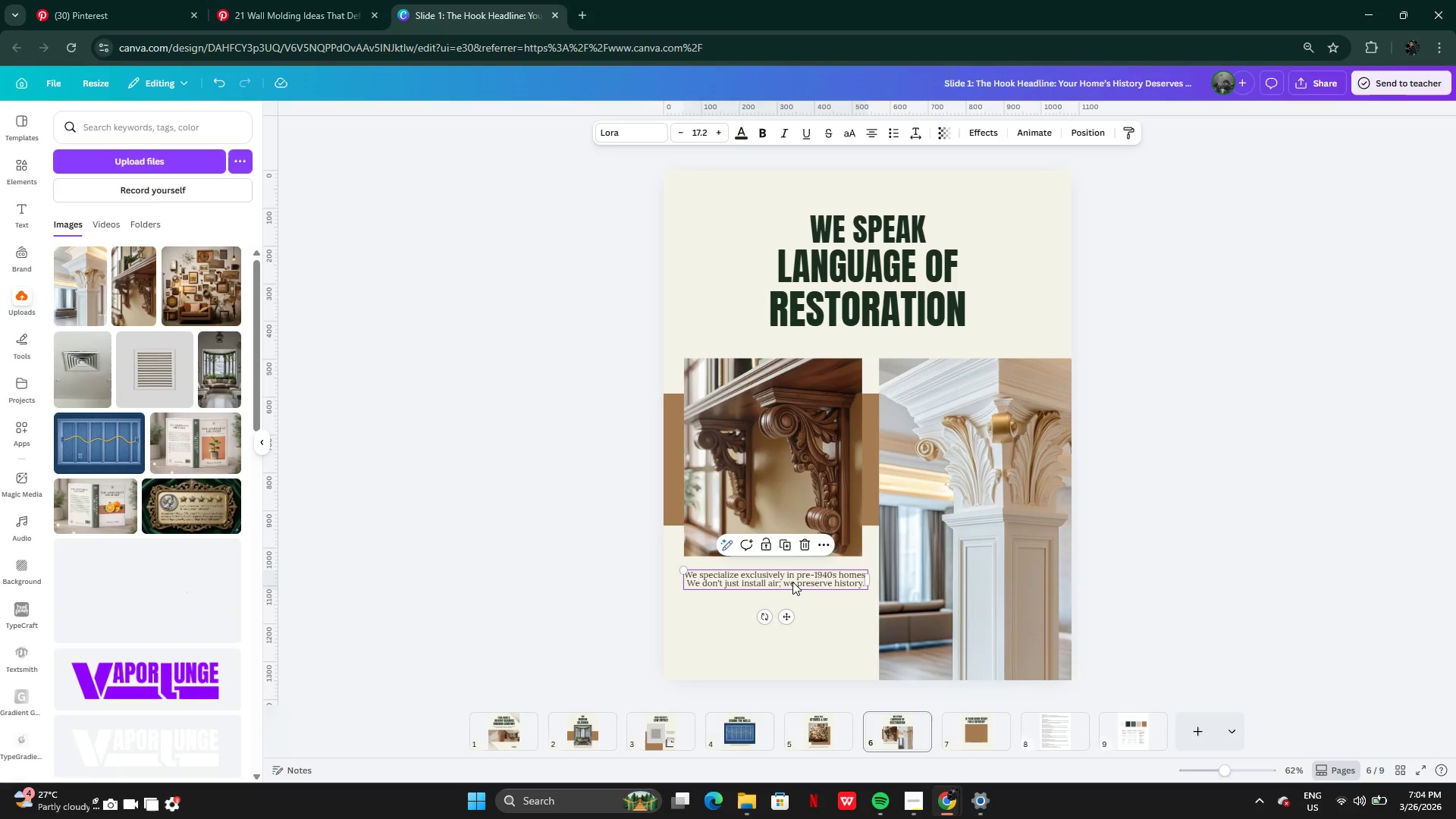 
hold_key(key=AltLeft, duration=0.34)
left_click_drag(start_coordinate=[791, 582], to_coordinate=[795, 610])
 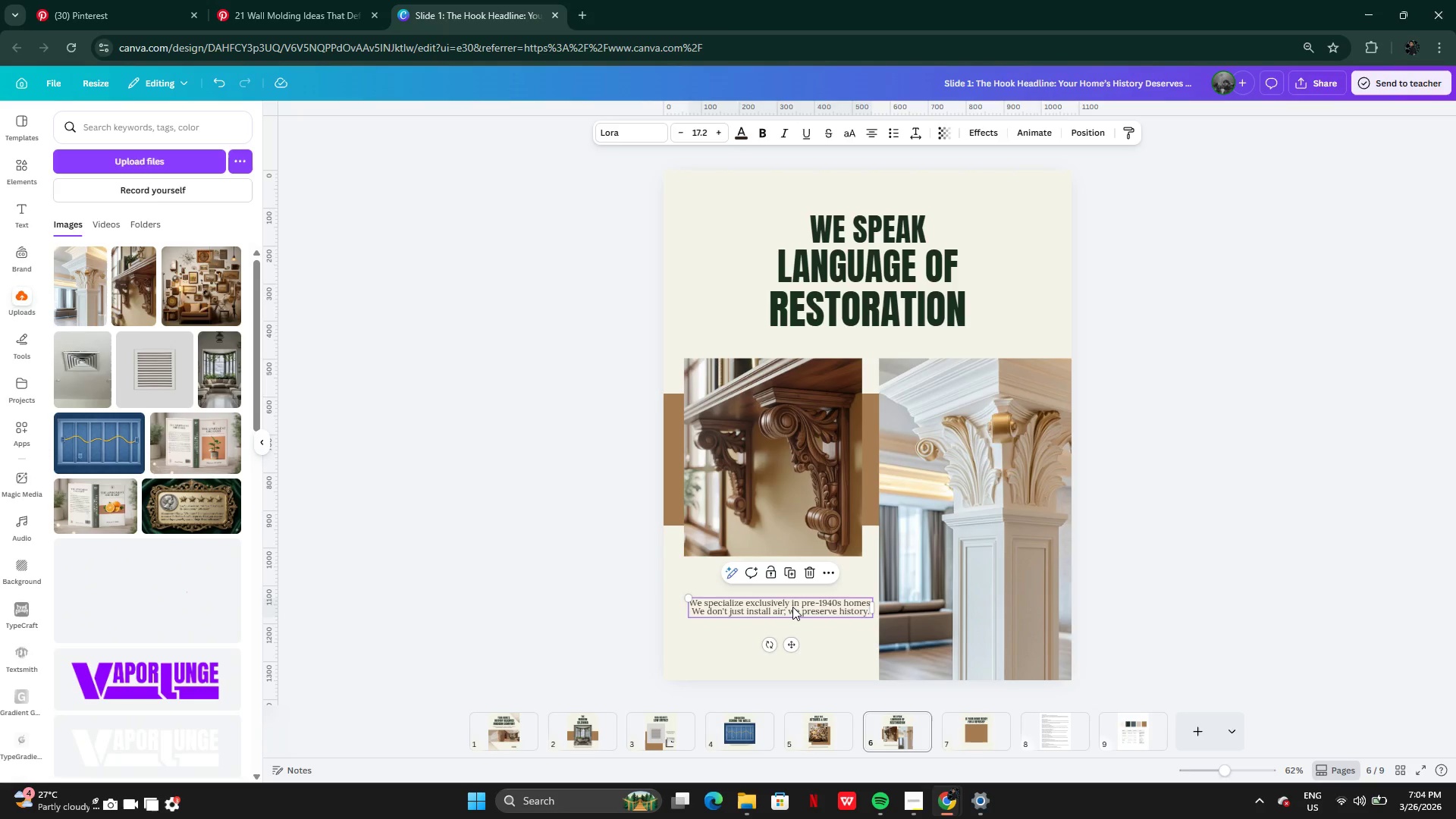 
hold_key(key=ControlLeft, duration=0.97)
 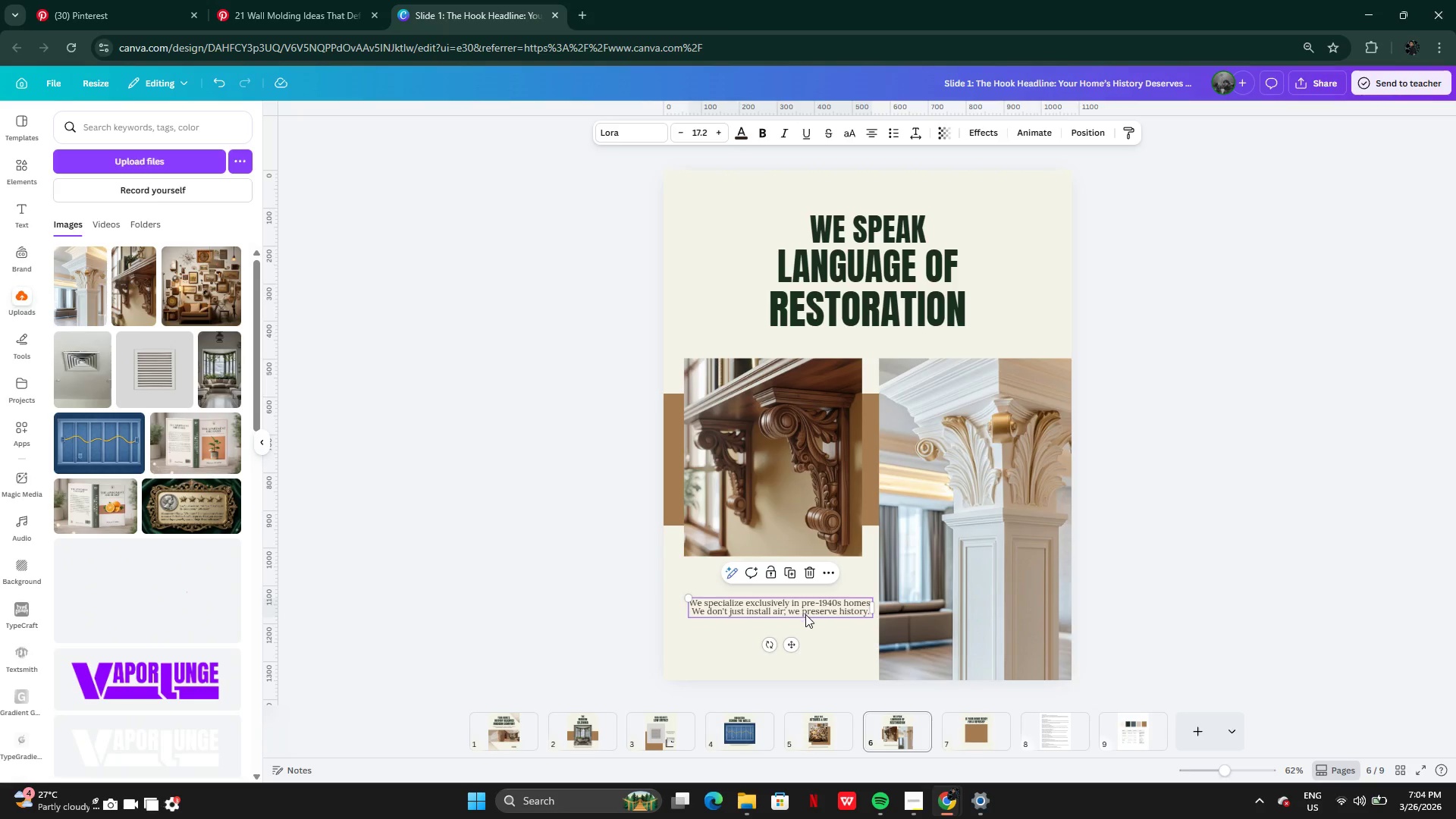 
key(Control+Shift+ShiftLeft)
 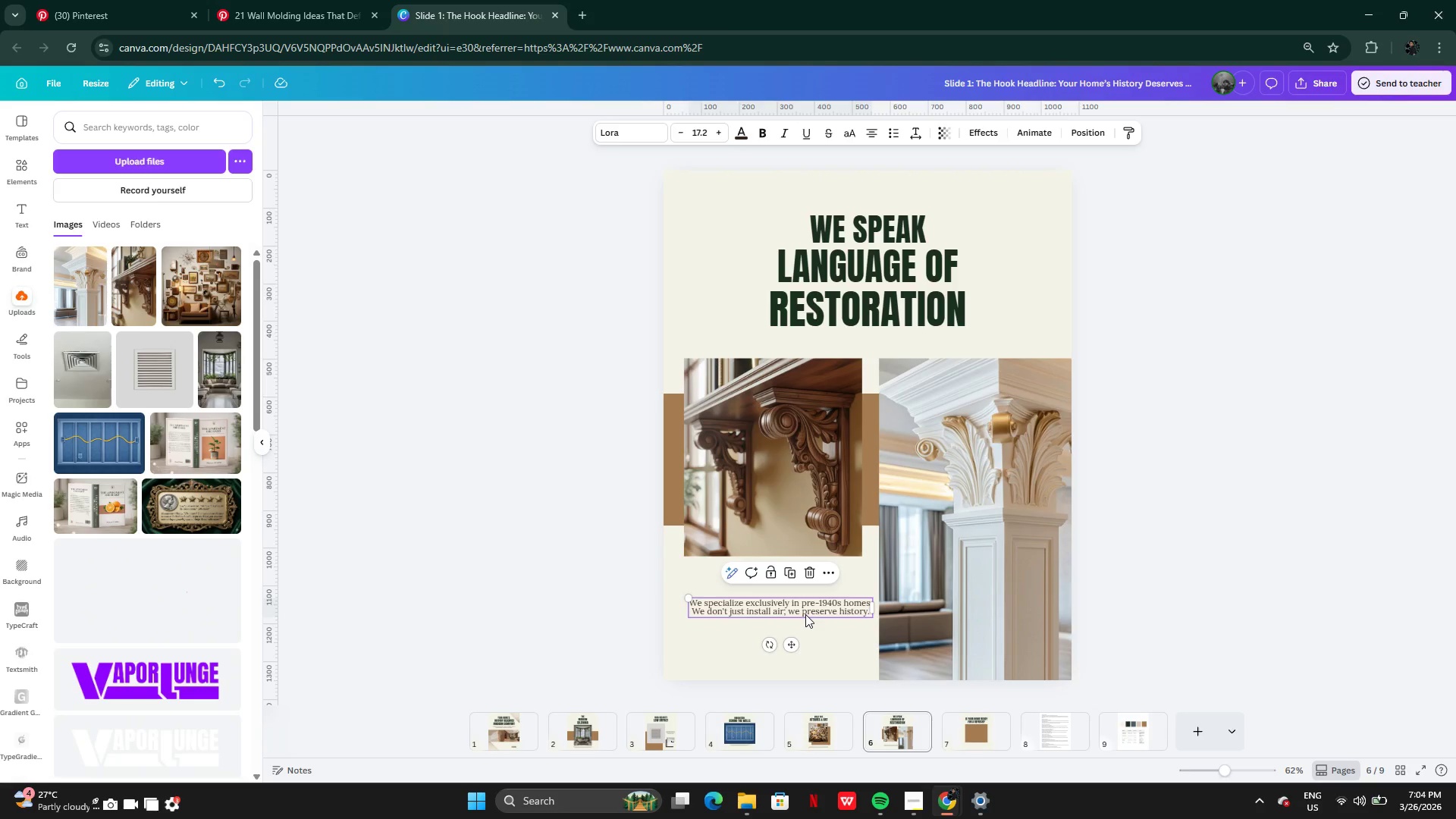 
key(Control+Z)
 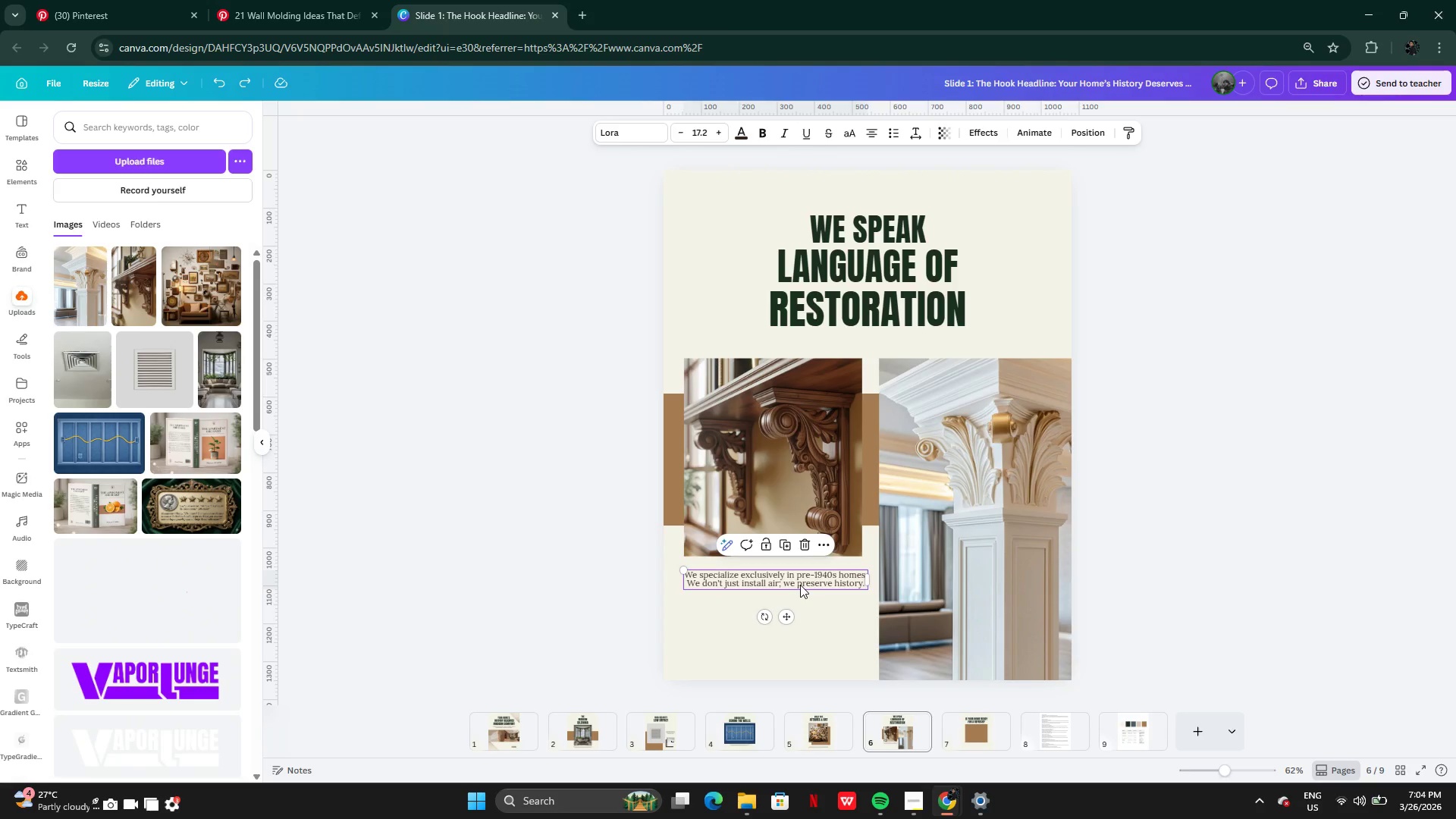 
hold_key(key=AltLeft, duration=0.42)
left_click_drag(start_coordinate=[797, 580], to_coordinate=[801, 607])
 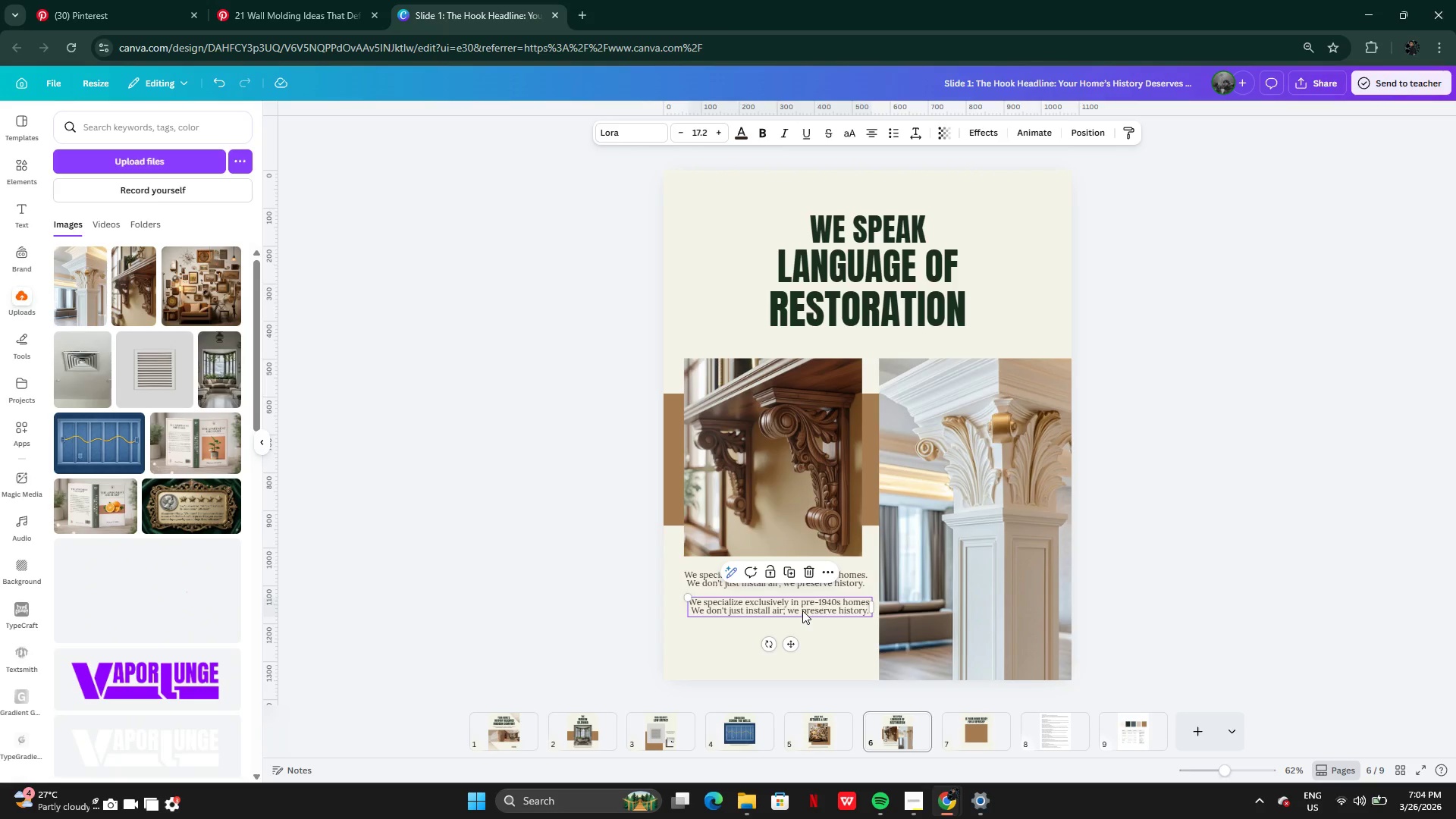 
left_click_drag(start_coordinate=[802, 610], to_coordinate=[969, 737])
 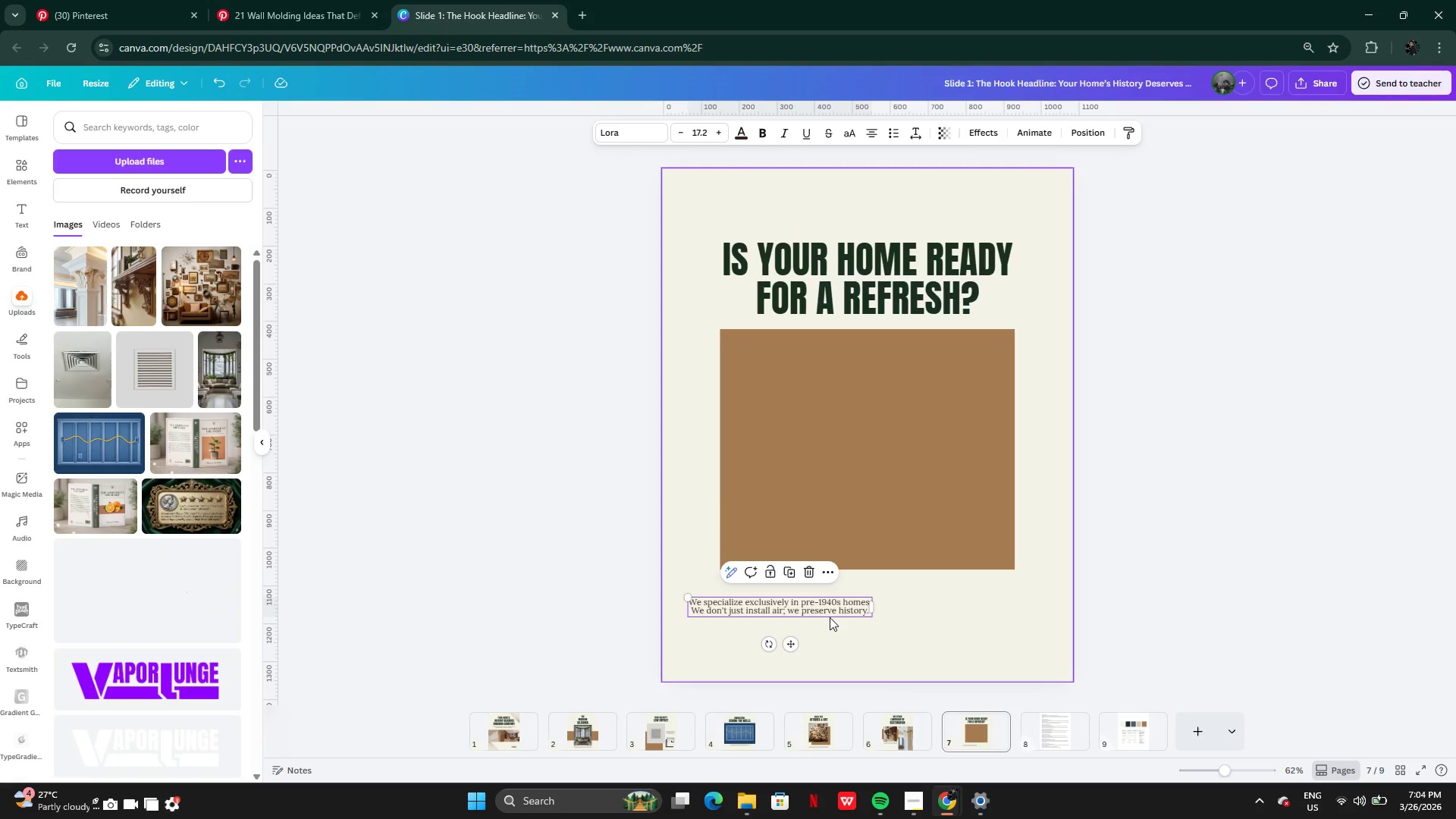 
left_click_drag(start_coordinate=[827, 604], to_coordinate=[905, 586])
 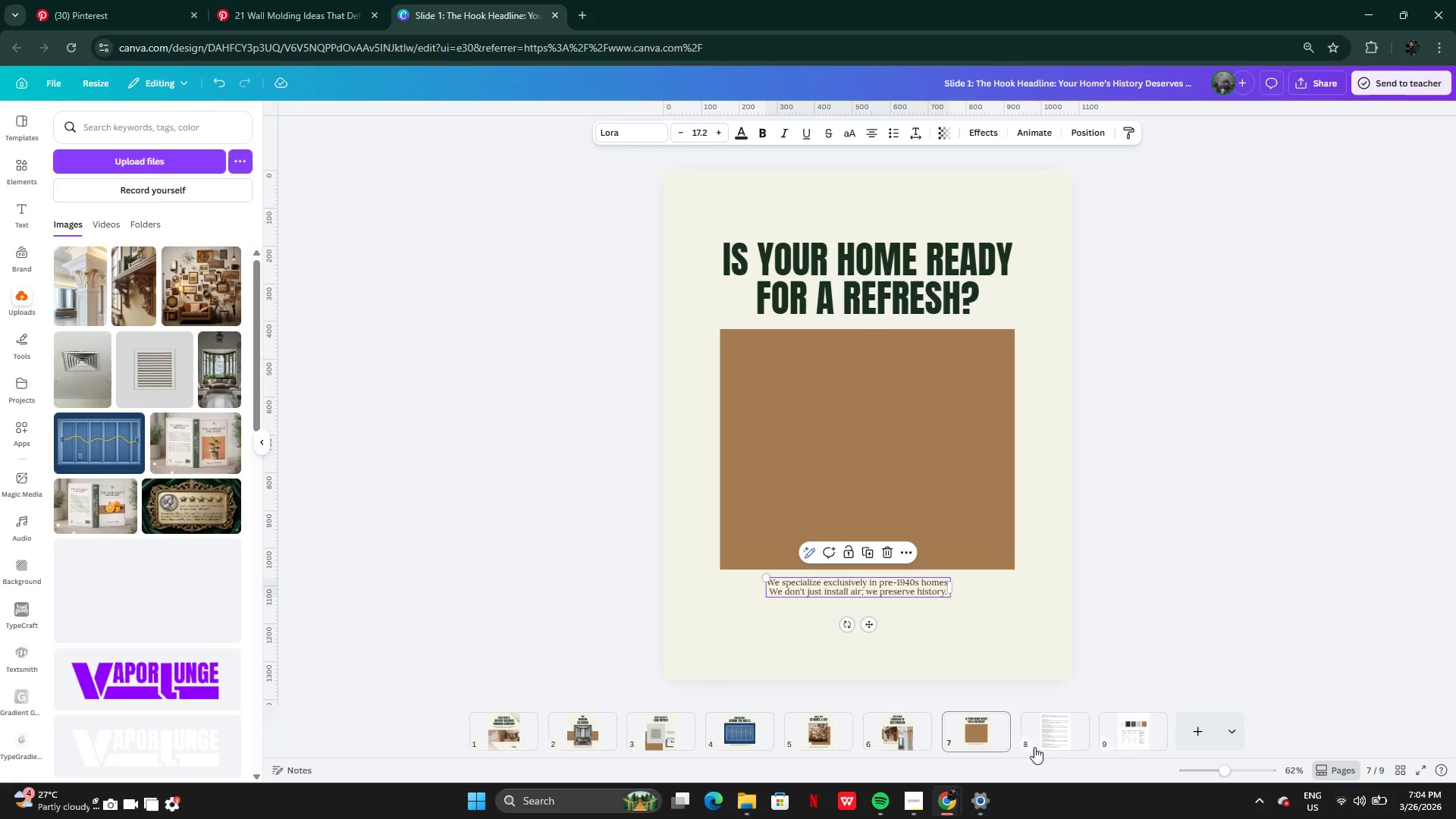 
left_click([1055, 734])
 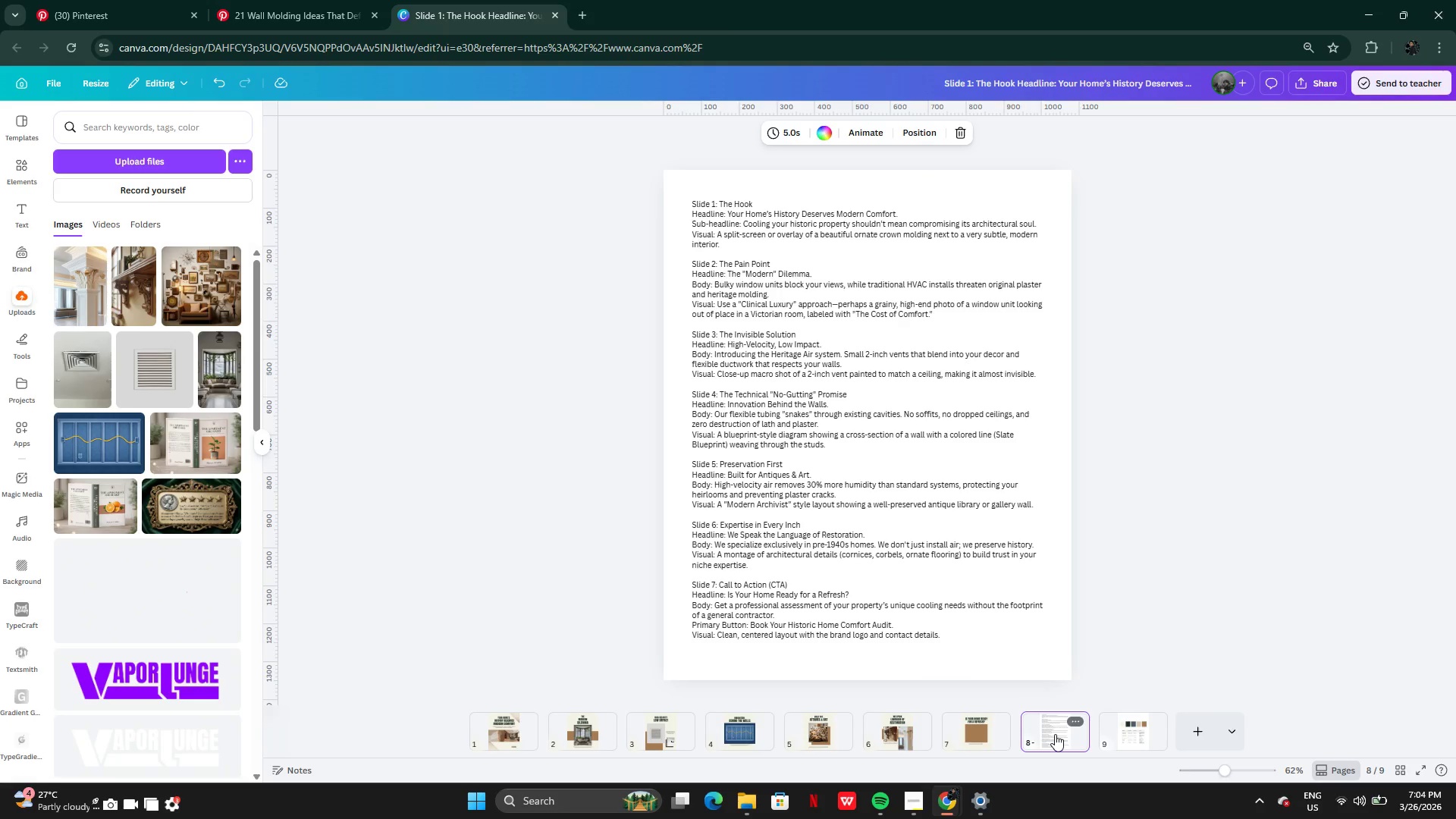 
wait(6.47)
 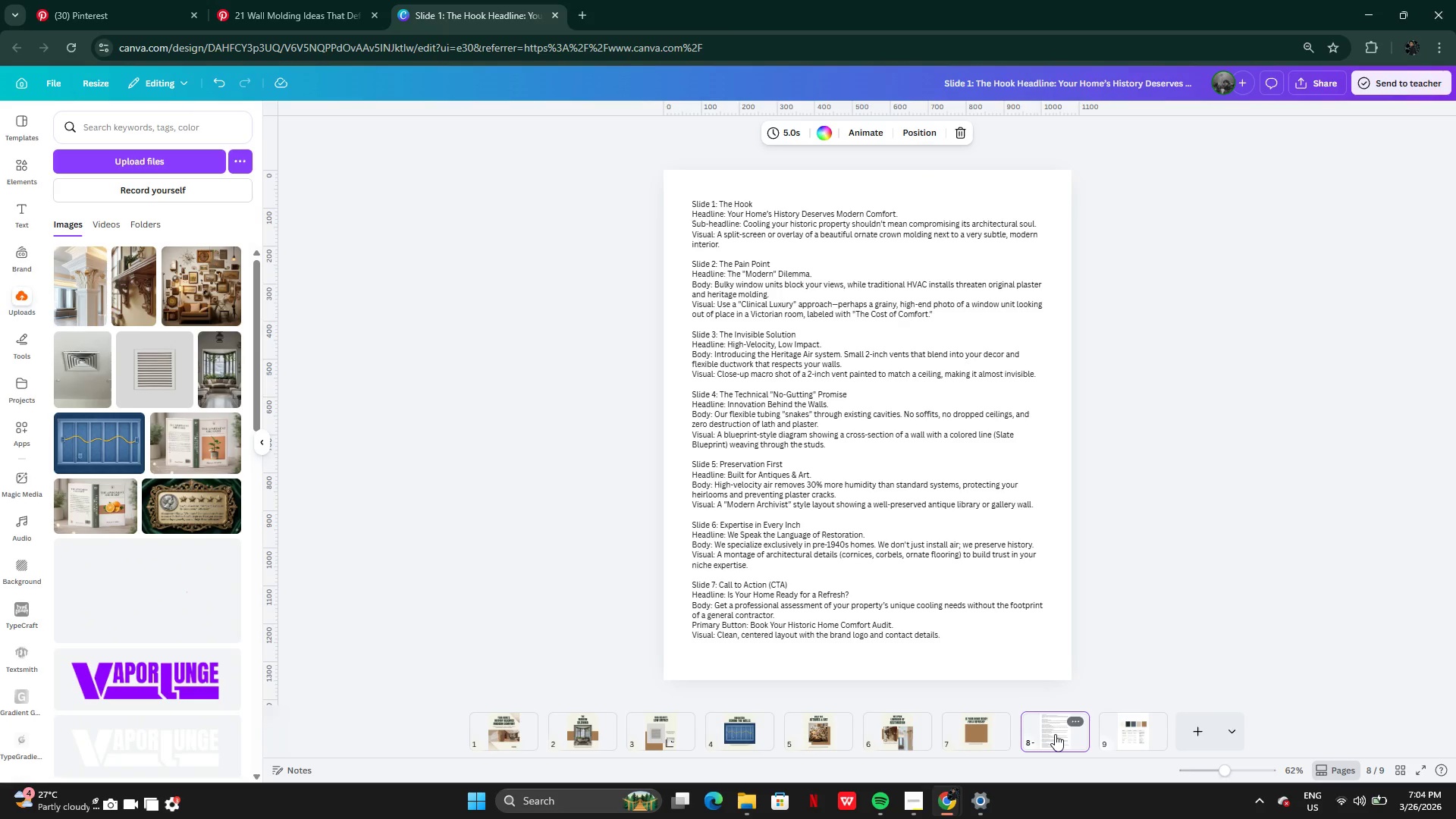 
left_click([908, 727])
 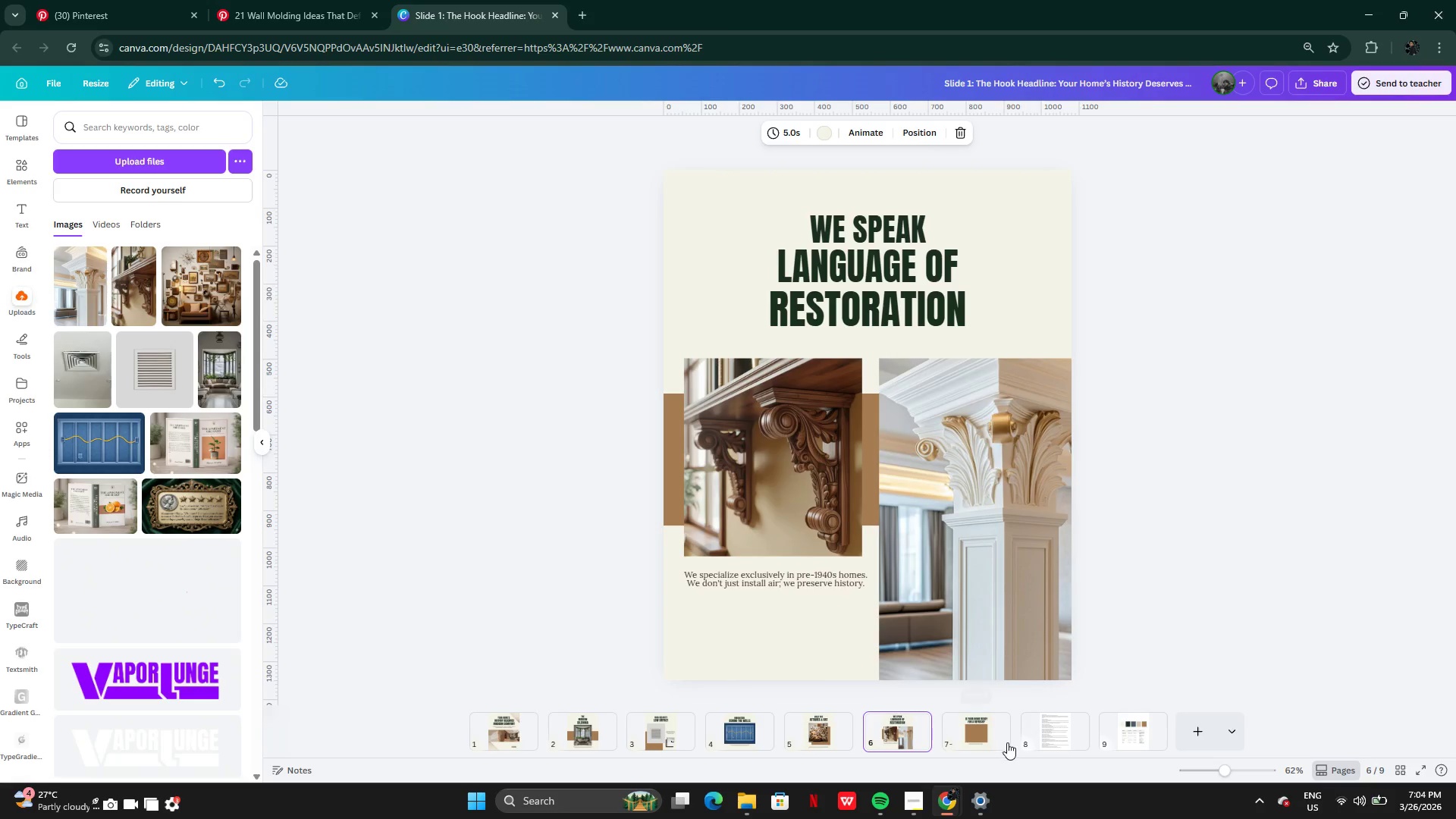 
left_click([979, 734])
 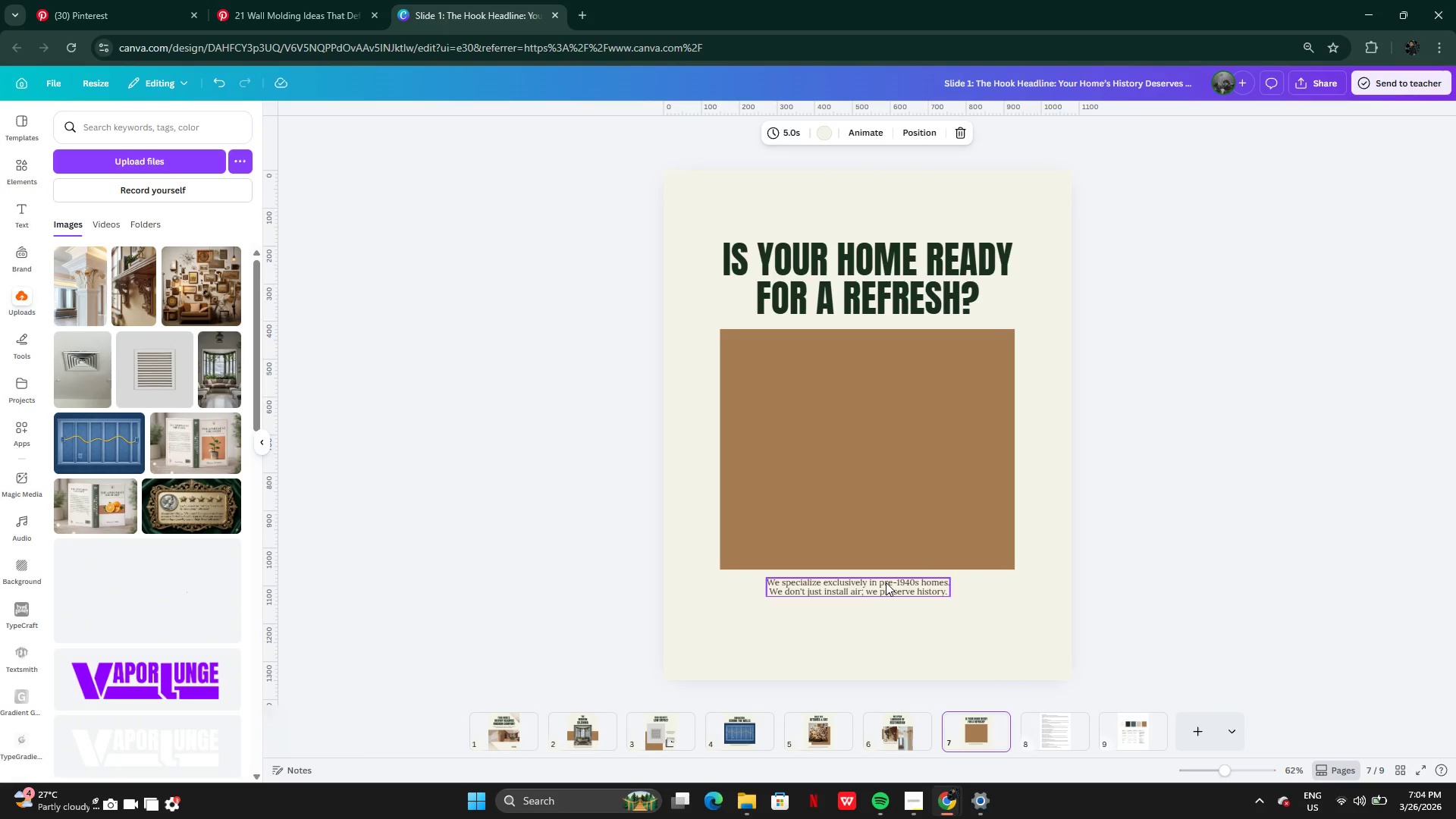 
double_click([886, 582])
 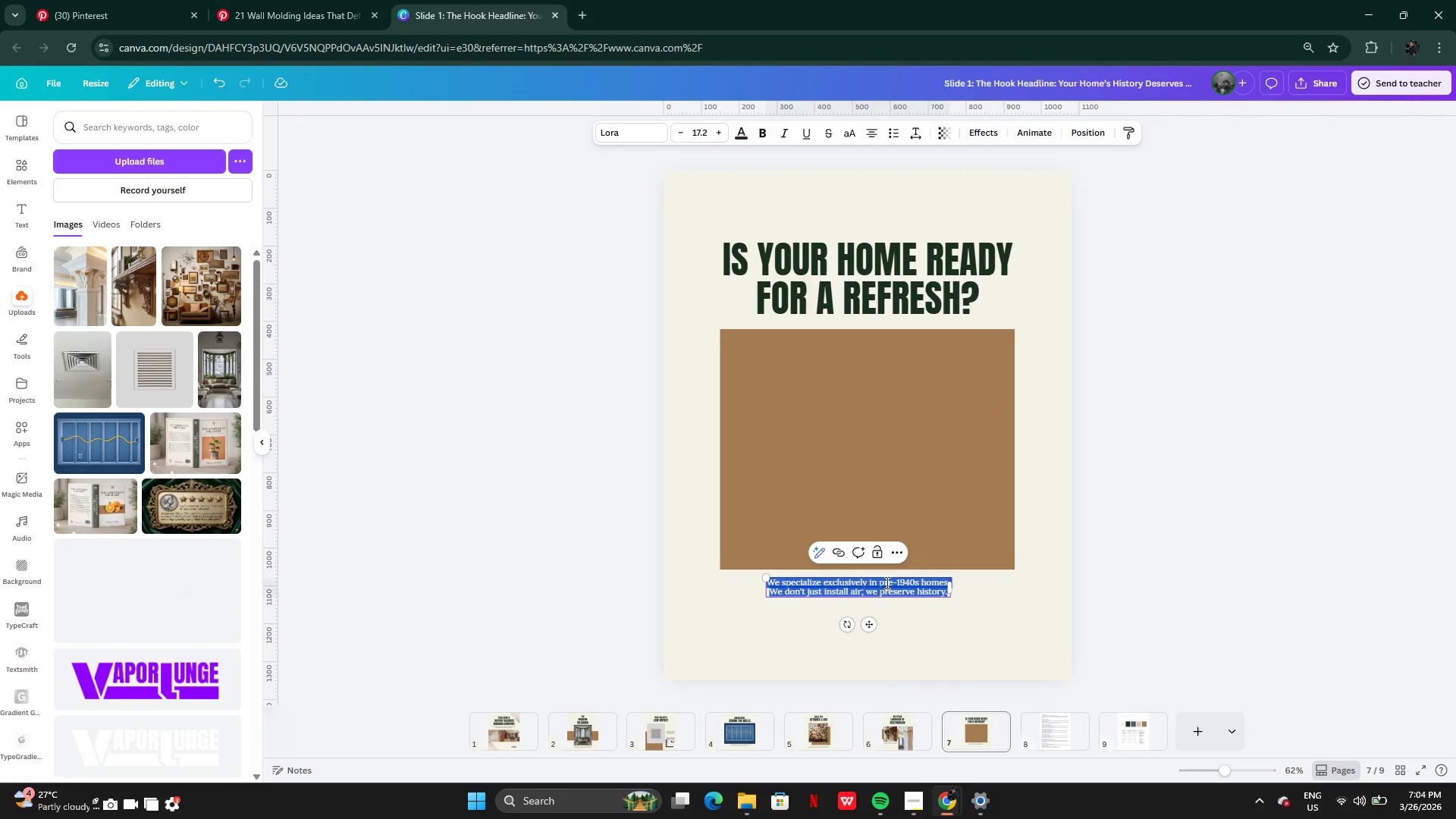 
key(Control+V)
 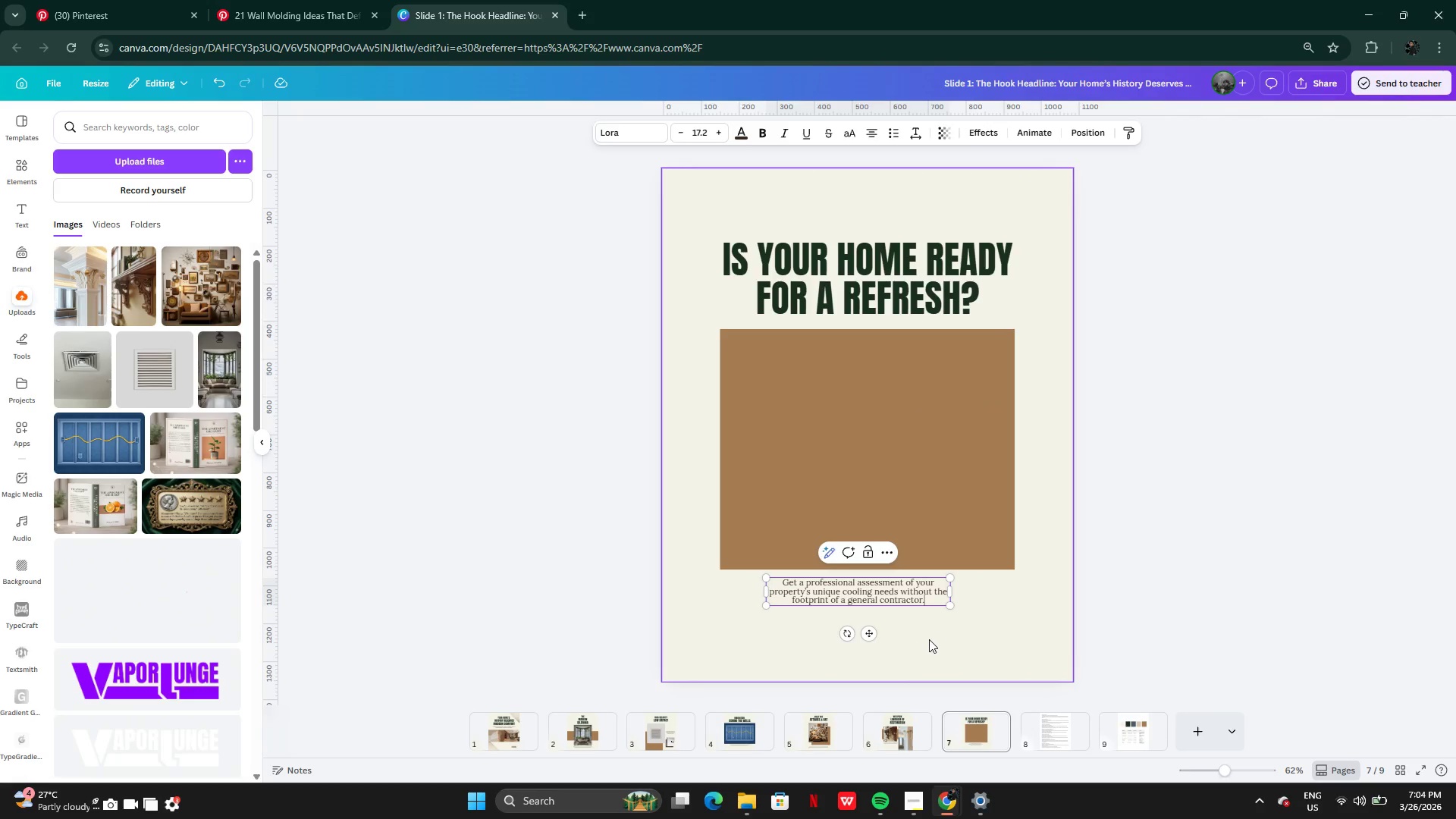 
left_click([929, 639])
 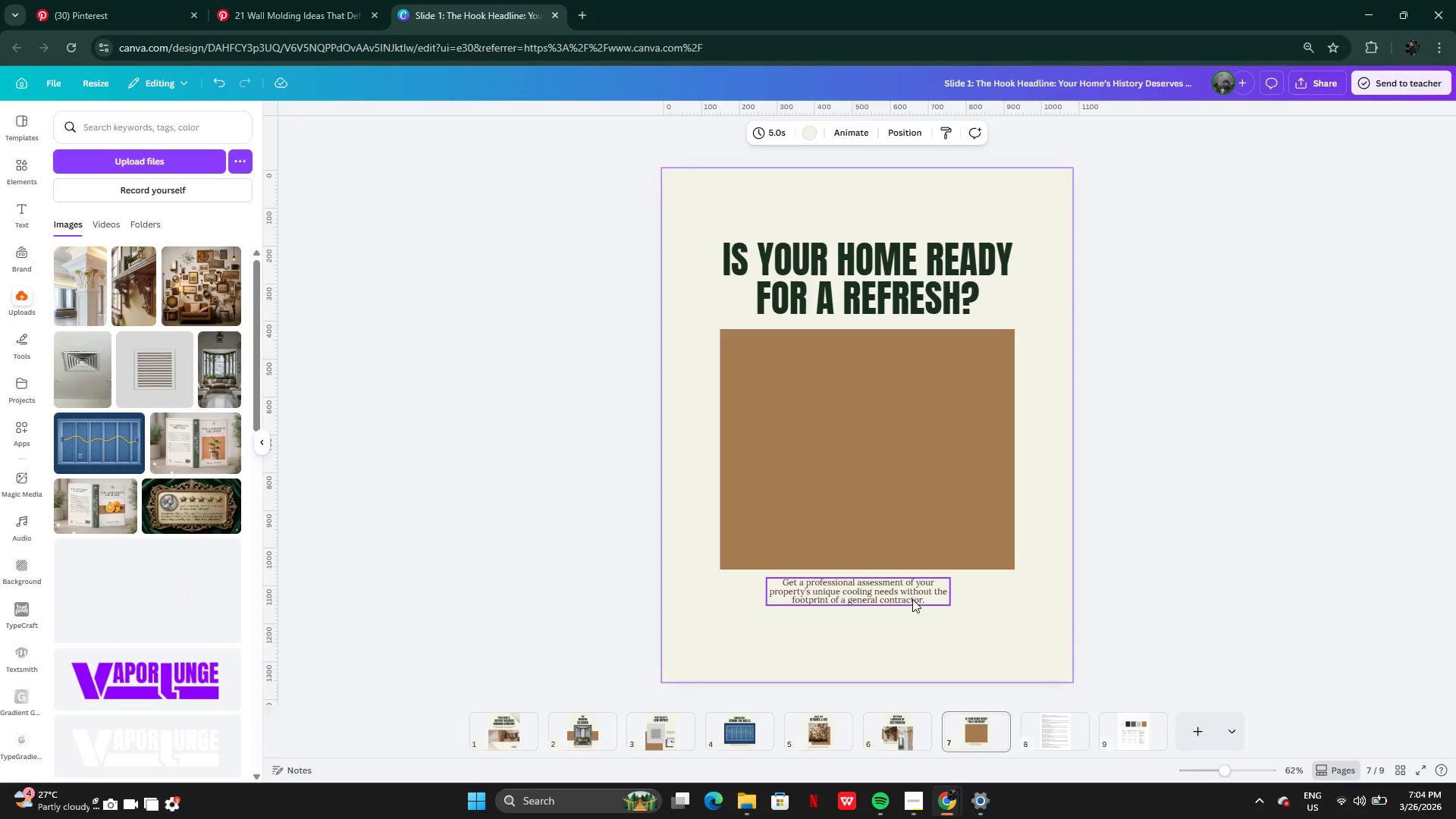 
left_click([915, 599])
 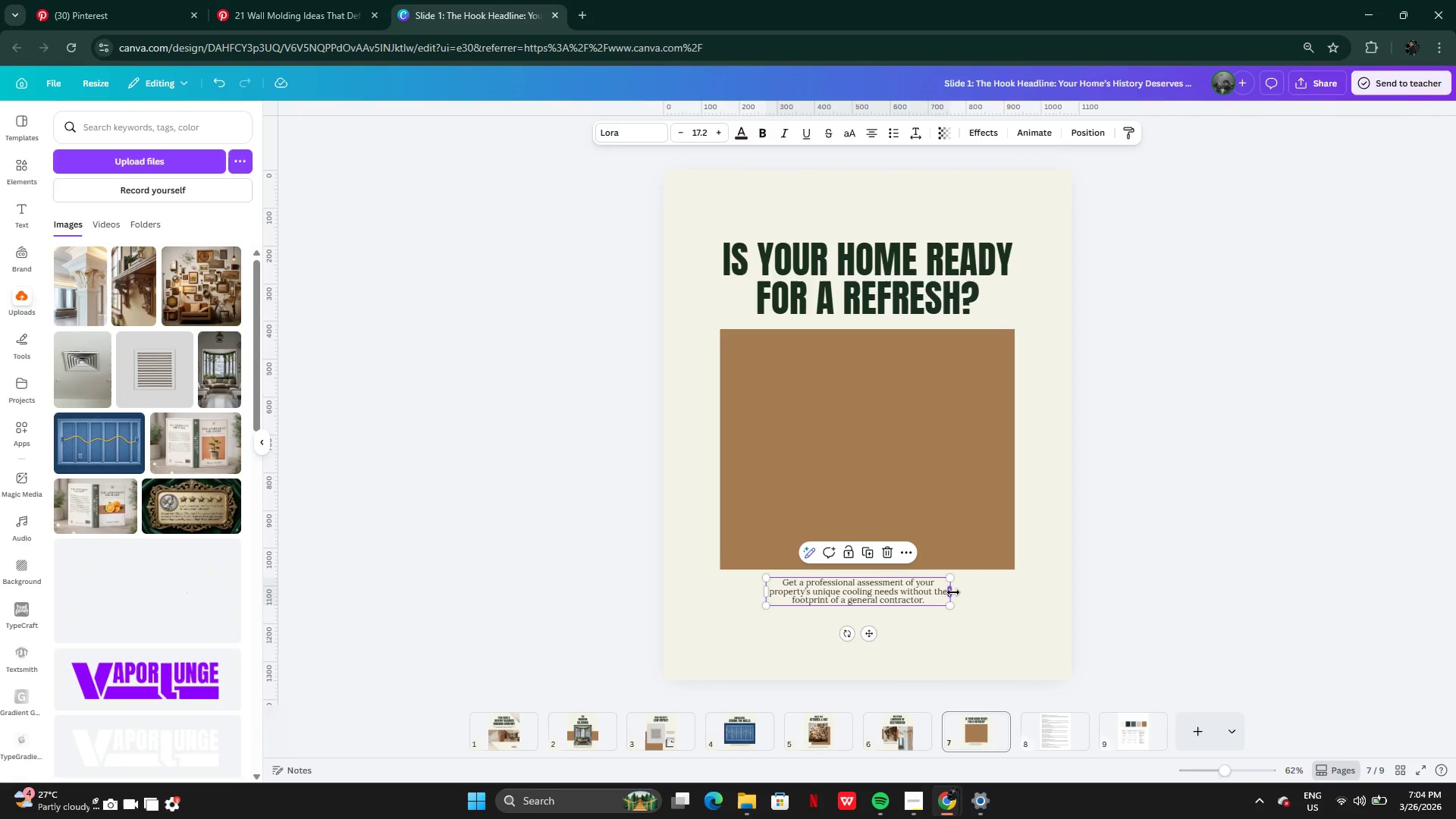 
left_click_drag(start_coordinate=[953, 592], to_coordinate=[996, 592])
 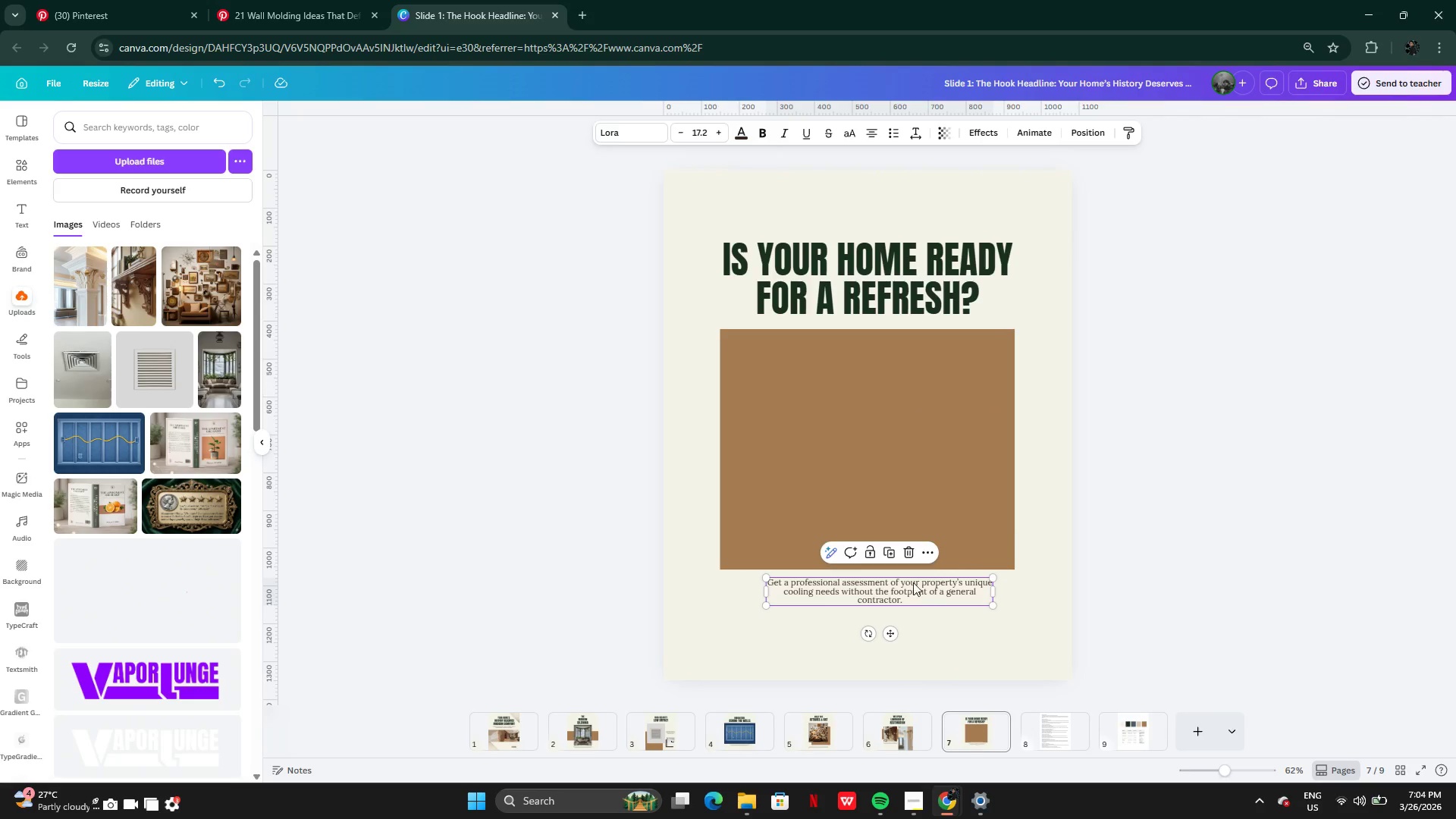 
left_click_drag(start_coordinate=[955, 462], to_coordinate=[954, 478])
 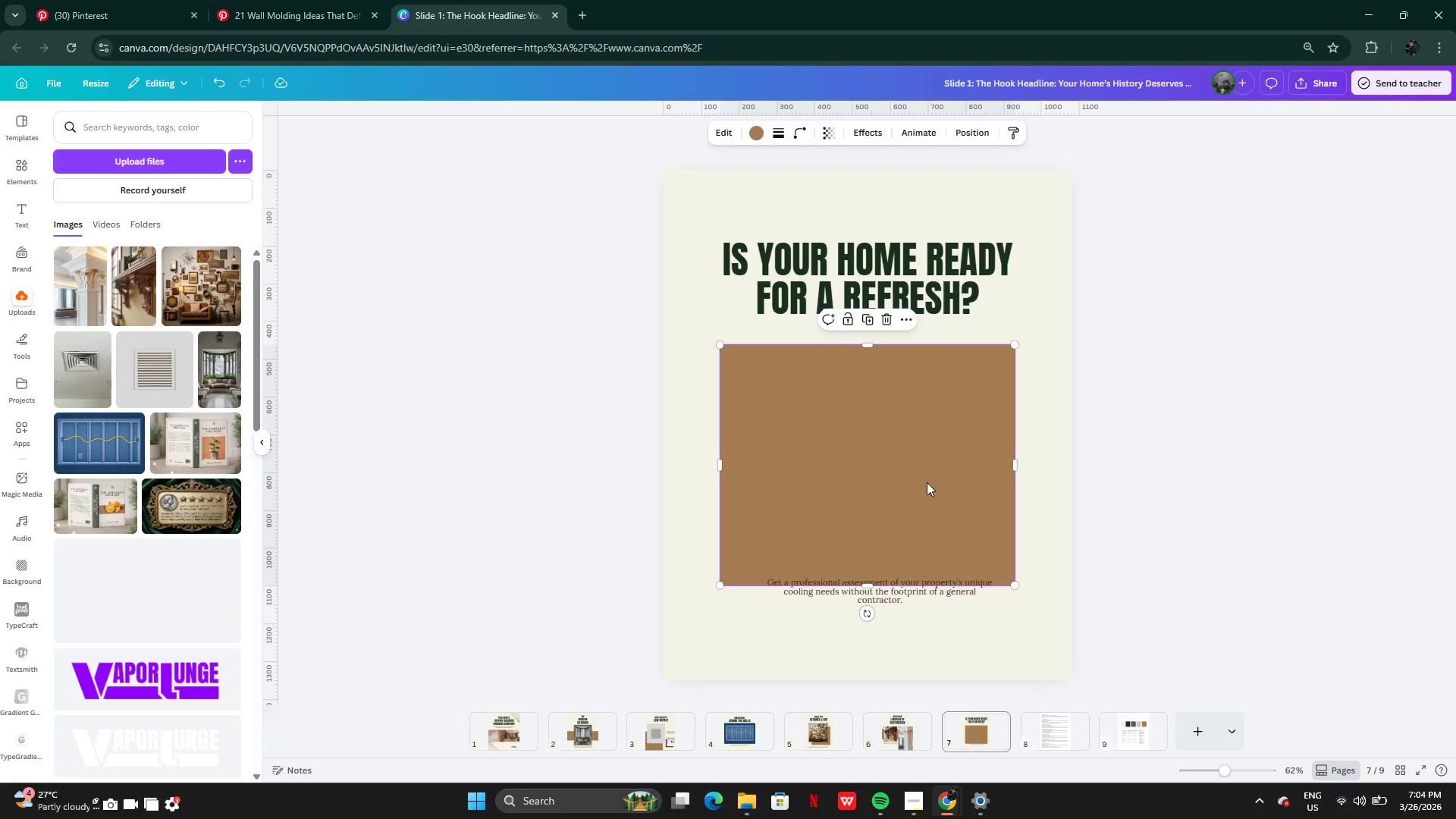 
left_click([927, 507])
 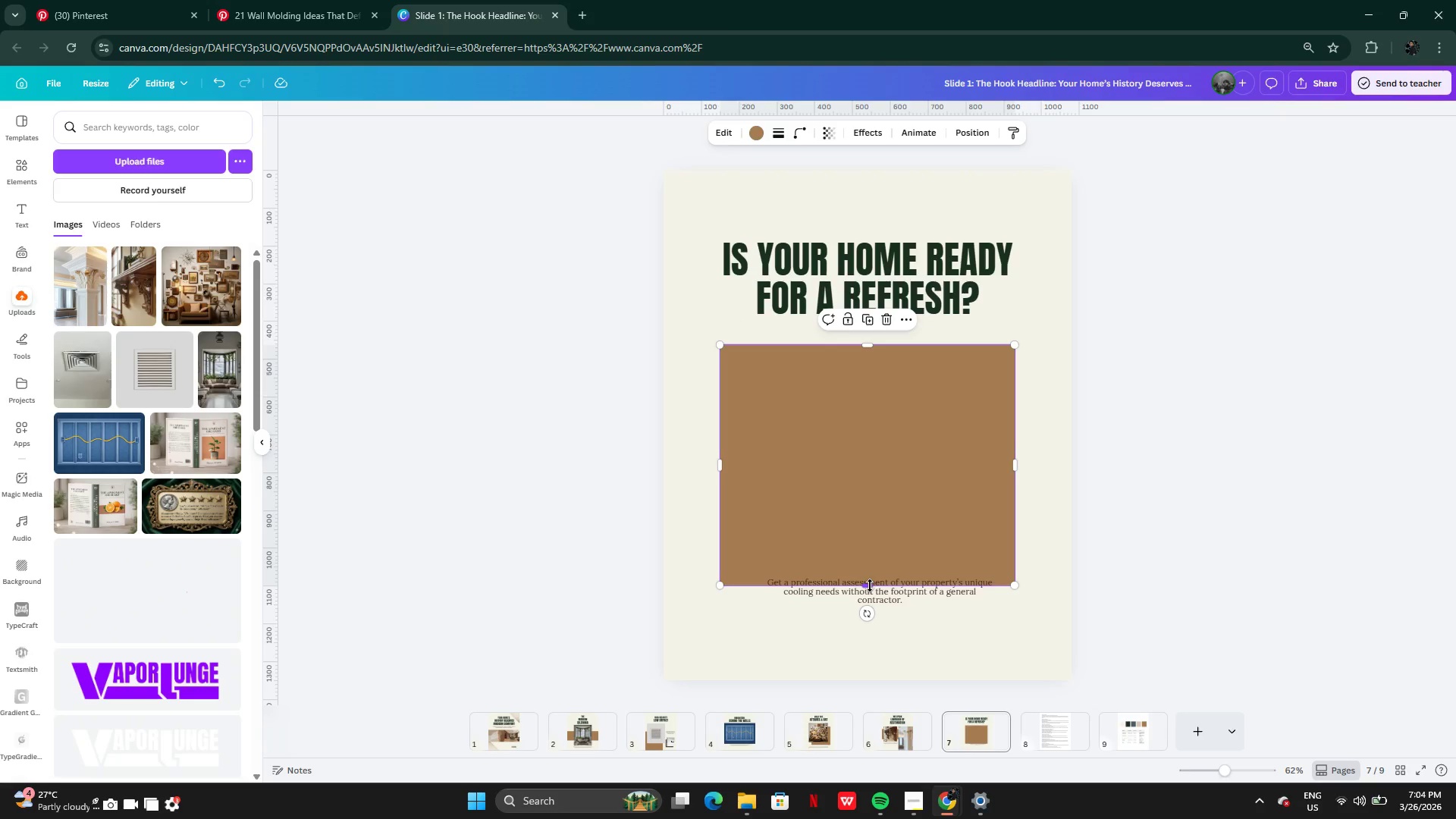 
left_click_drag(start_coordinate=[870, 585], to_coordinate=[872, 542])
 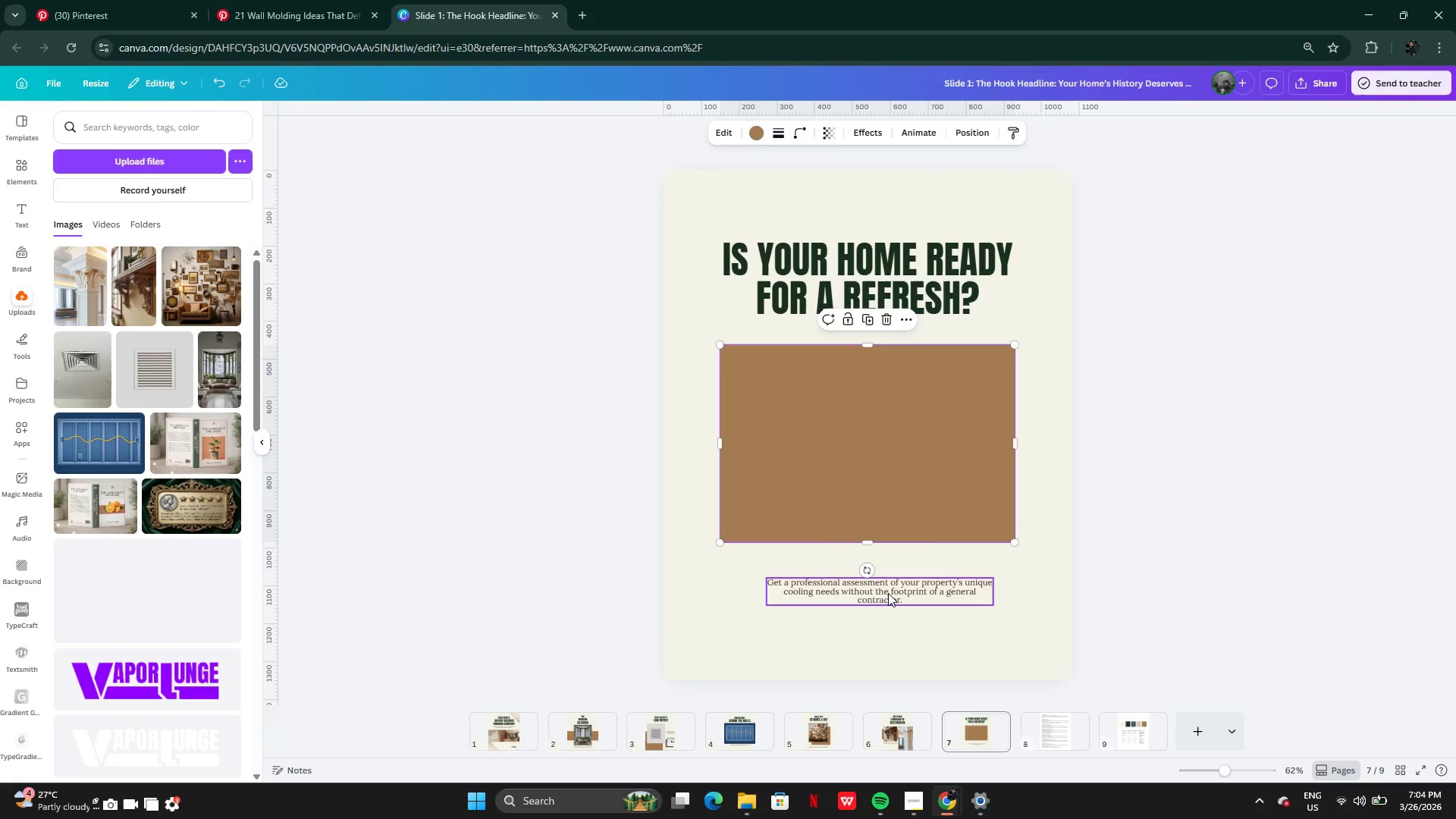 
left_click([888, 593])
 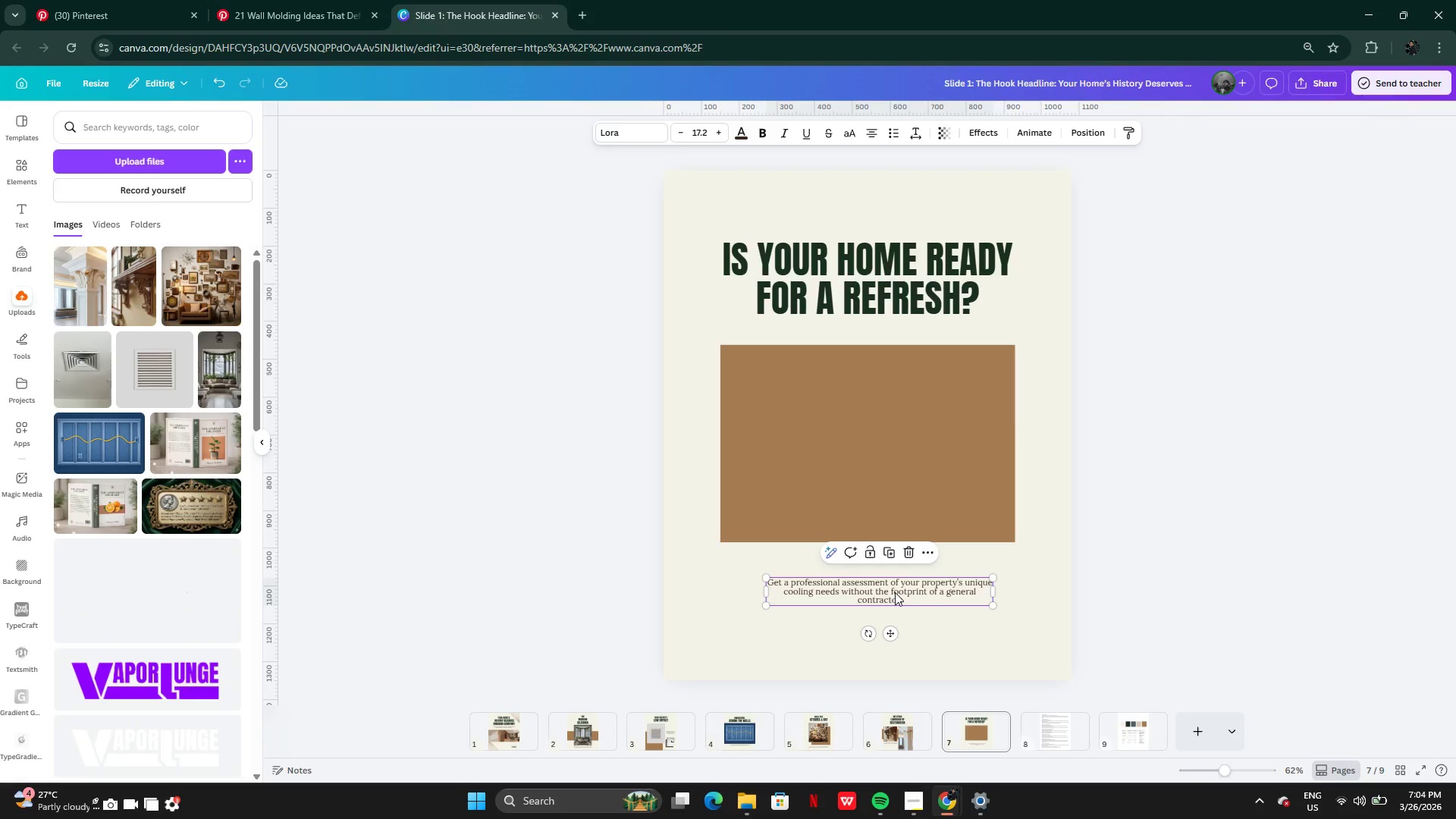 
left_click_drag(start_coordinate=[895, 592], to_coordinate=[879, 340])
 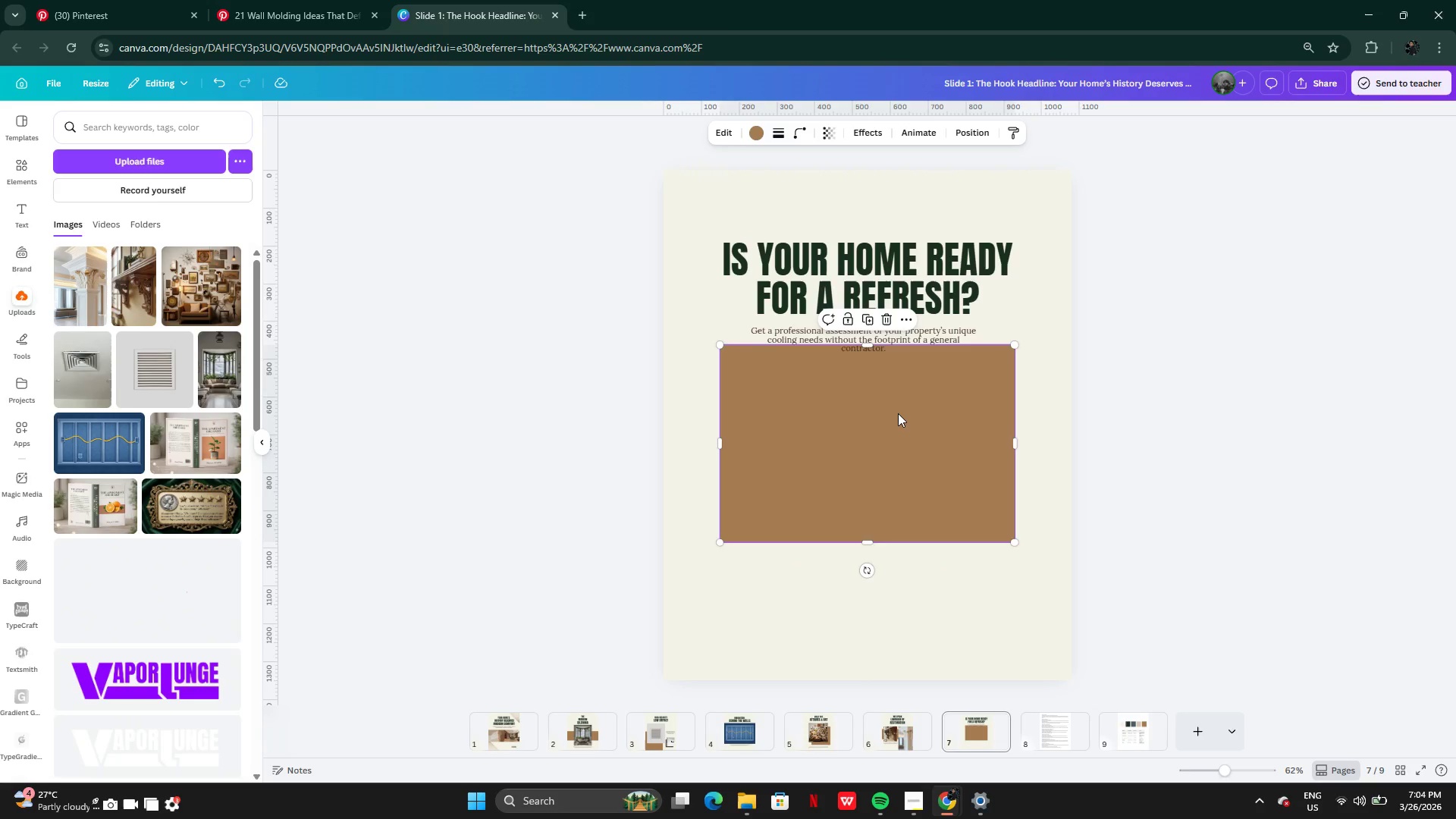 
left_click_drag(start_coordinate=[898, 413], to_coordinate=[899, 425])
 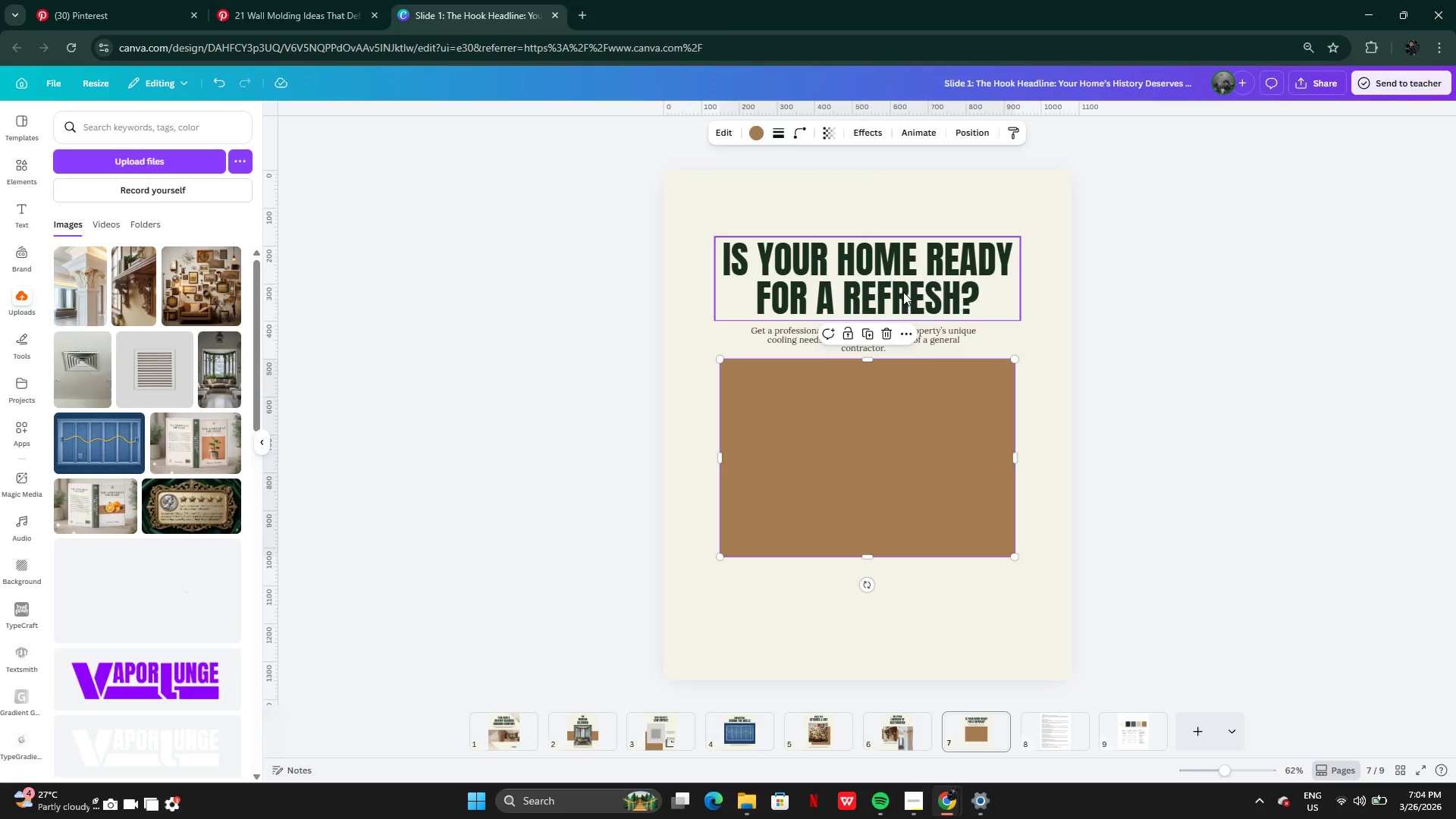 
left_click([903, 292])
 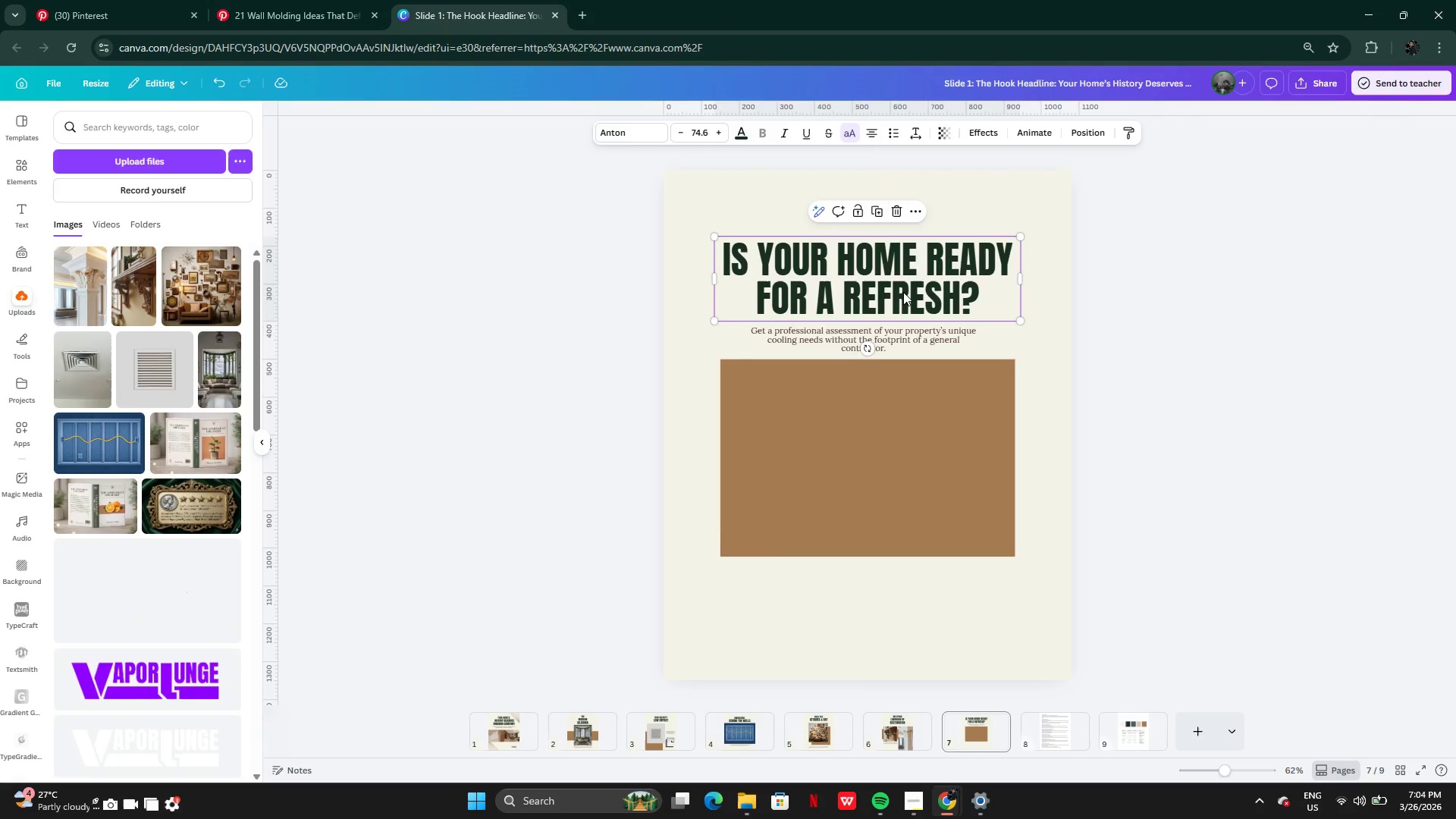 
left_click_drag(start_coordinate=[903, 292], to_coordinate=[905, 270])
 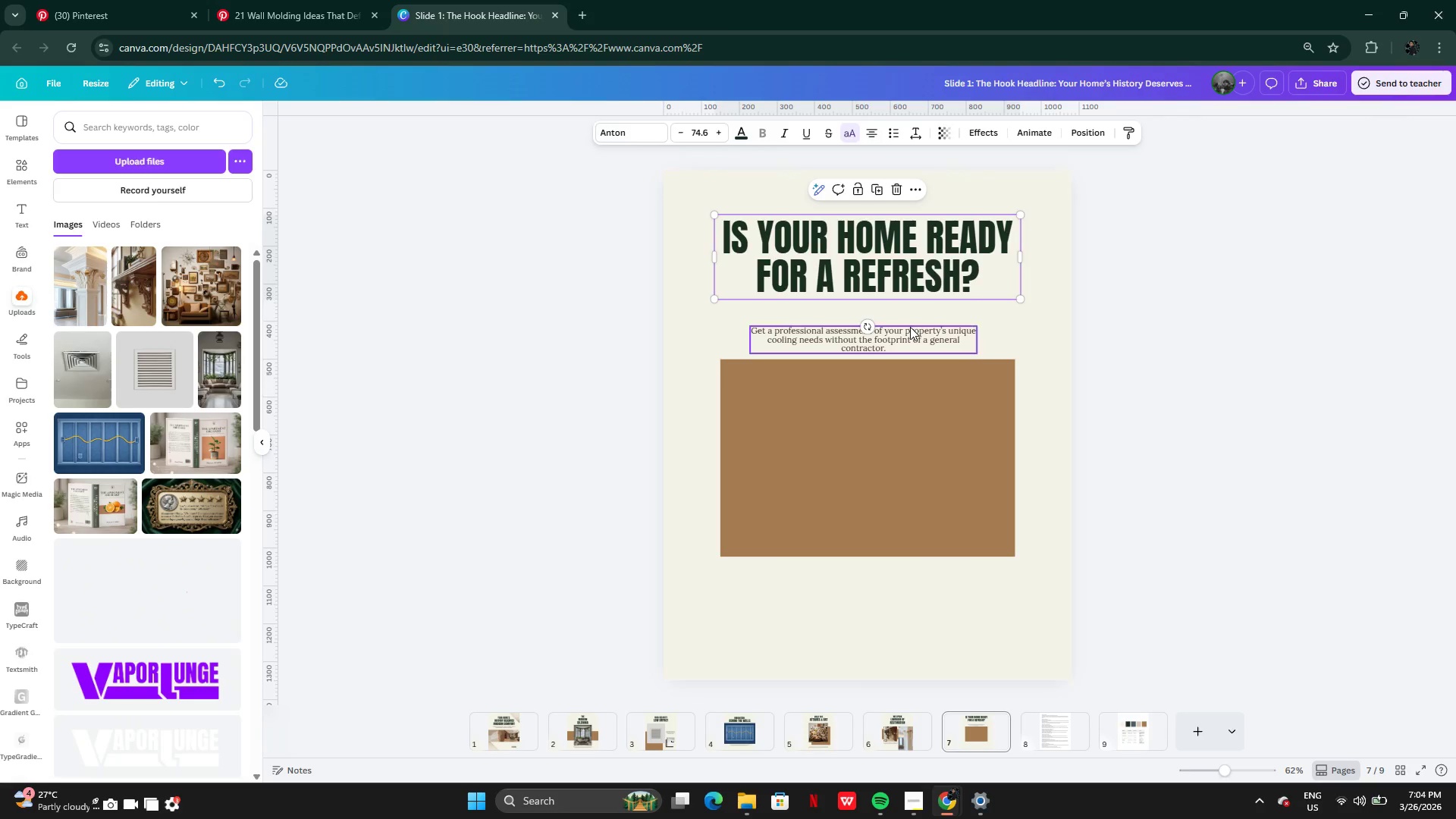 
left_click([910, 327])
 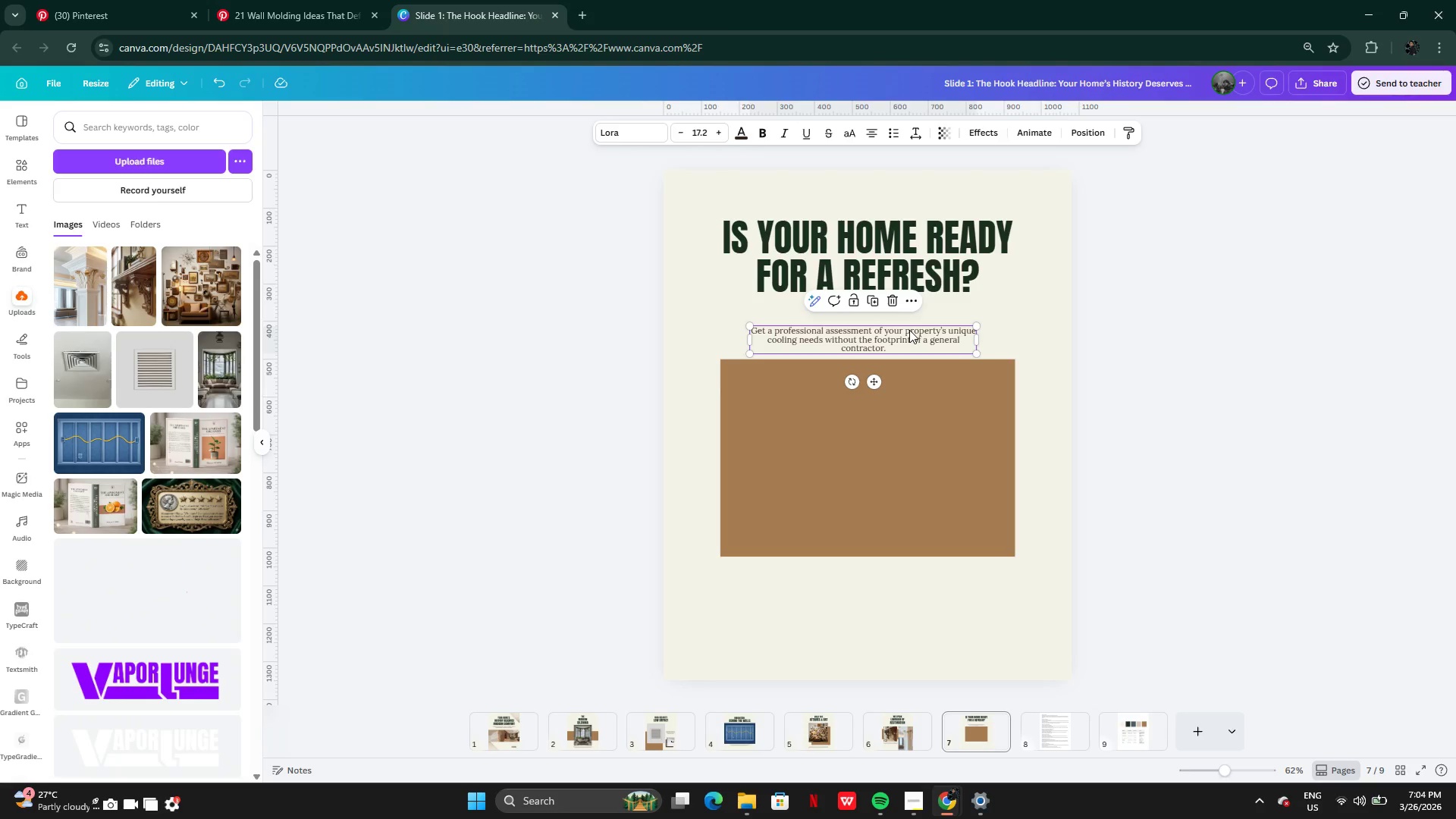 
left_click([909, 330])
 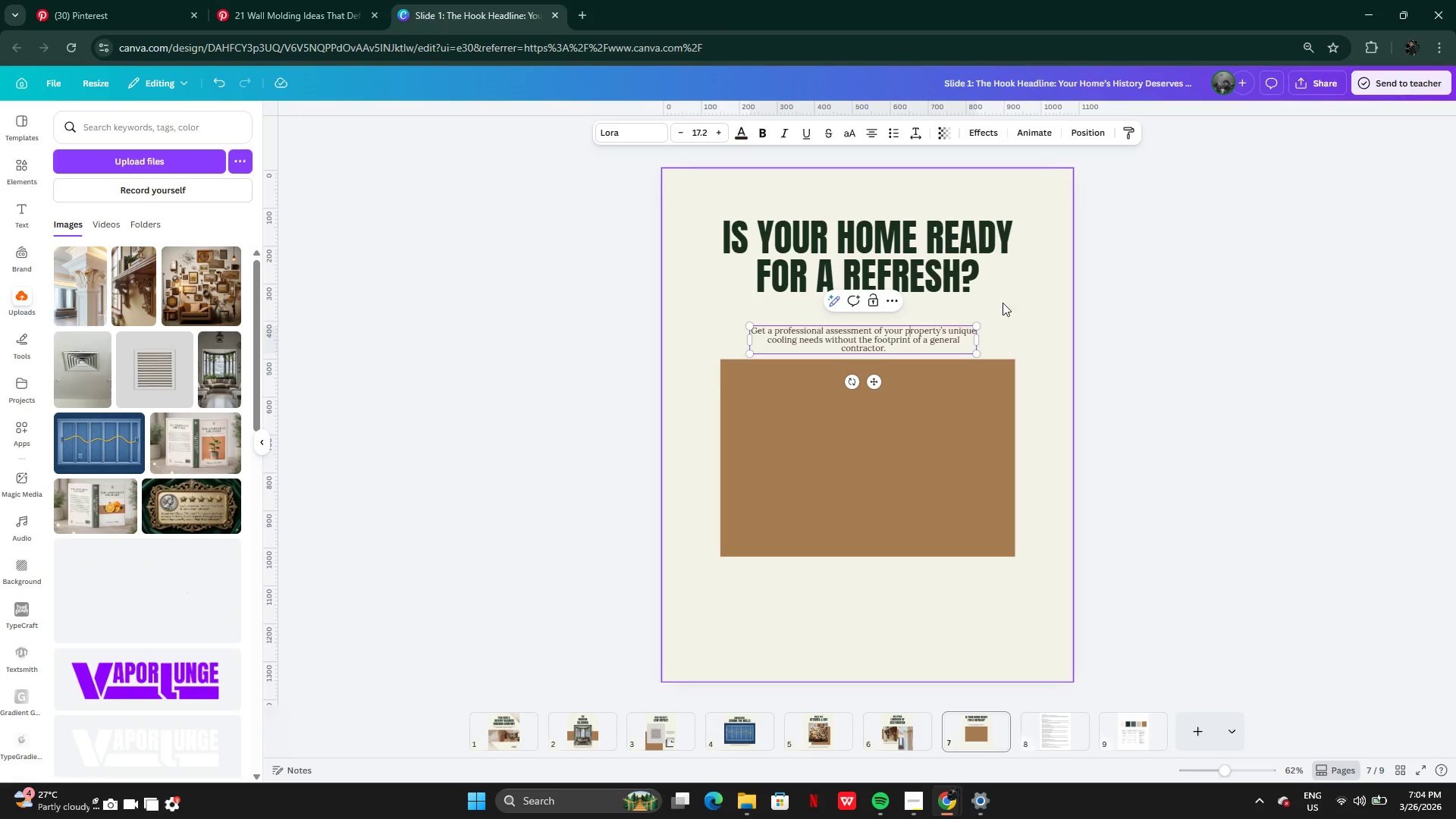 
left_click([1009, 301])
 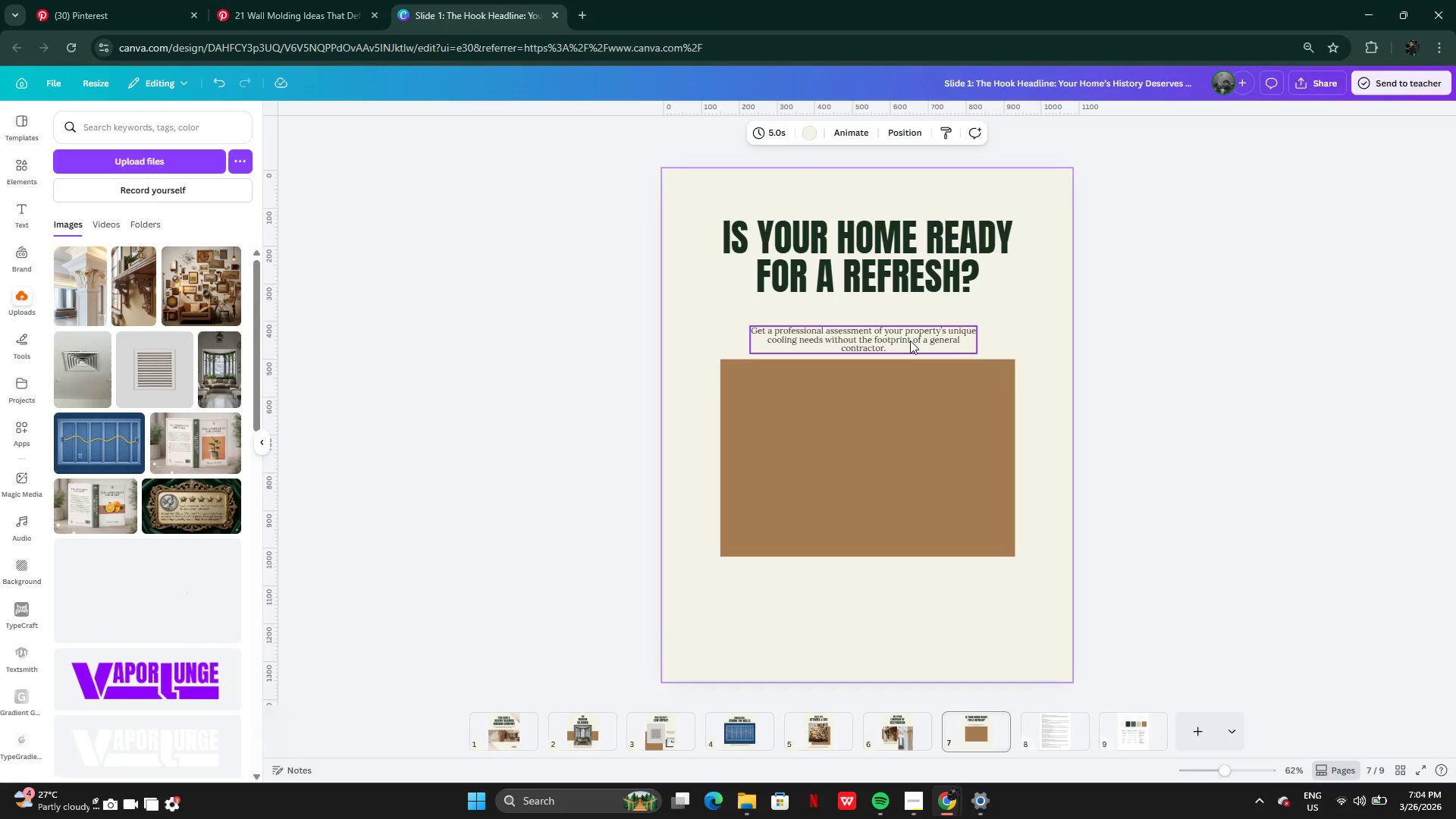 
left_click_drag(start_coordinate=[910, 340], to_coordinate=[916, 330])
 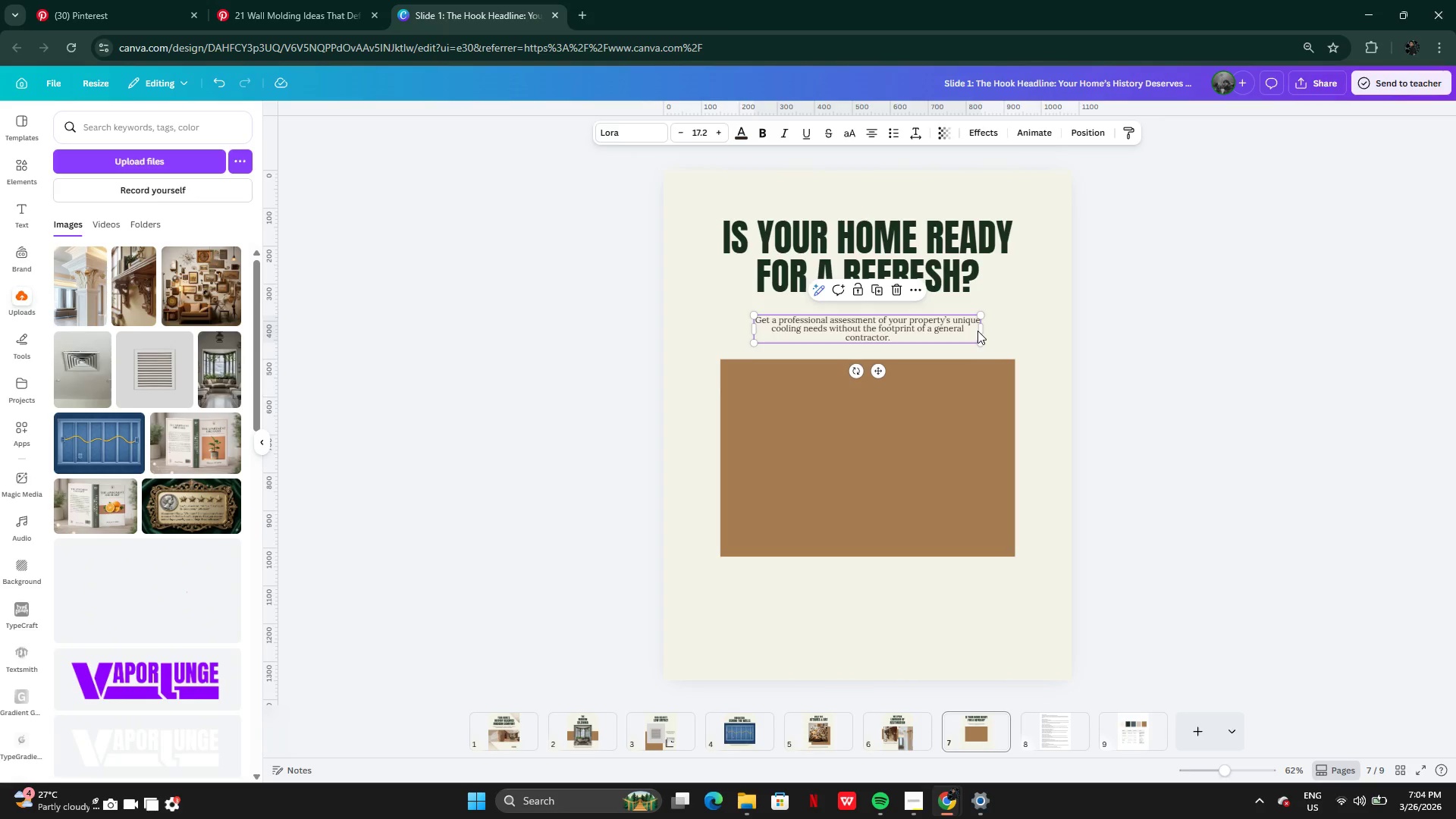 
left_click_drag(start_coordinate=[984, 329], to_coordinate=[1008, 329])
 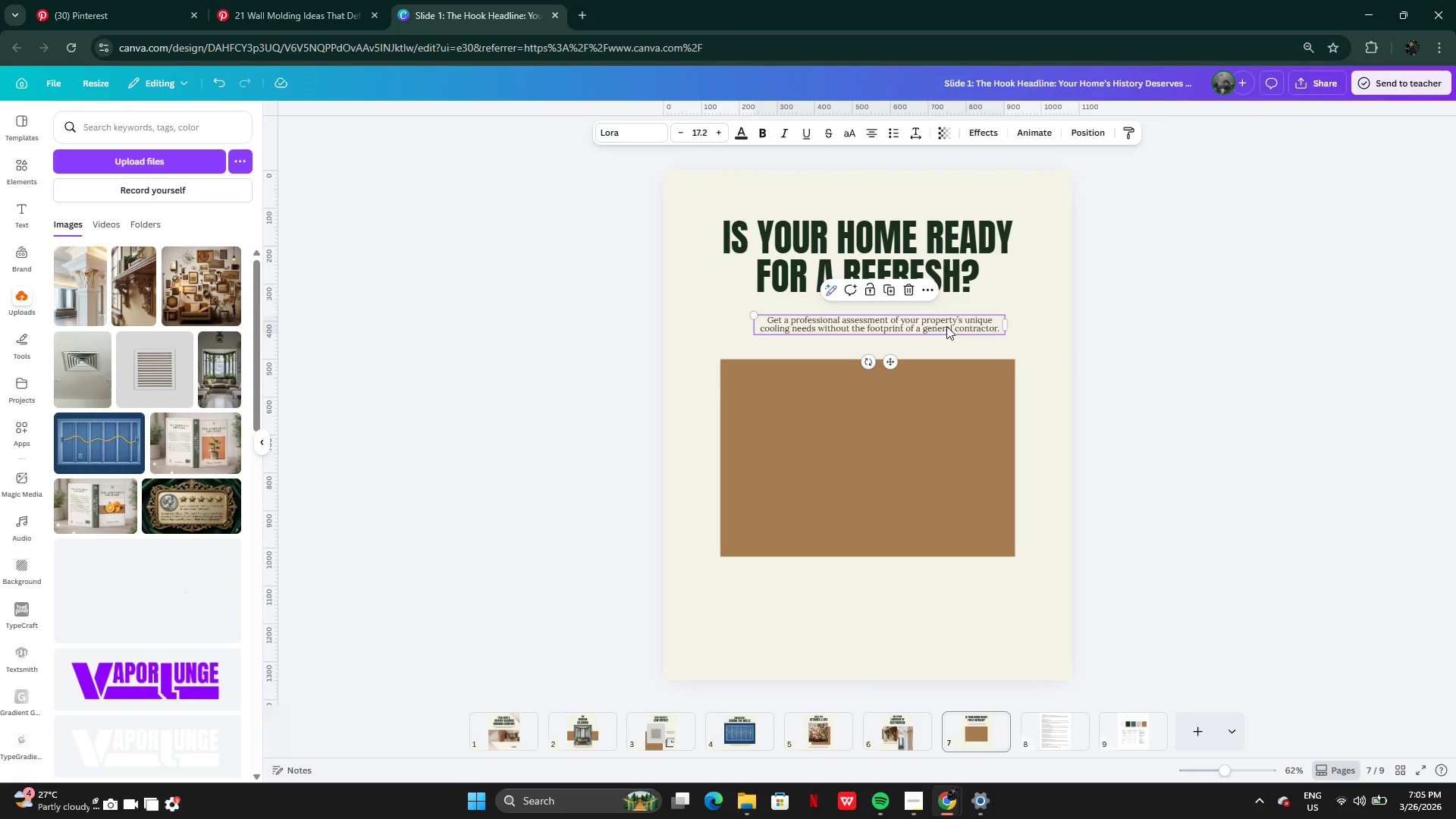 
left_click_drag(start_coordinate=[946, 326], to_coordinate=[935, 343])
 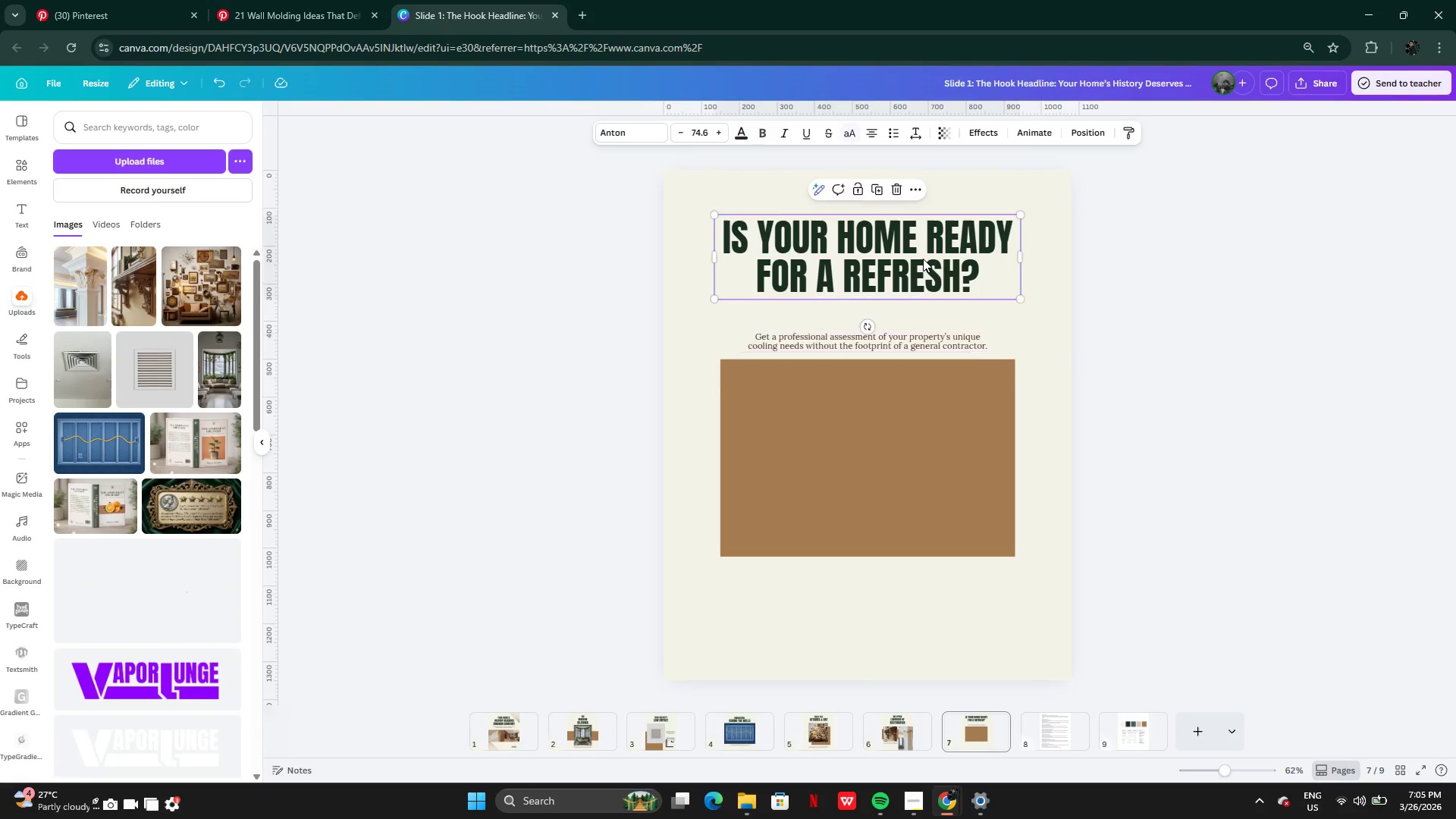 
left_click([923, 259])
 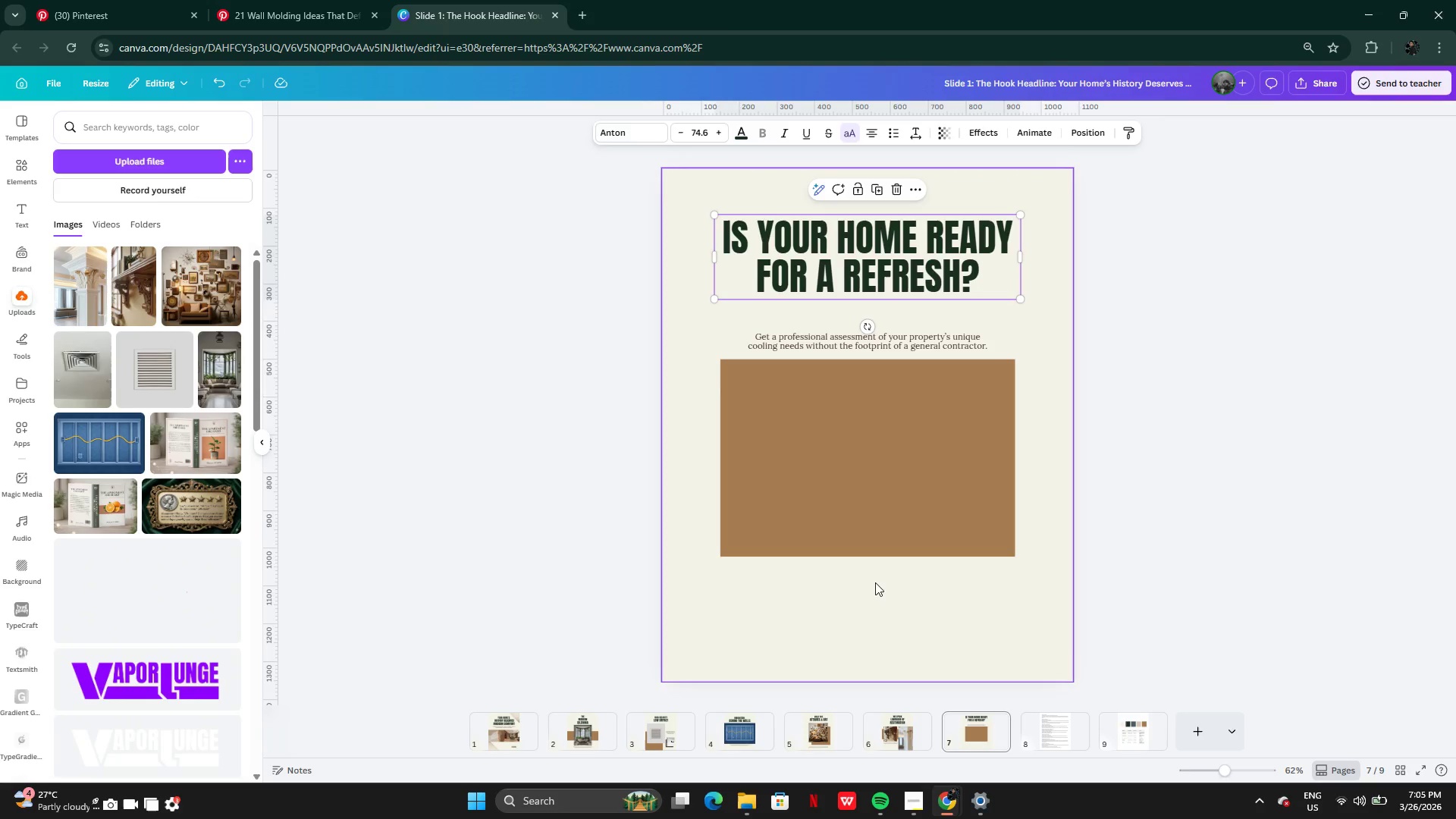 
left_click([873, 604])
 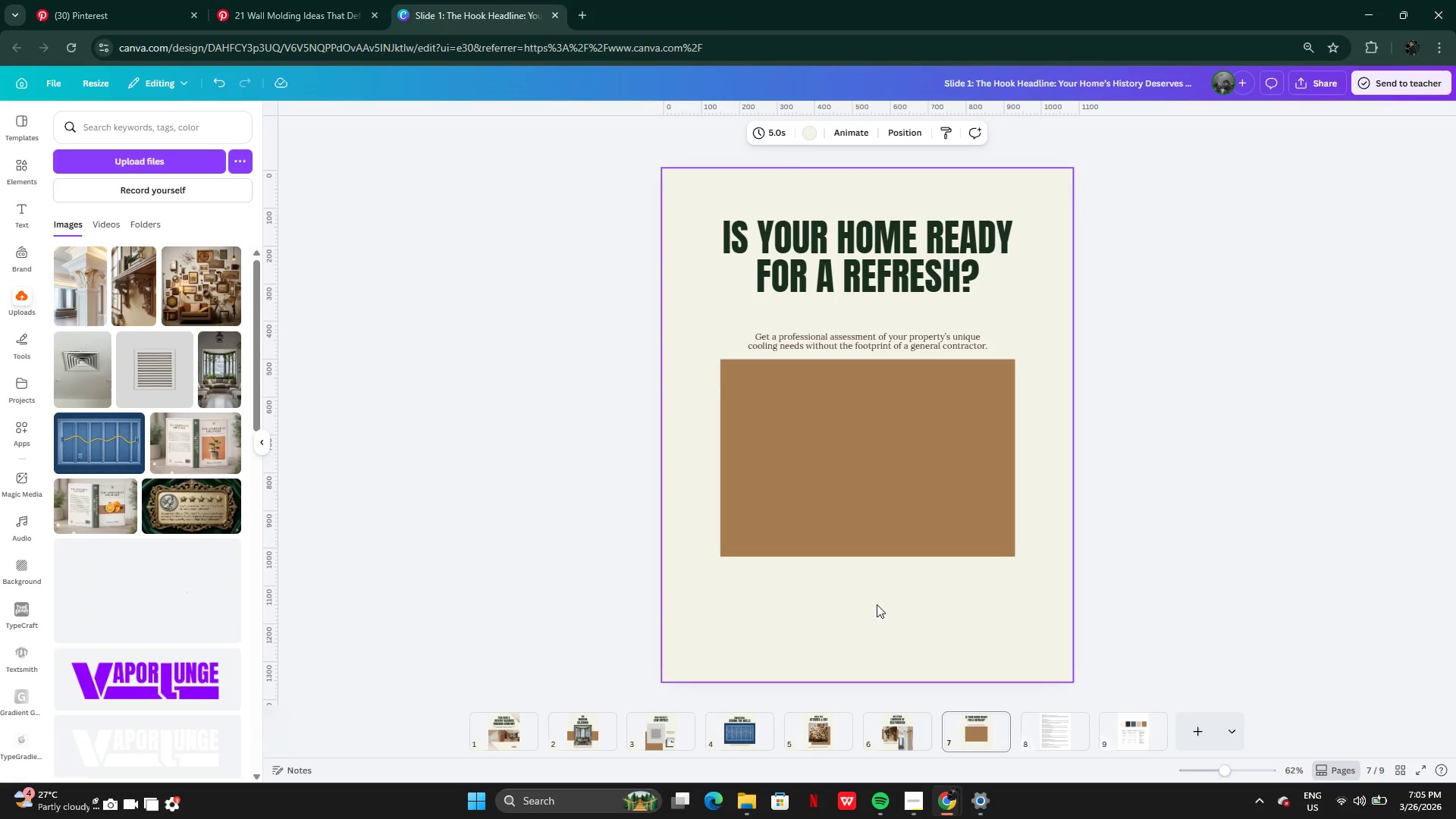 
left_click_drag(start_coordinate=[877, 604], to_coordinate=[875, 337])
 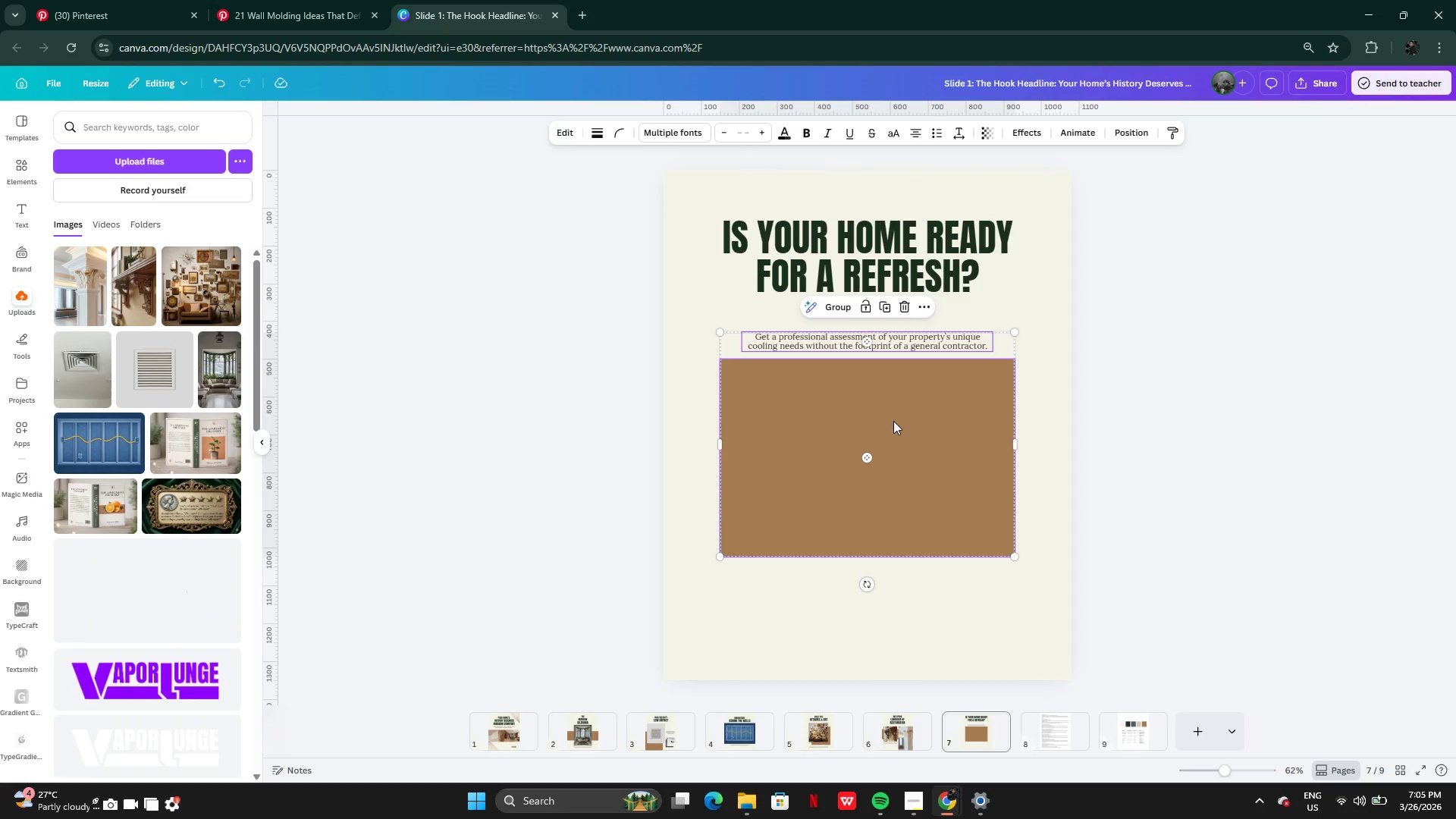 
left_click_drag(start_coordinate=[893, 421], to_coordinate=[893, 400])
 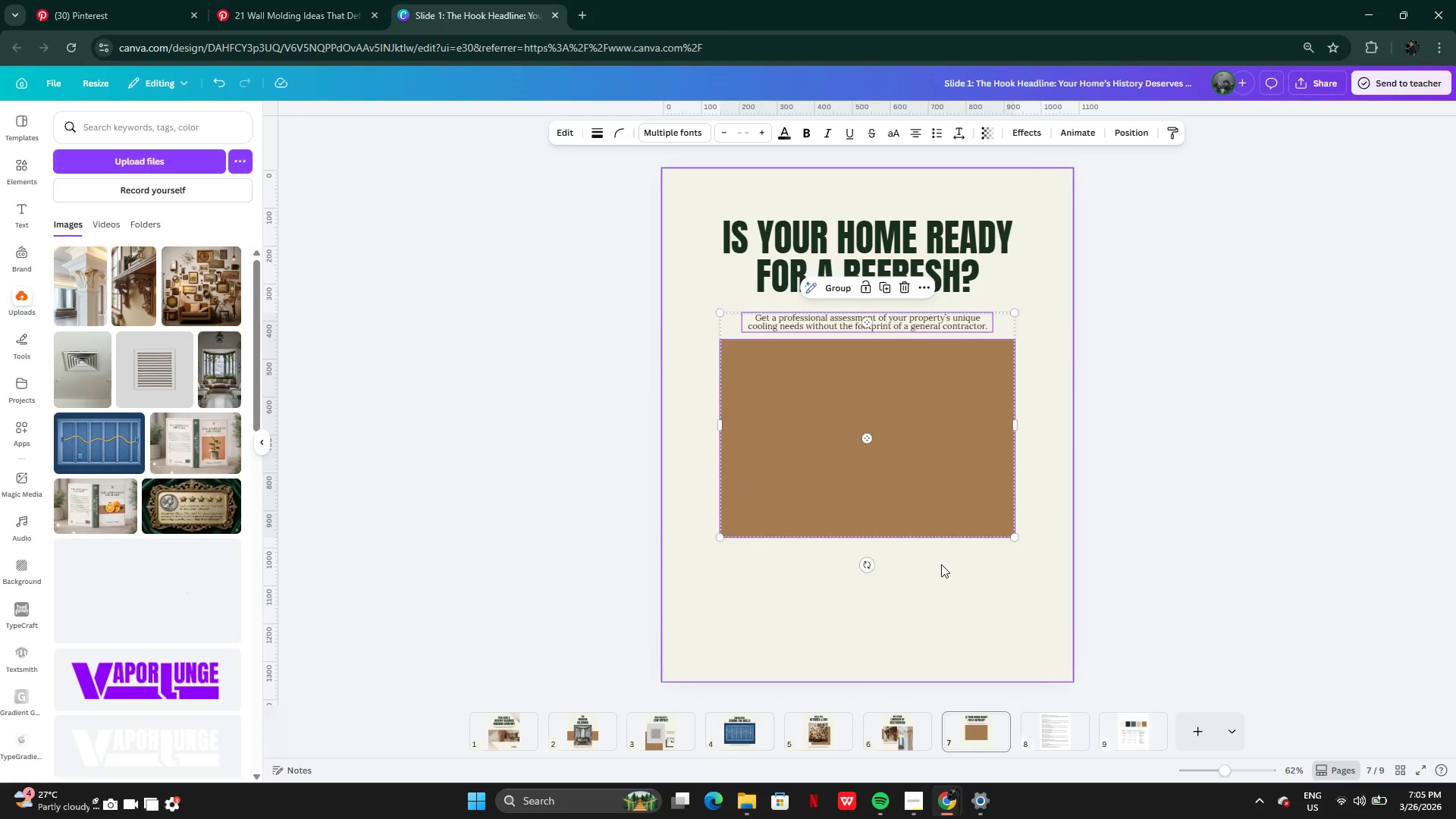 
left_click([941, 564])
 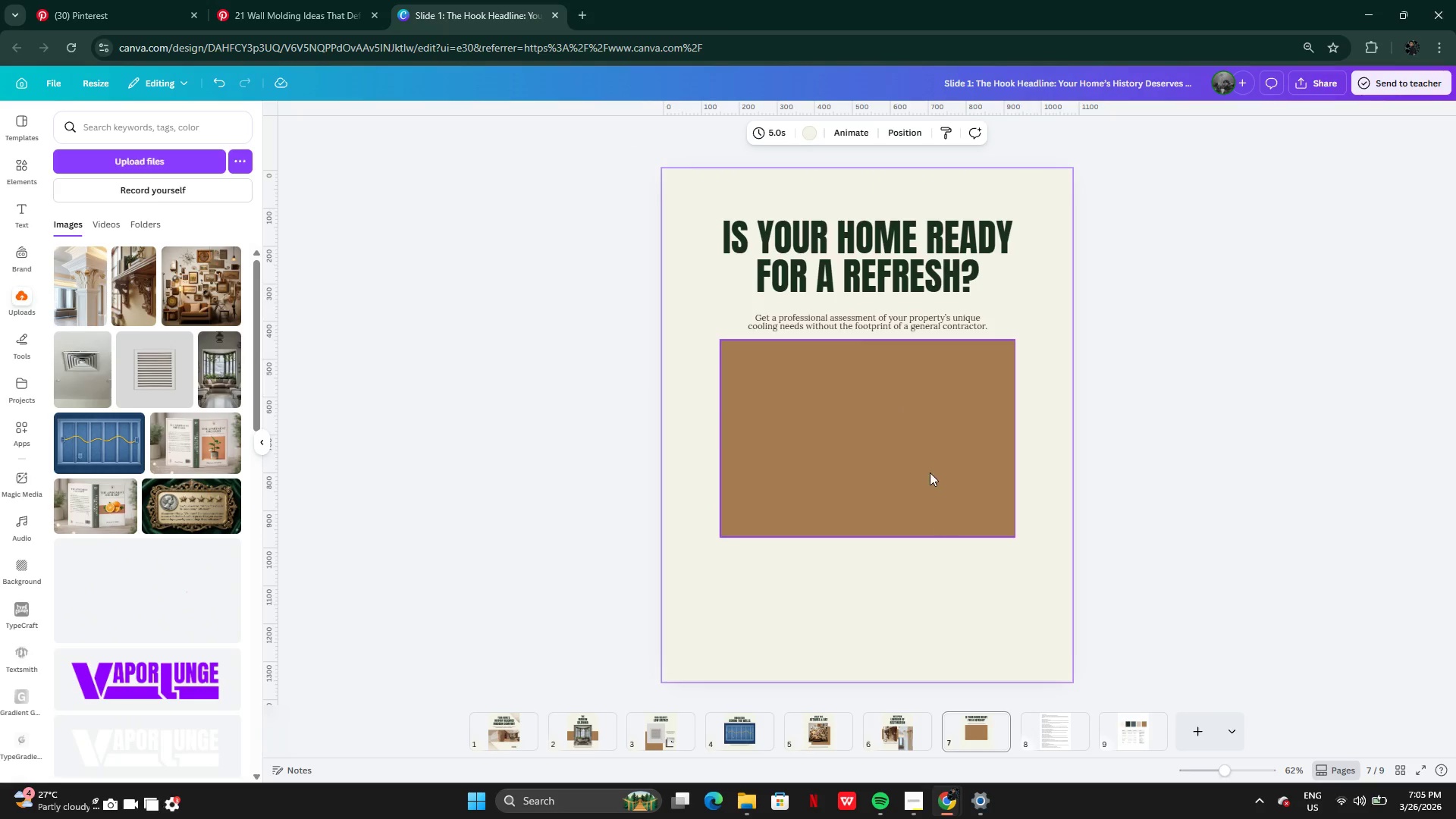 
left_click_drag(start_coordinate=[930, 469], to_coordinate=[930, 475])
 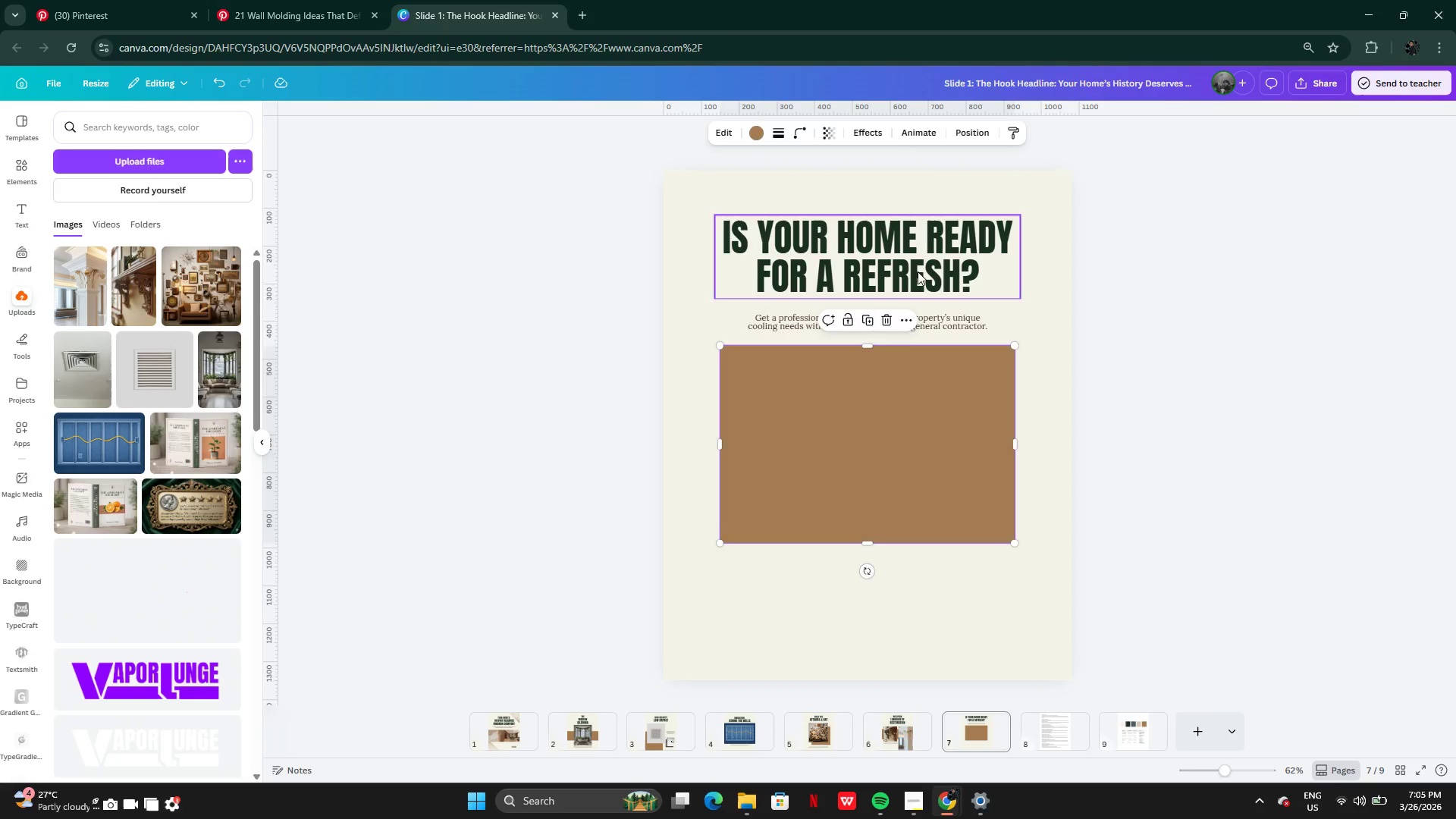 
left_click([915, 265])
 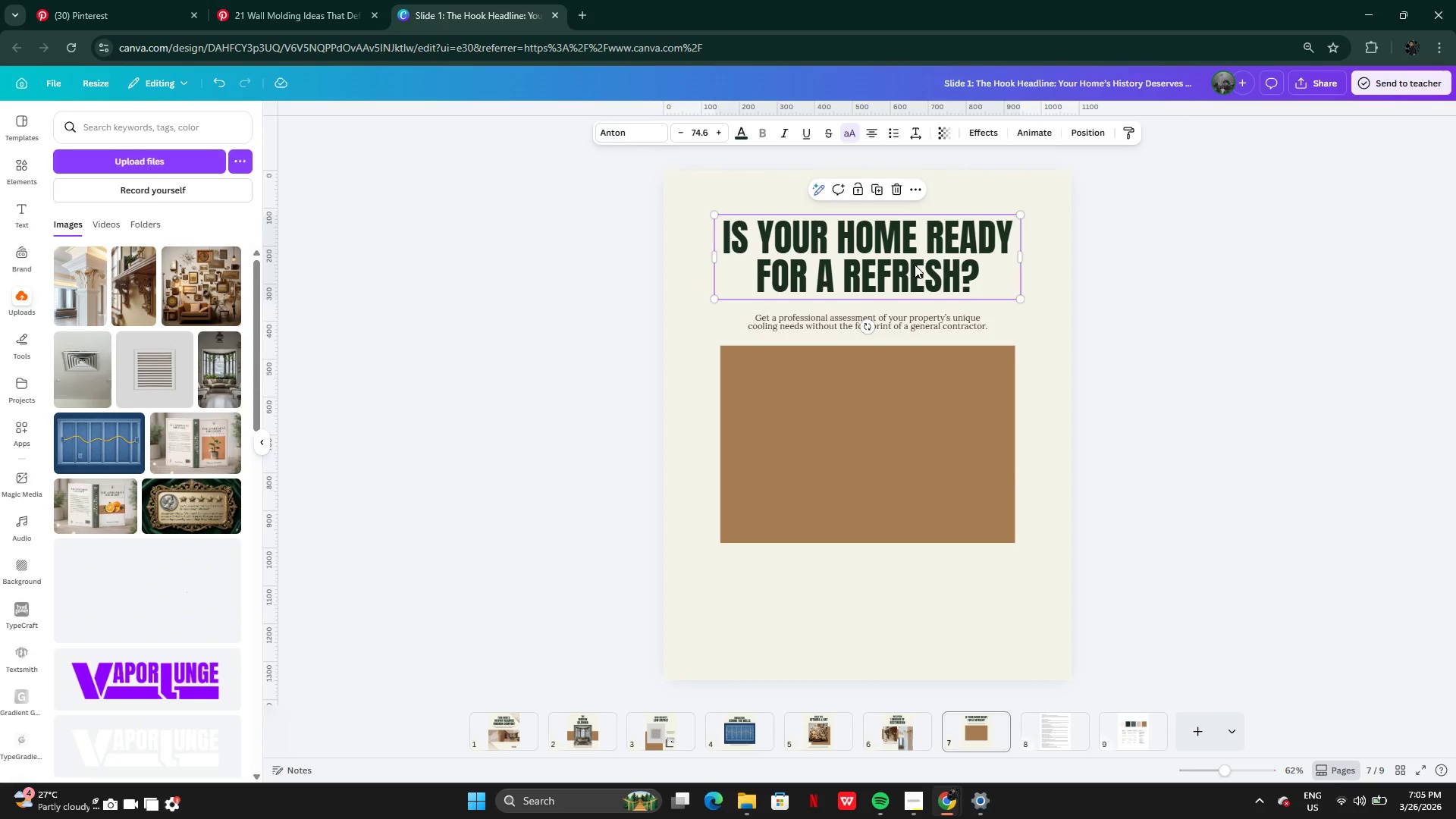 
left_click_drag(start_coordinate=[915, 265], to_coordinate=[917, 274])
 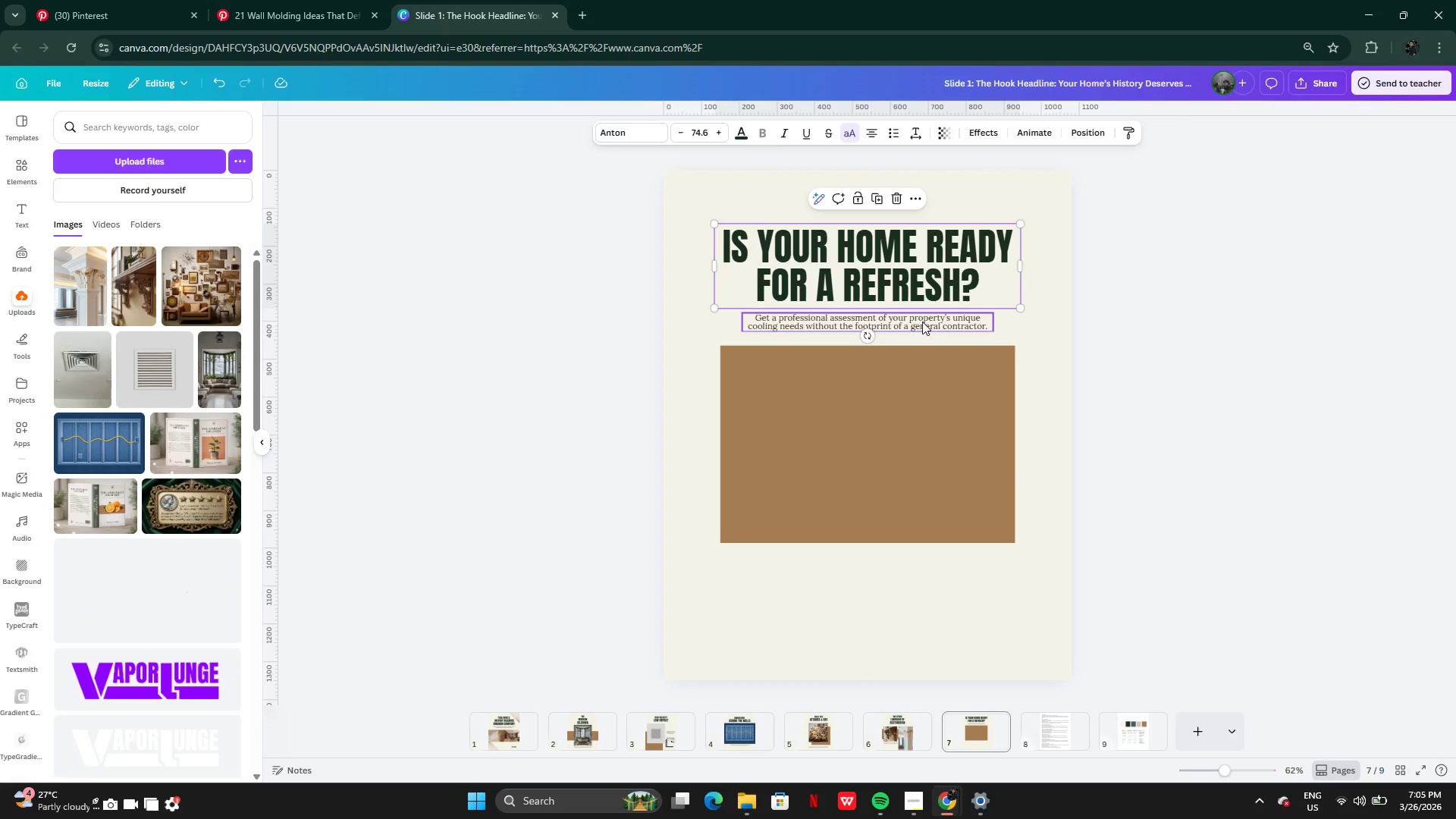 
left_click([922, 322])
 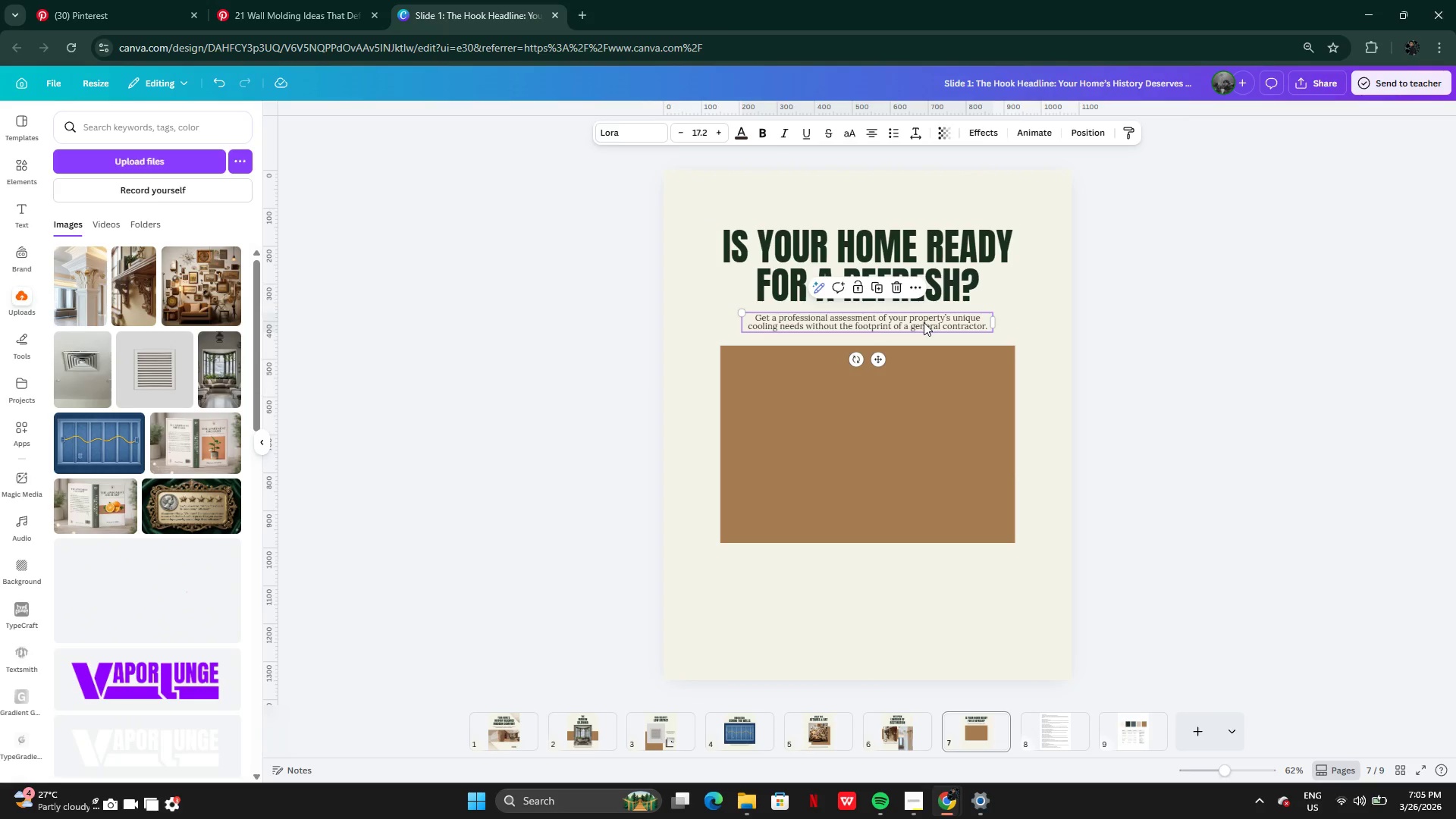 
left_click_drag(start_coordinate=[924, 322], to_coordinate=[921, 331])
 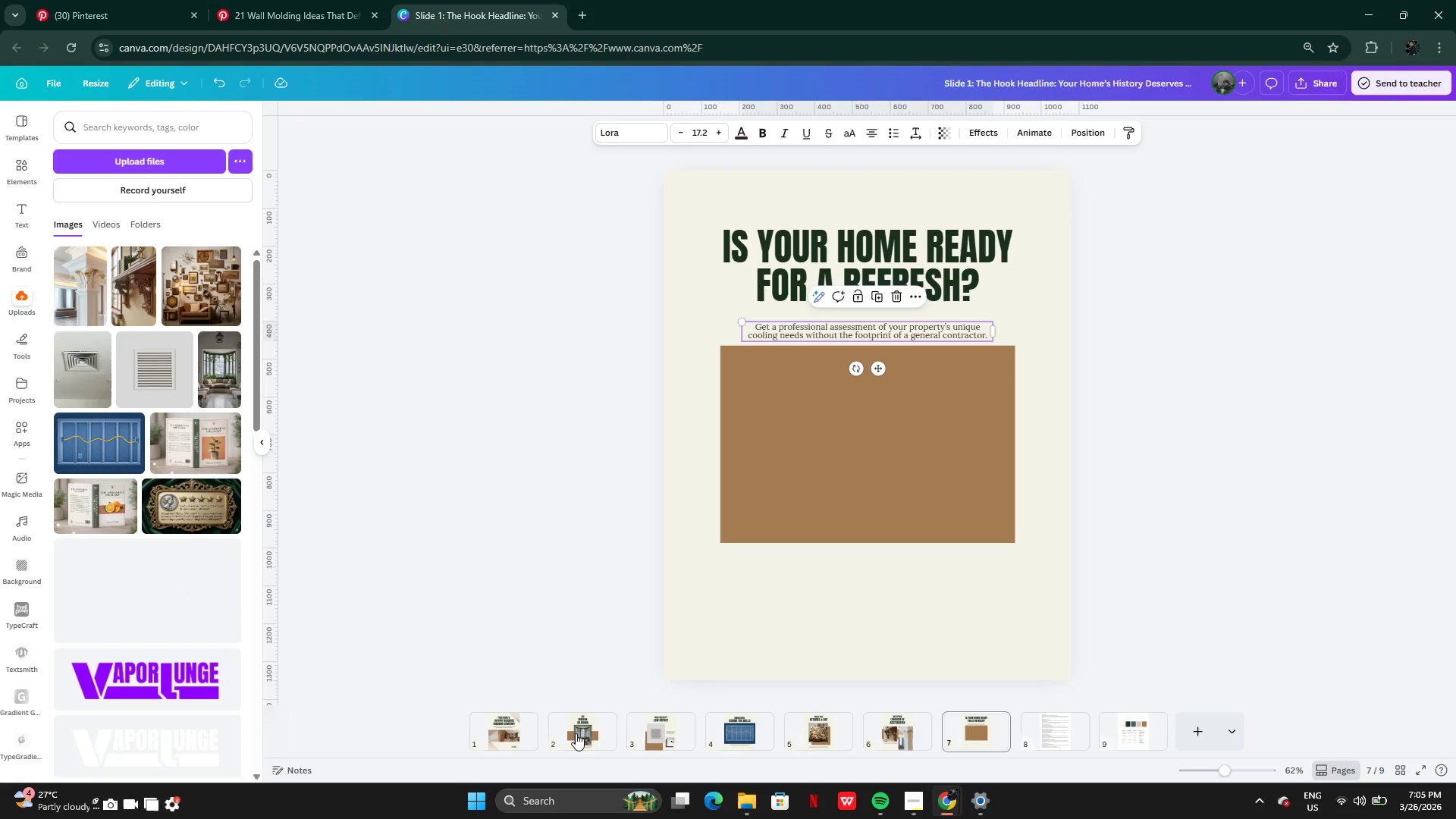 
left_click([497, 742])
 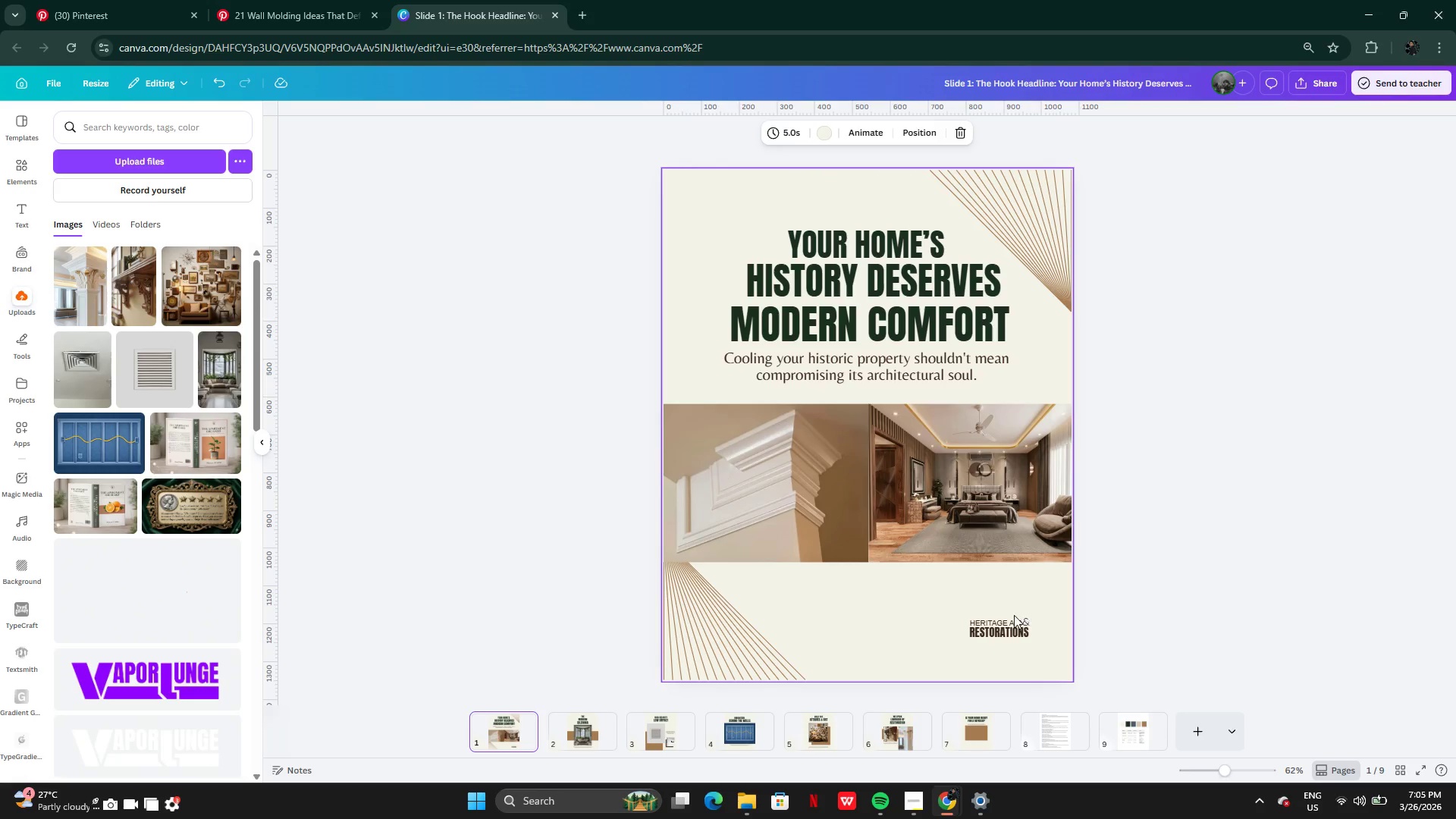 
left_click([1016, 629])
 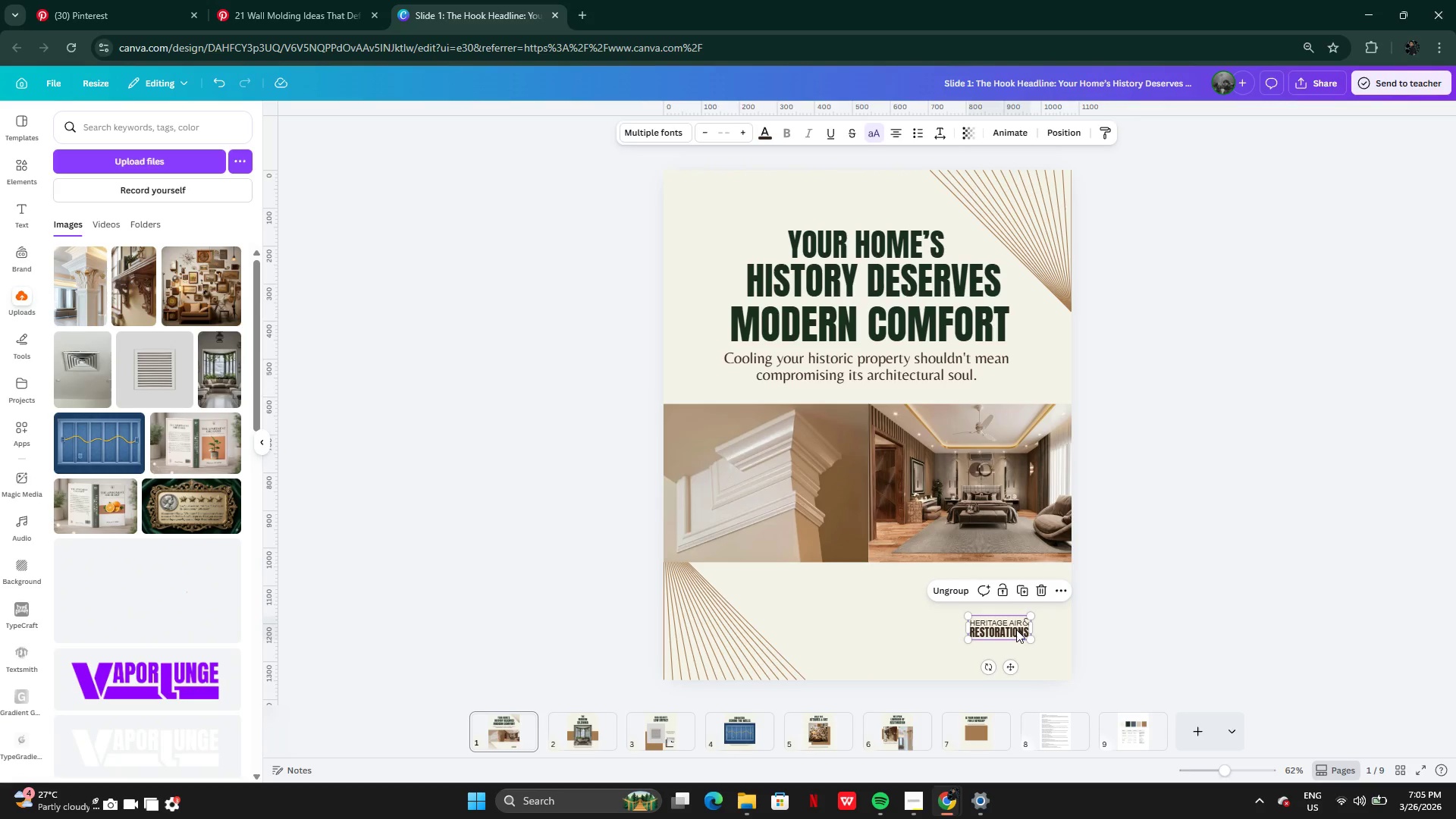 
key(Control+C)
 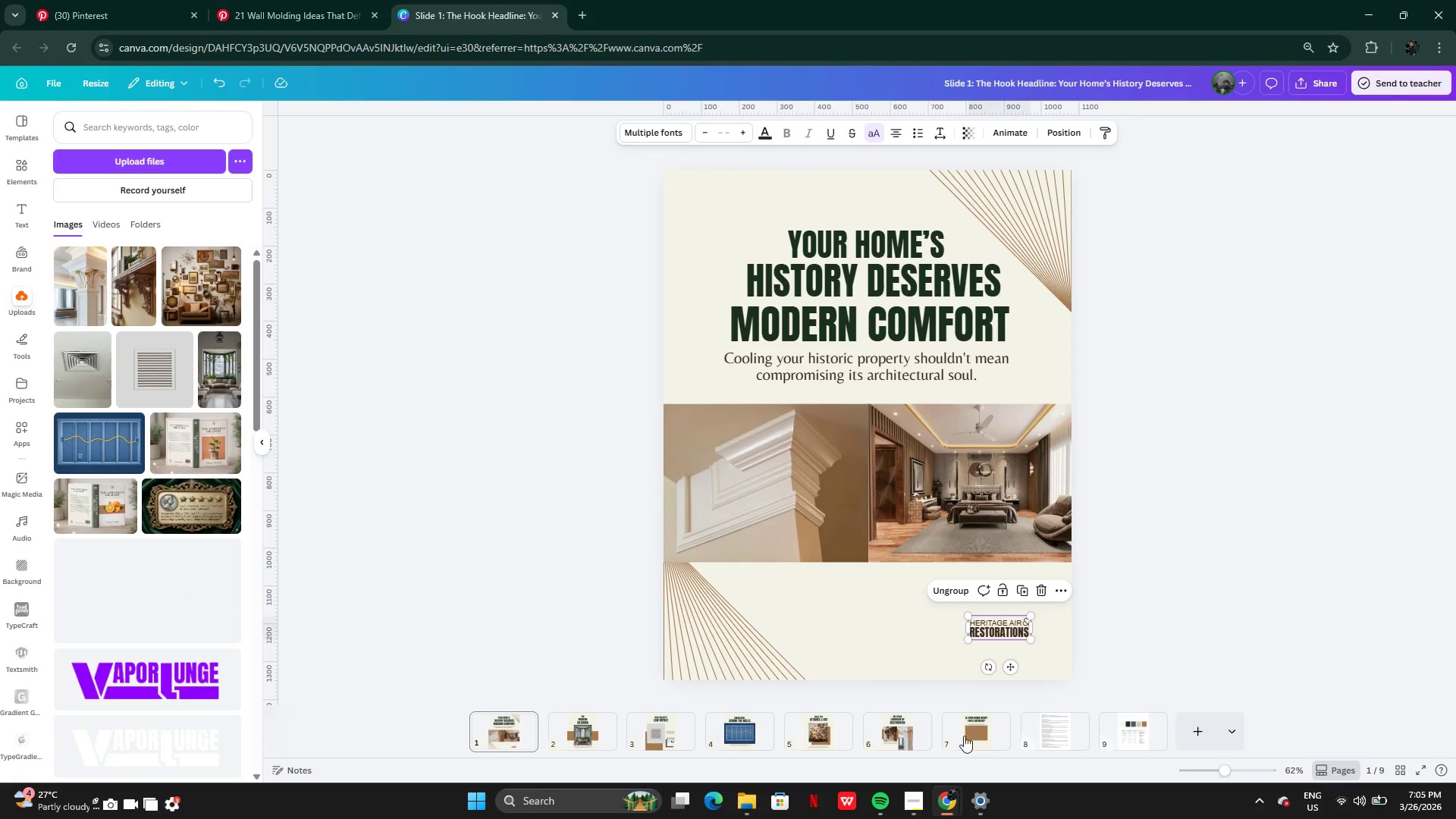 
left_click([965, 732])
 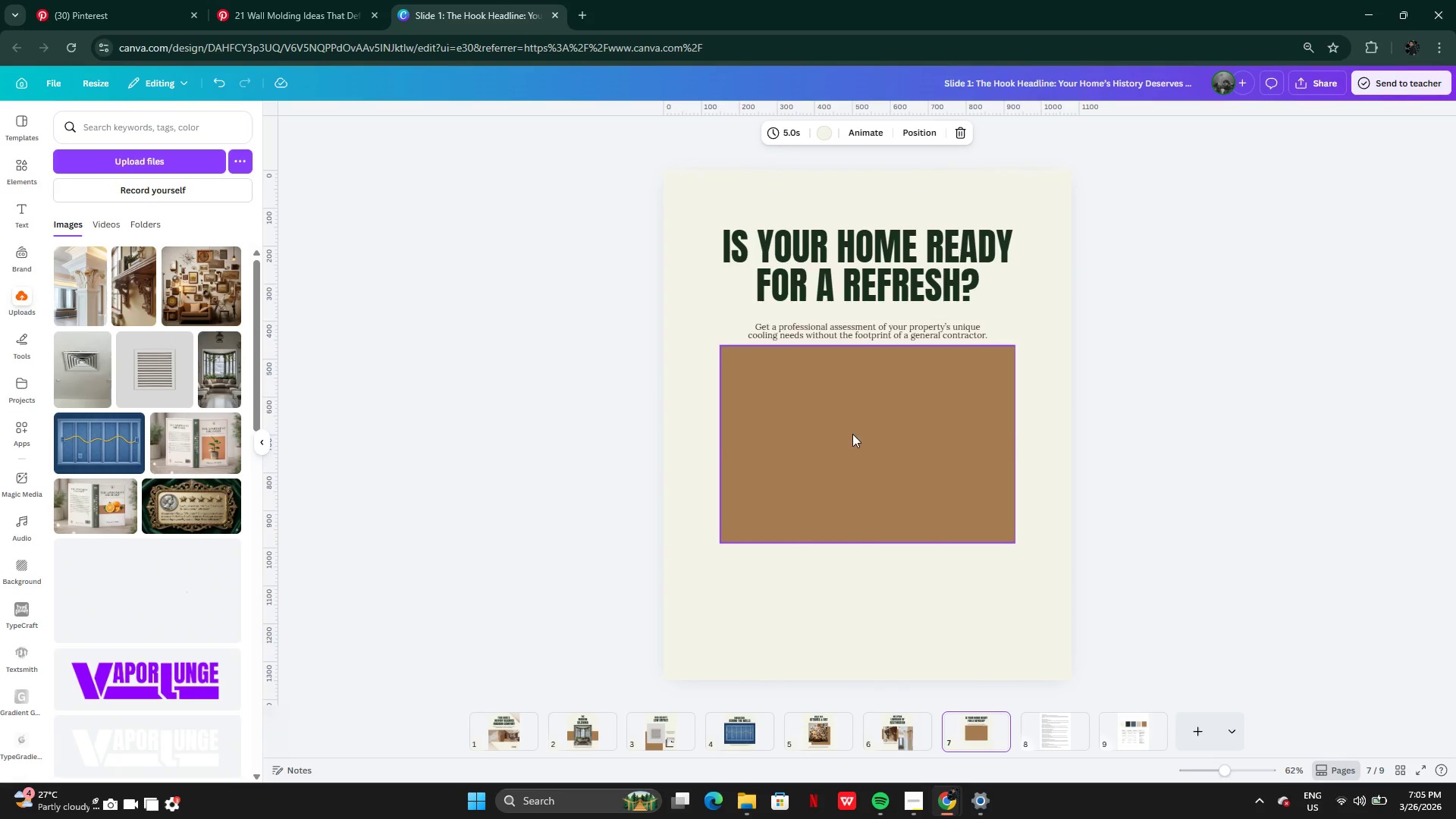 
left_click([852, 434])
 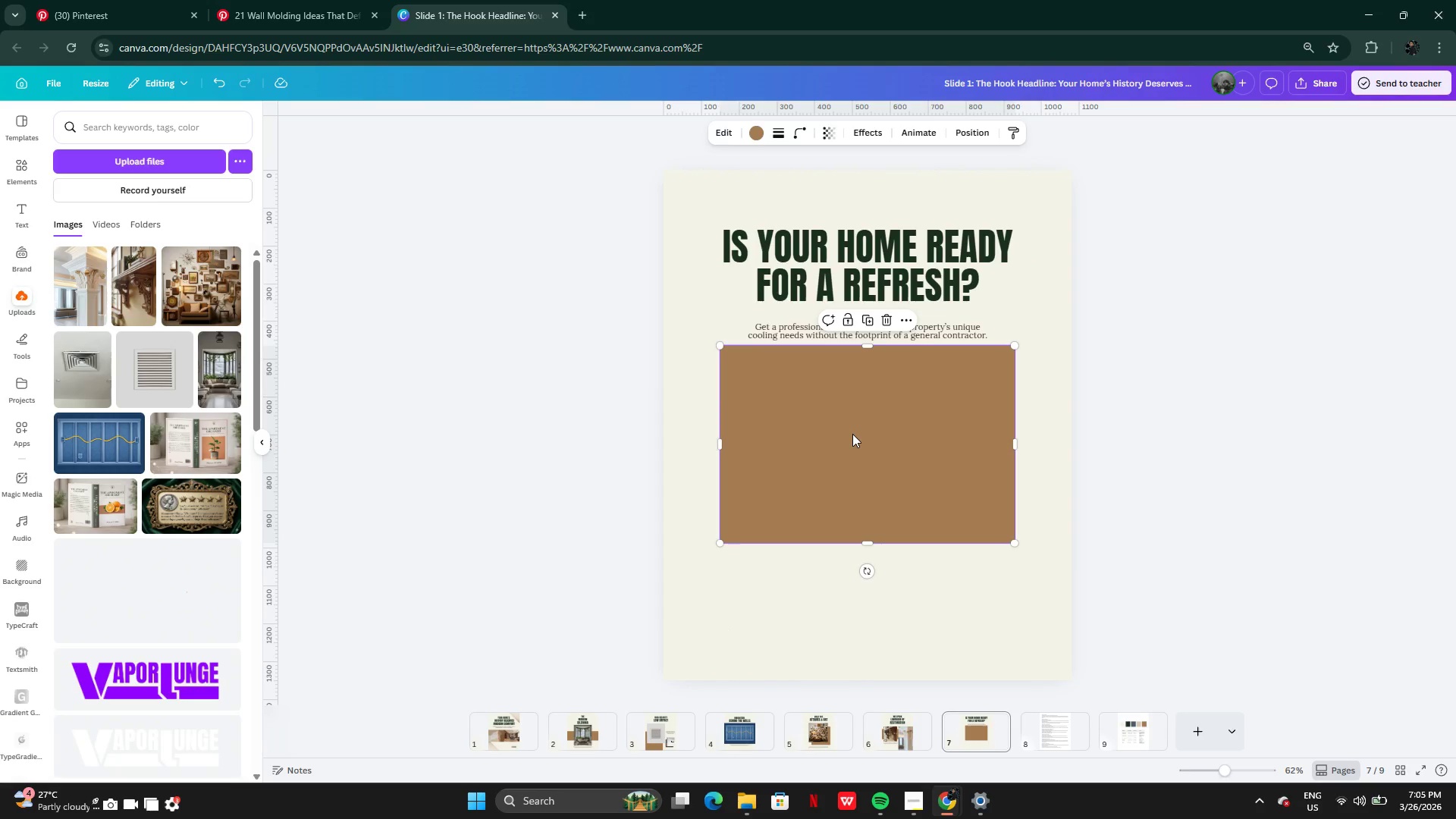 
key(Control+V)
 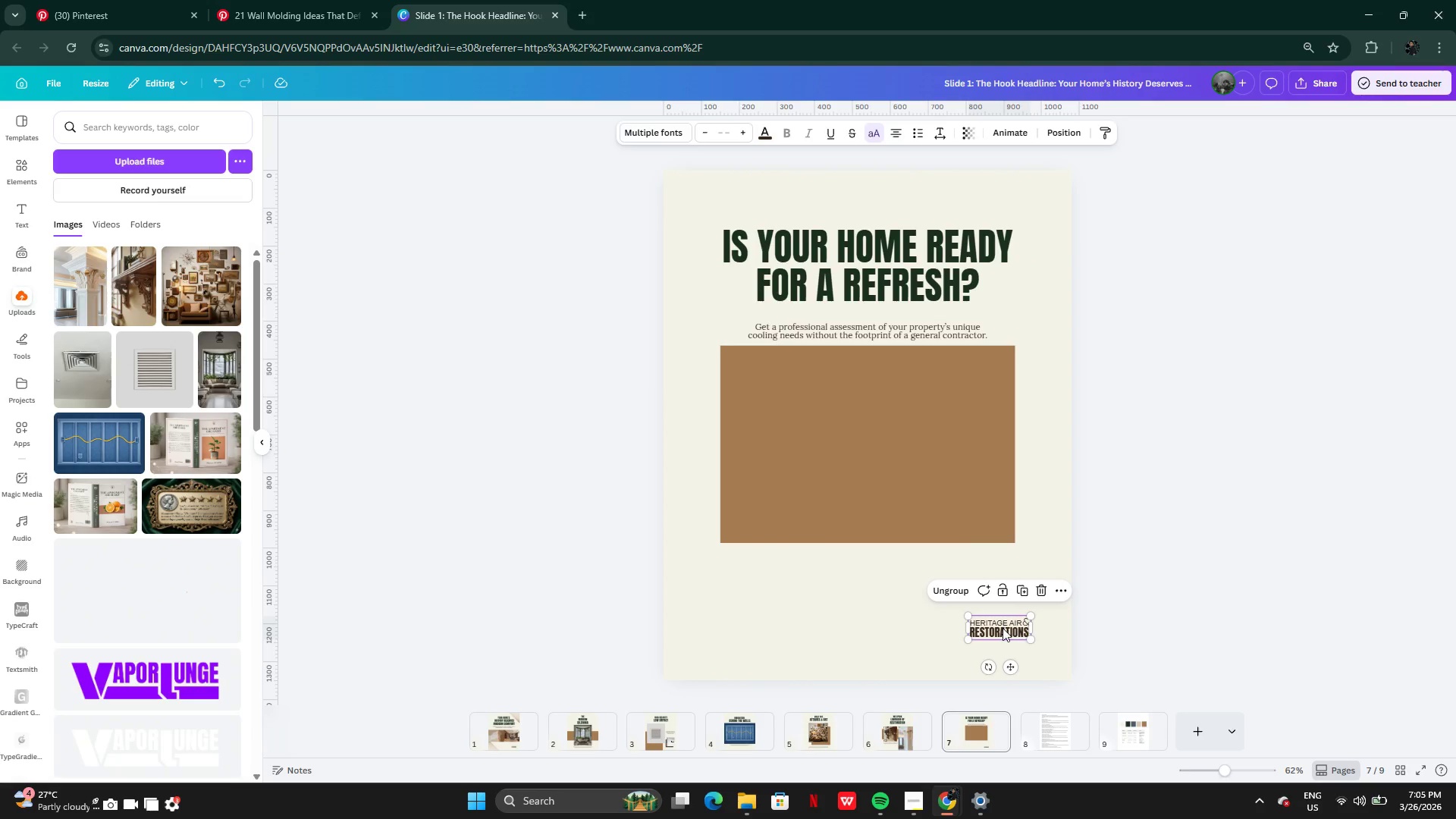 
left_click_drag(start_coordinate=[1003, 628], to_coordinate=[865, 432])
 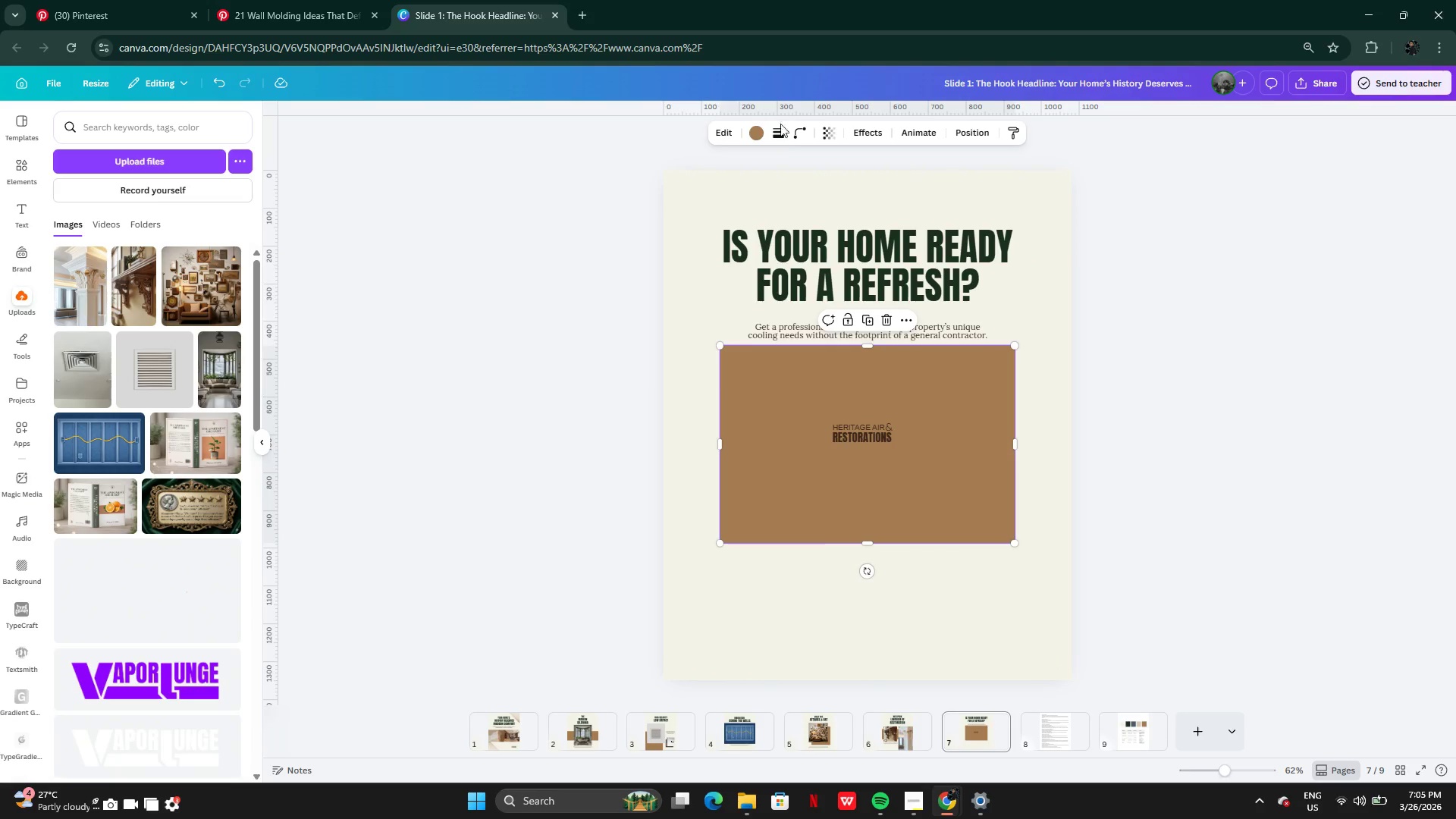 
left_click([780, 132])
 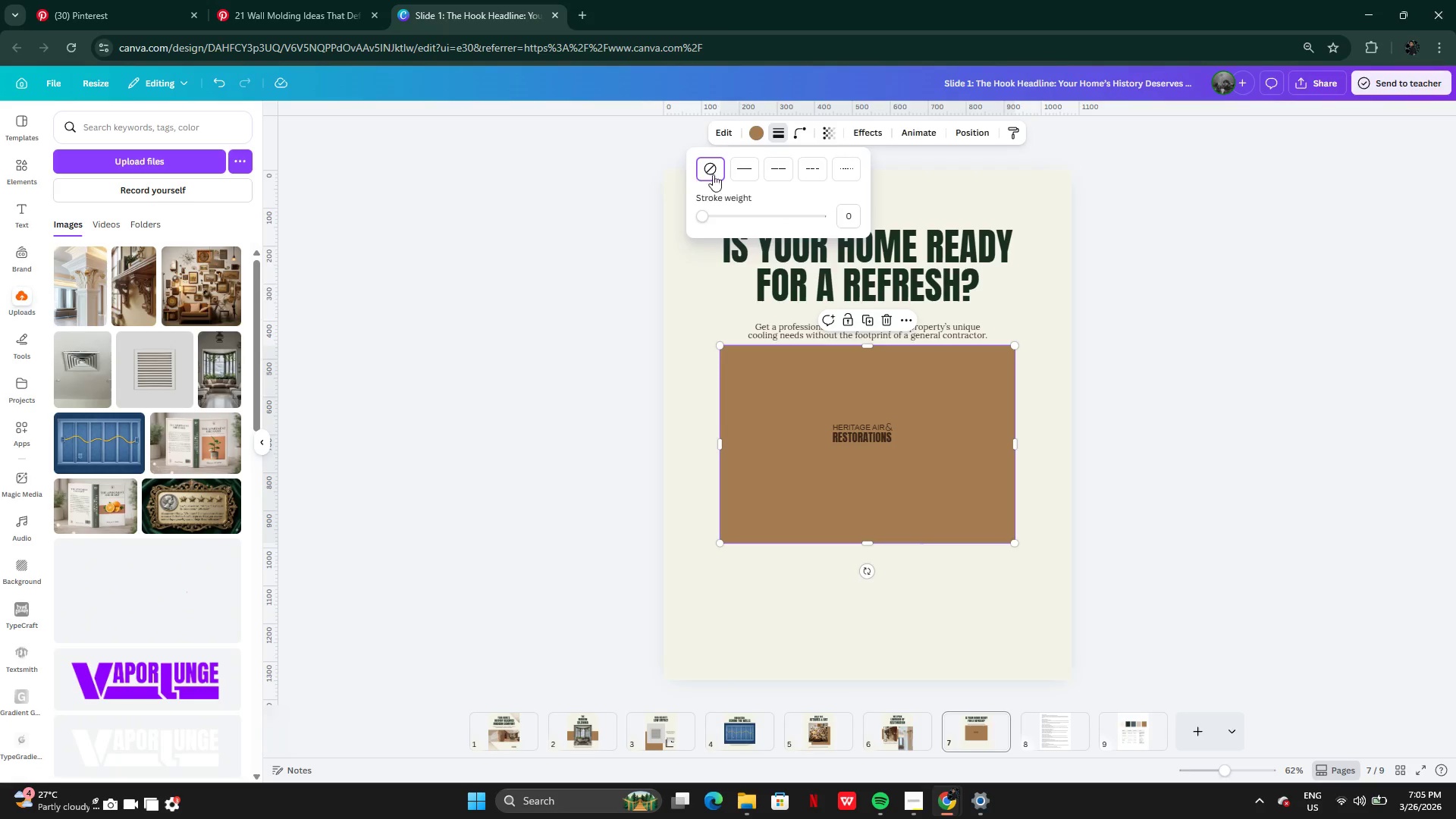 
left_click([752, 171])
 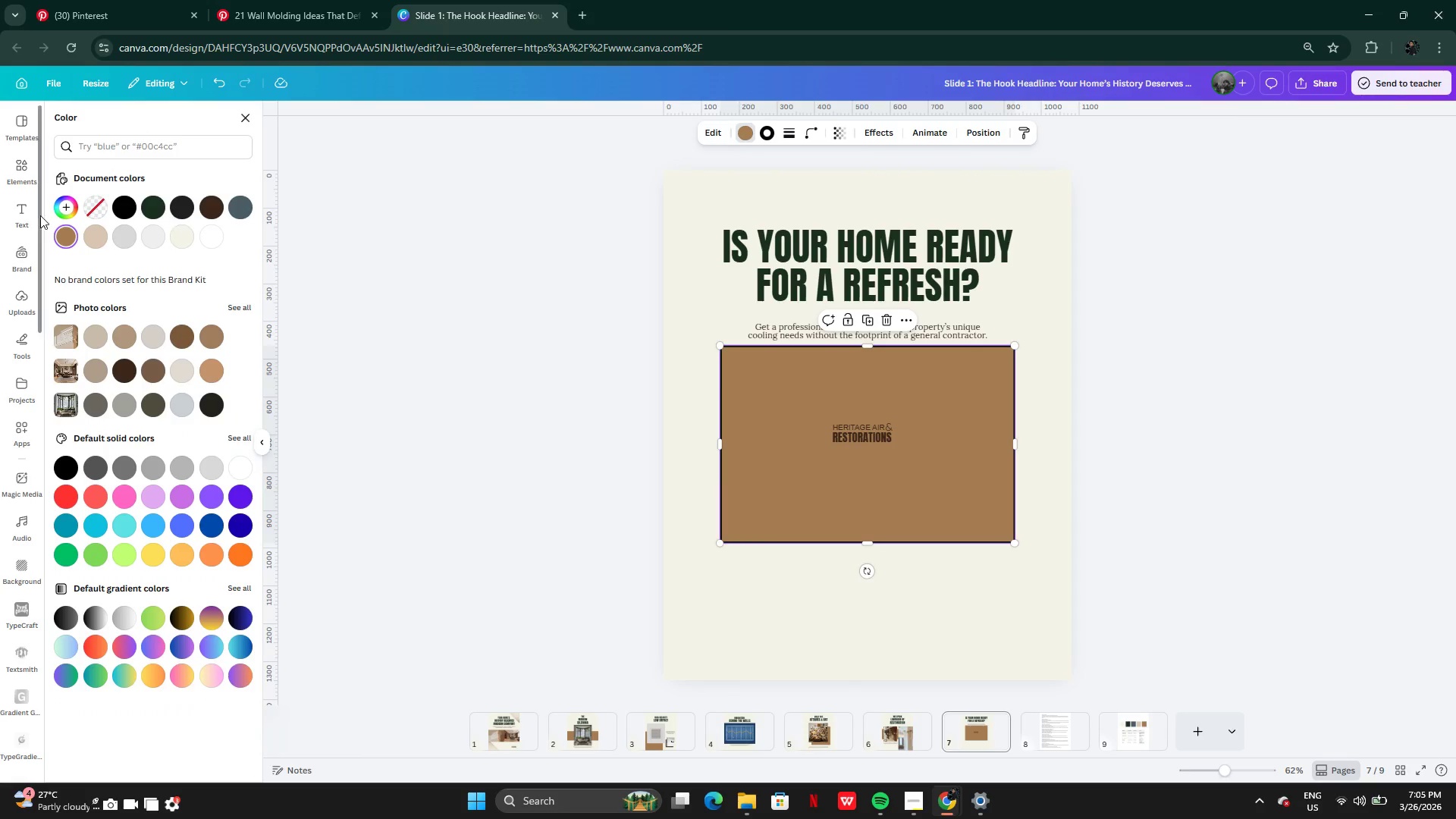 
left_click([104, 209])
 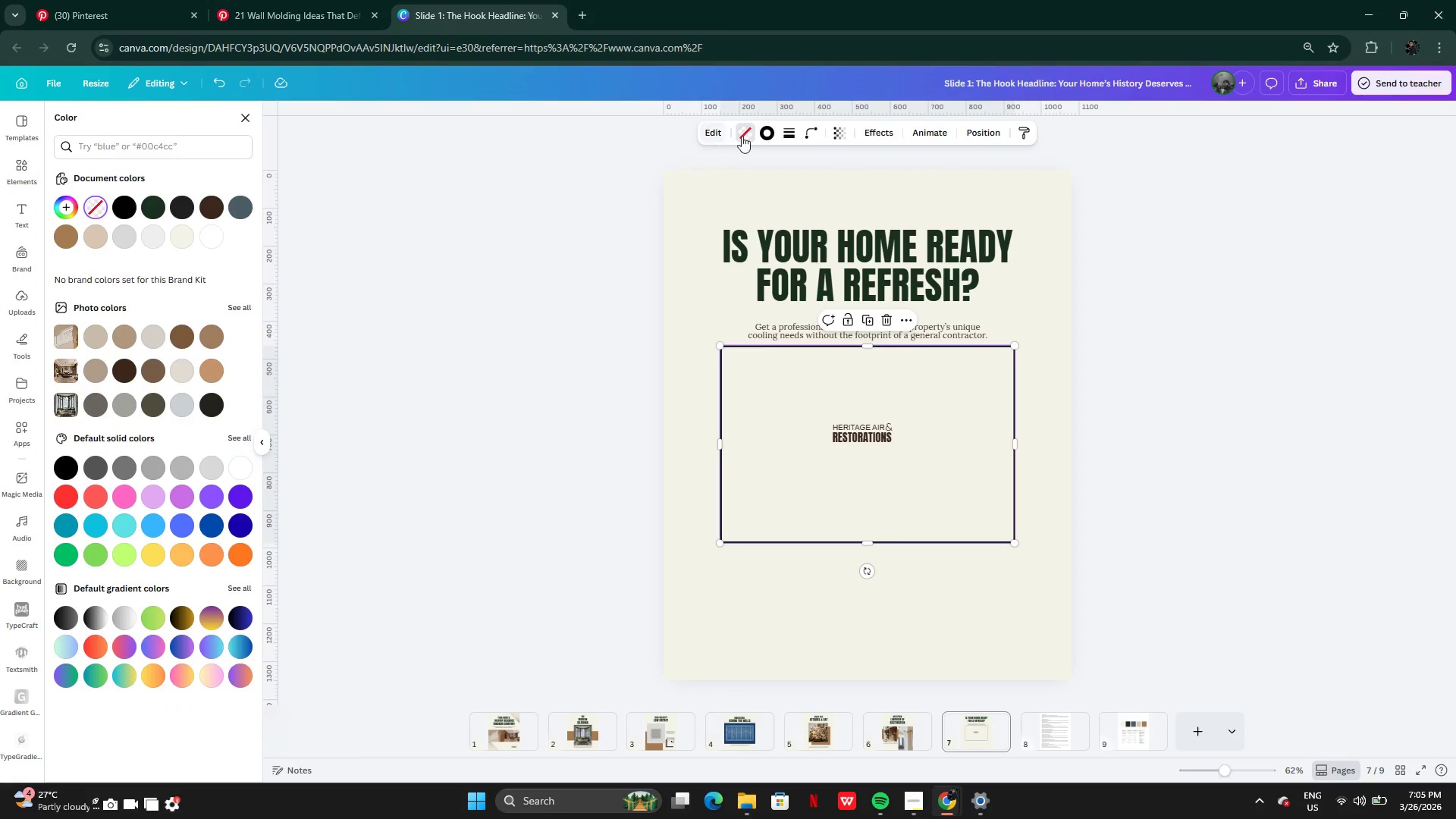 
left_click([767, 133])
 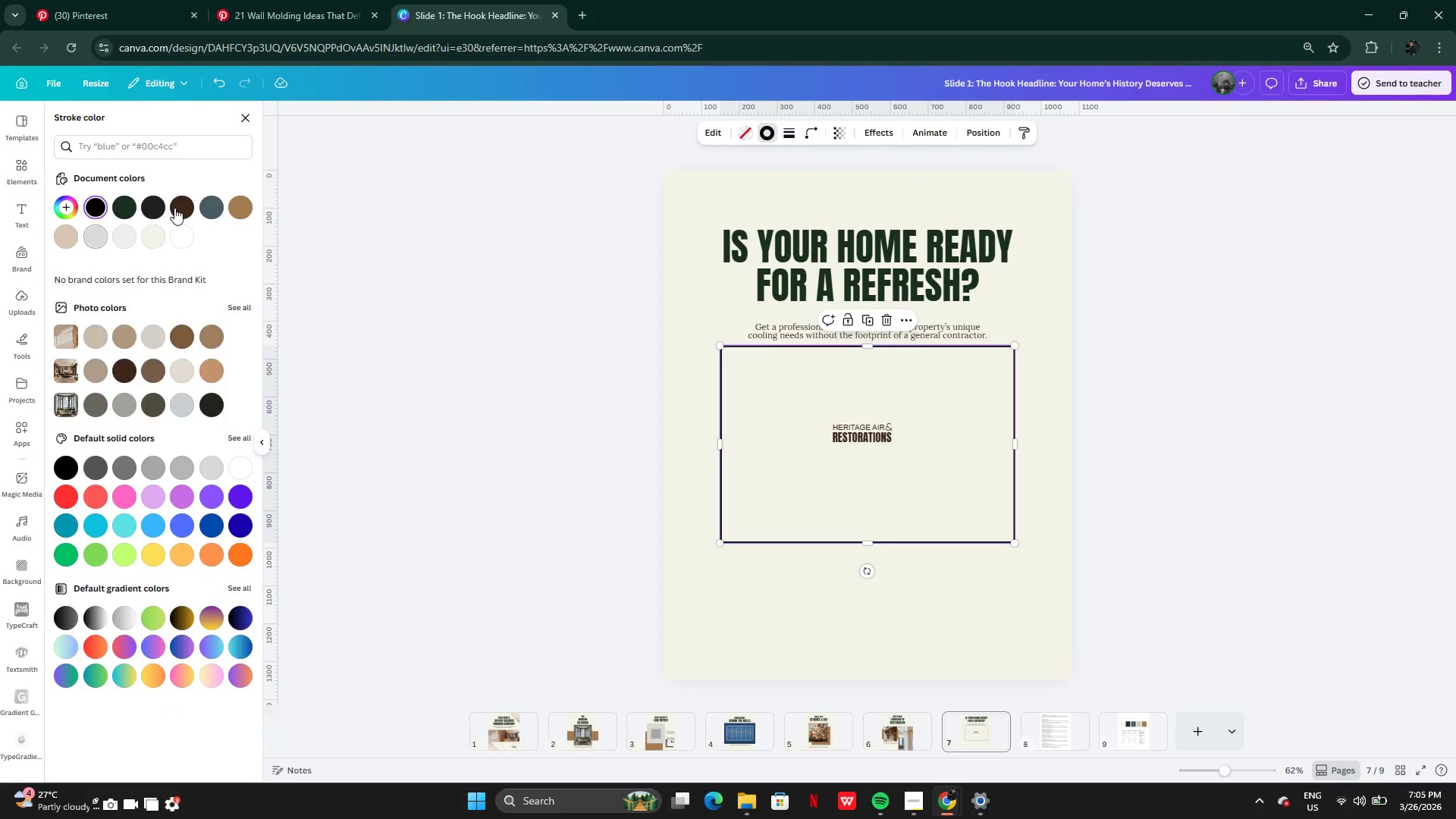 
left_click([201, 204])
 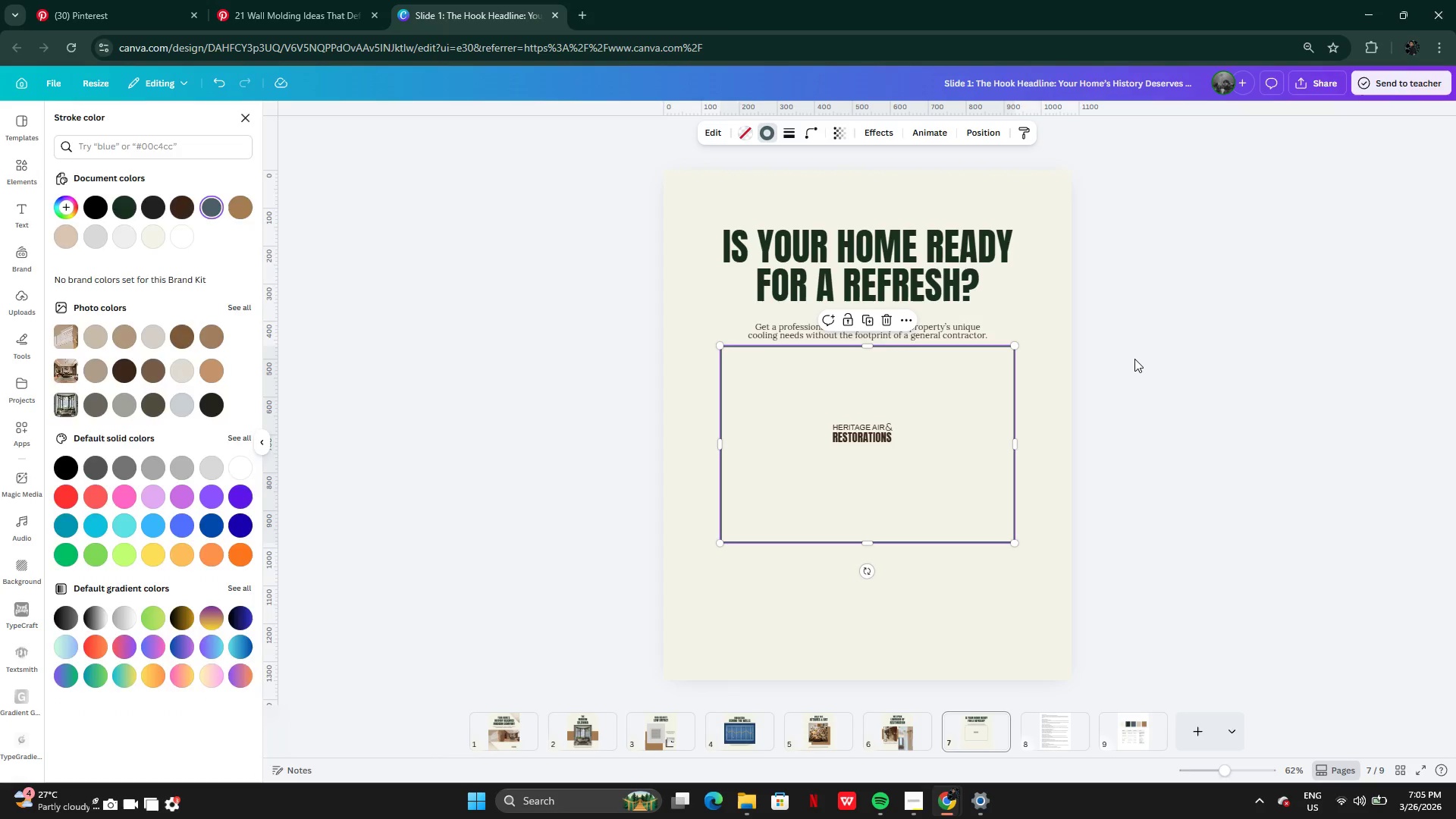 
double_click([1134, 359])
 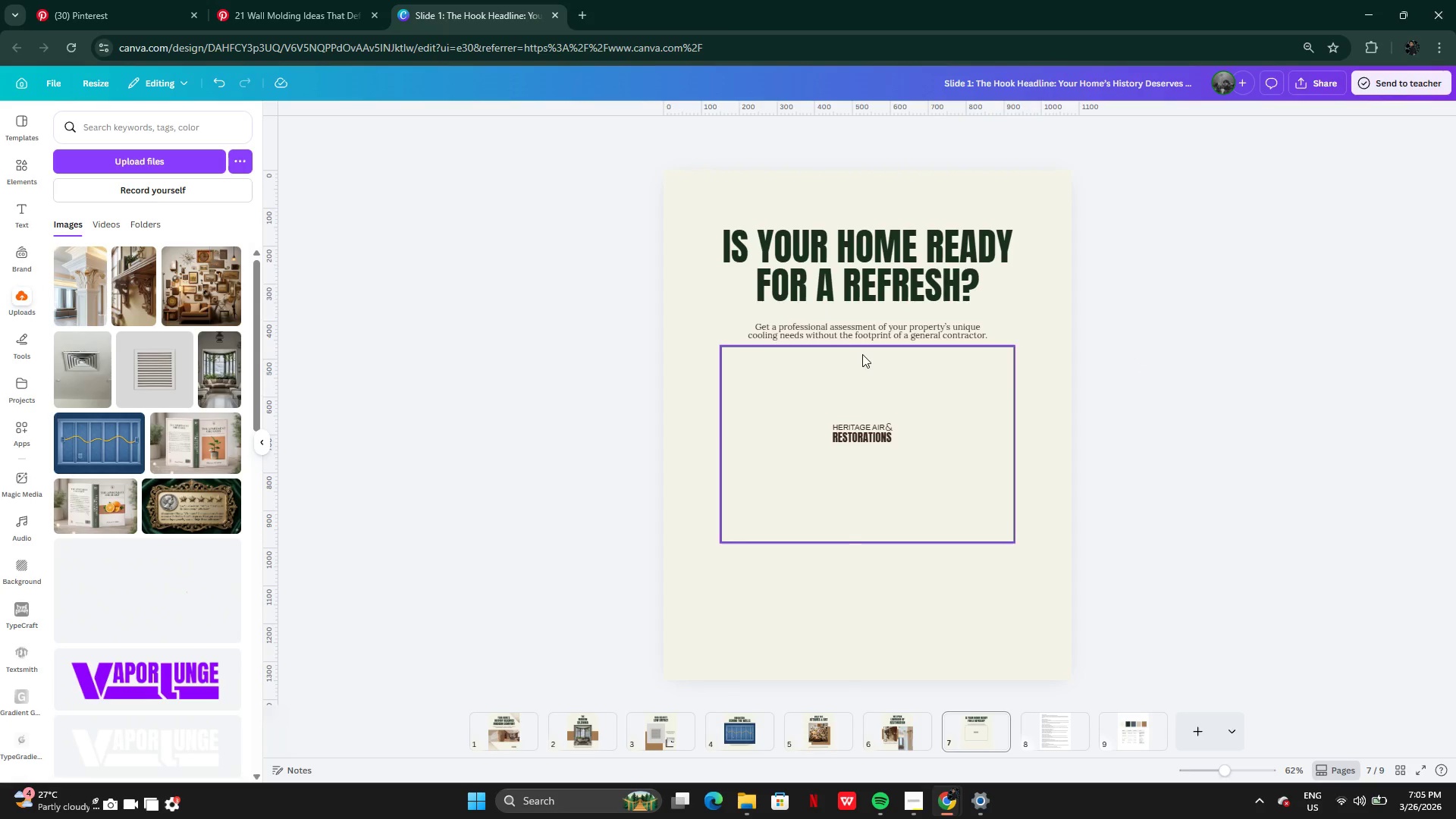 
left_click([861, 347])
 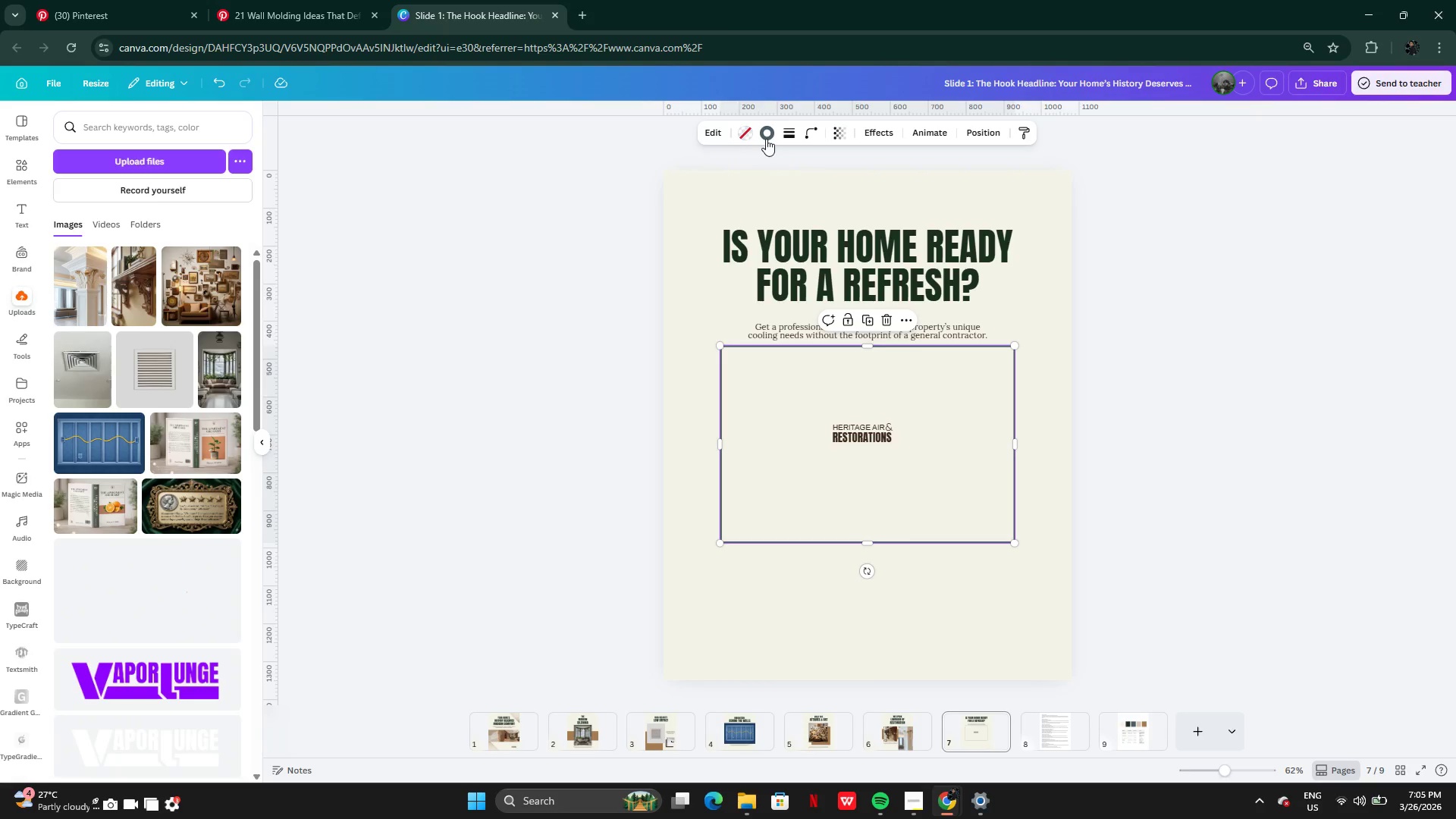 
left_click([766, 136])
 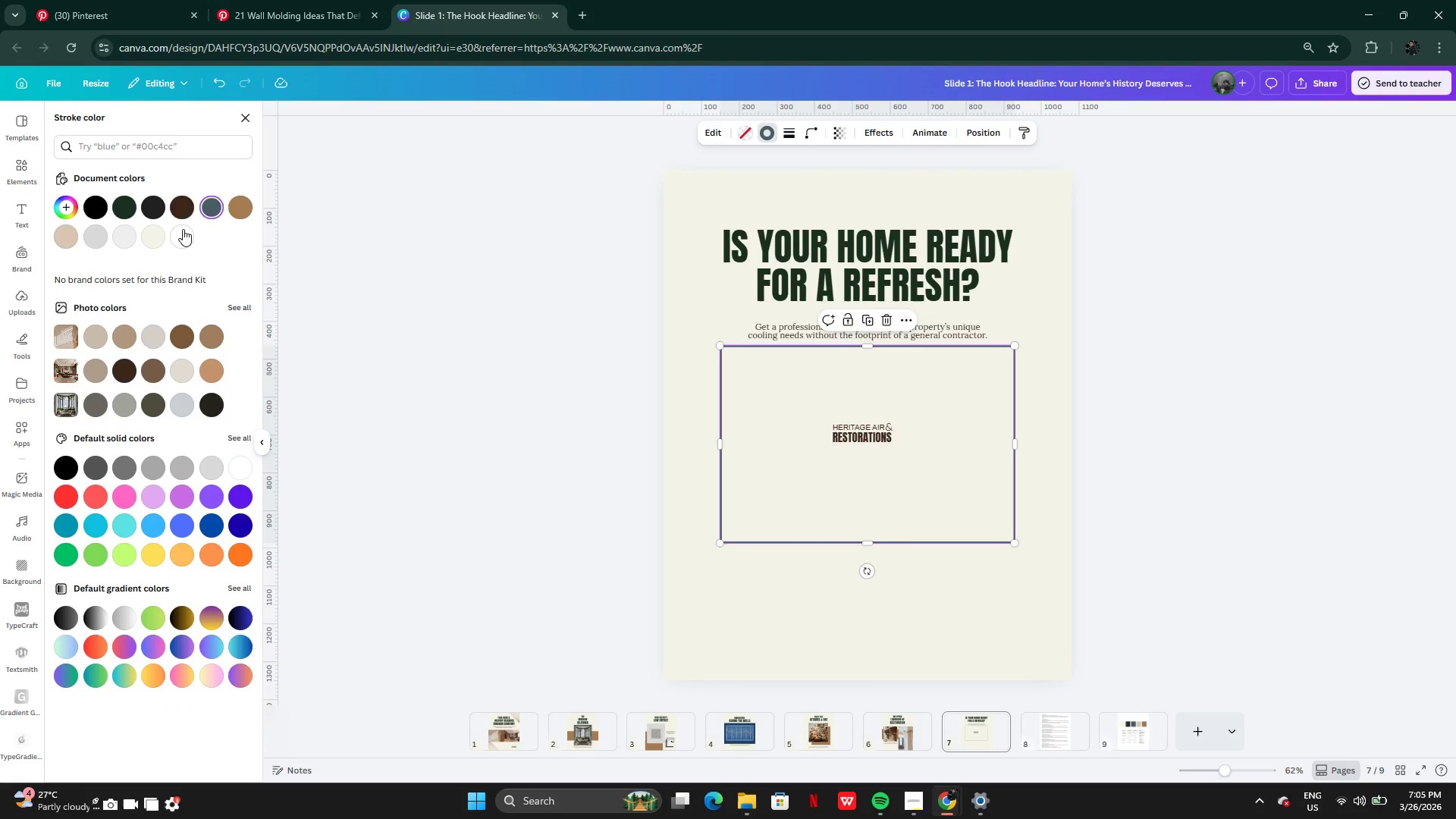 
left_click([184, 215])
 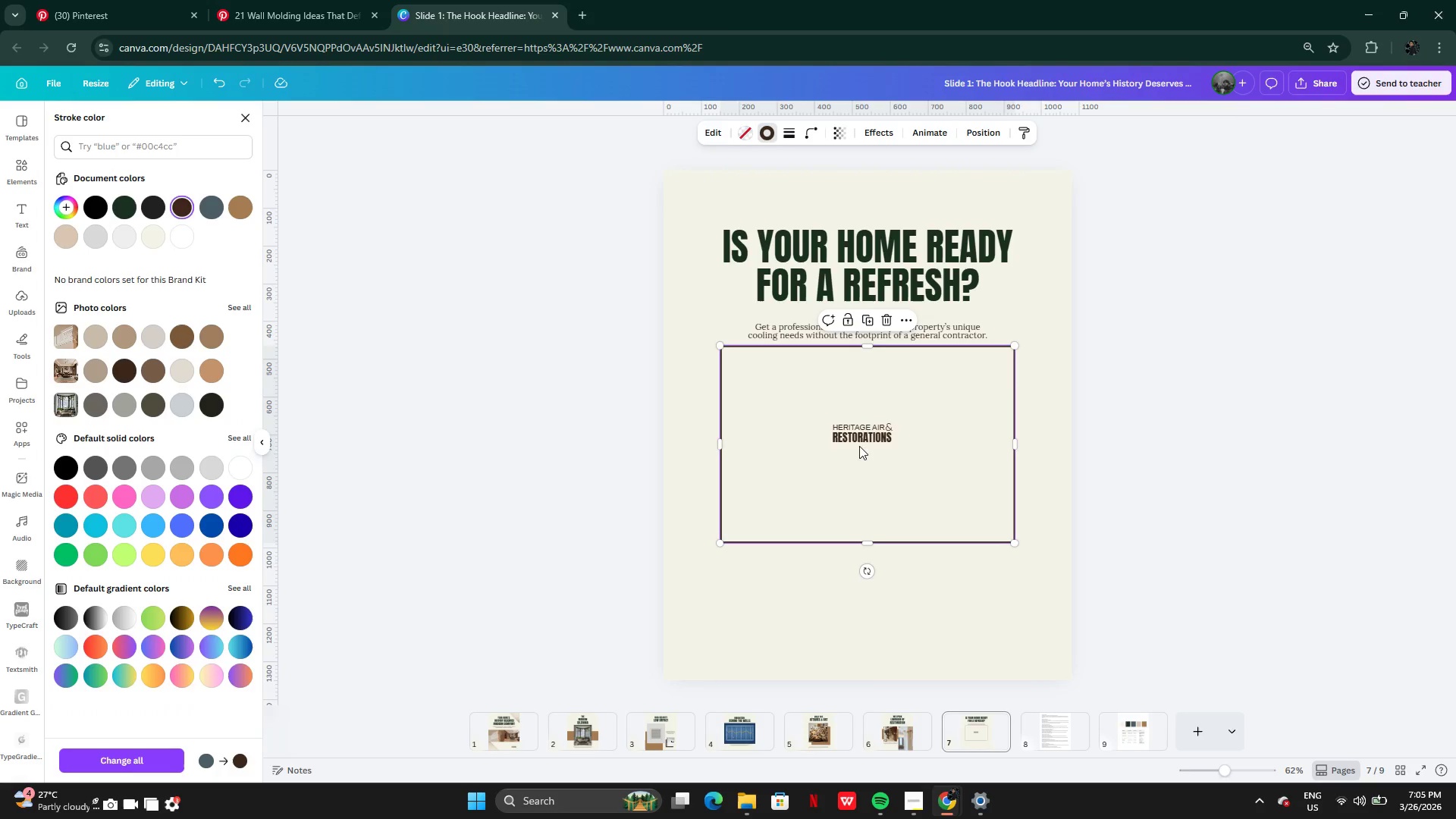 
left_click([861, 437])
 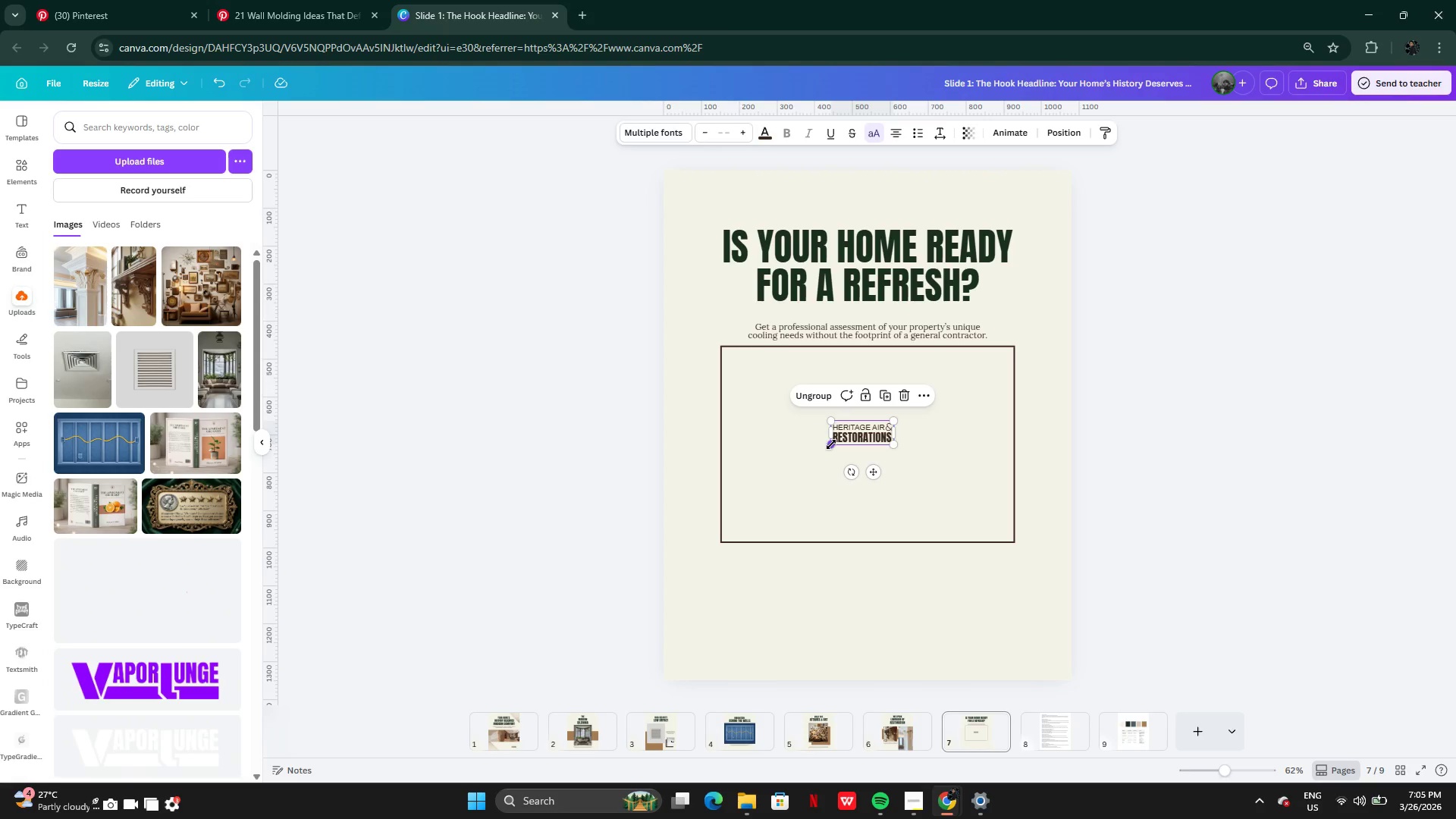 
left_click_drag(start_coordinate=[831, 444], to_coordinate=[747, 510])
 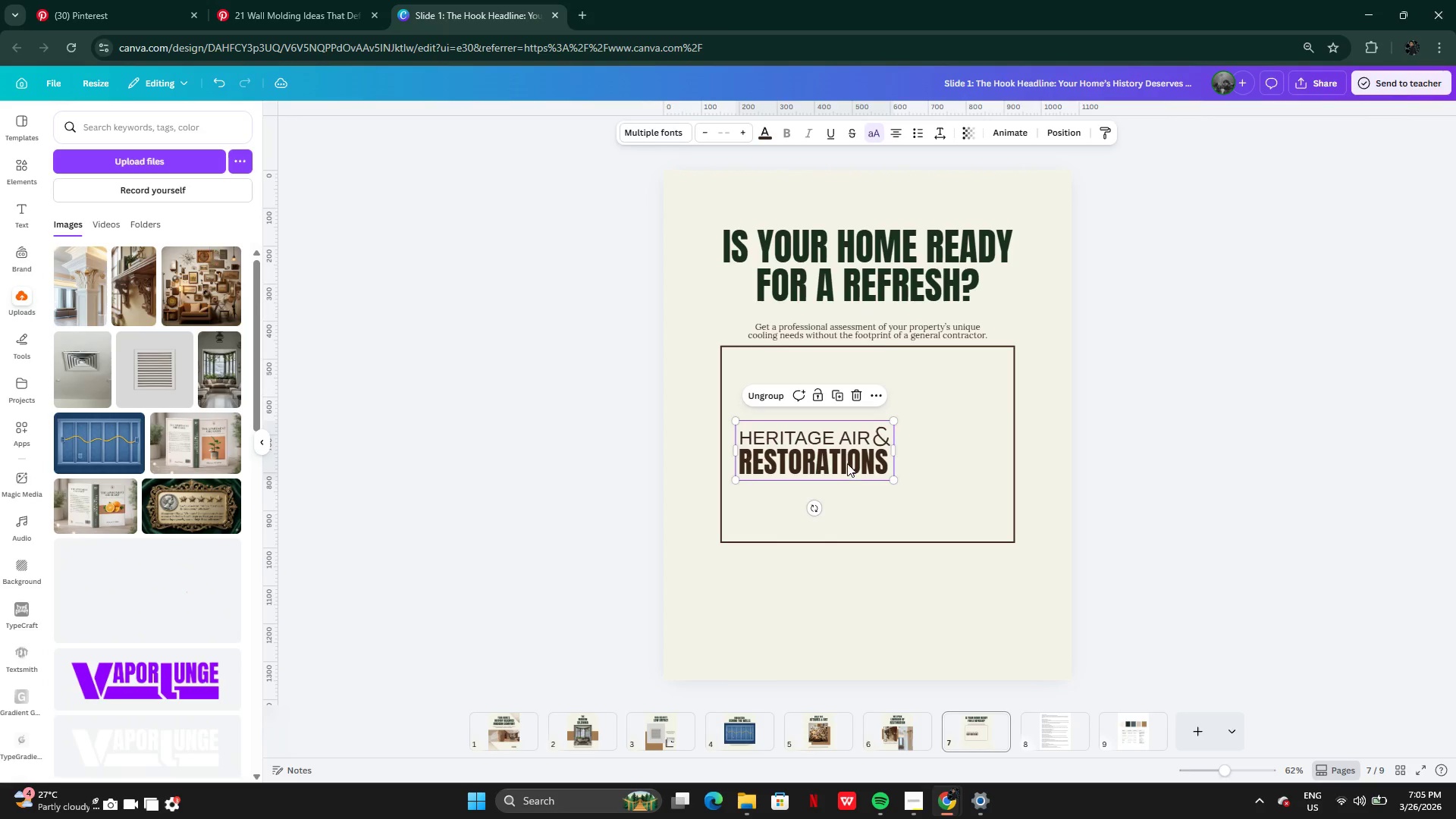 
left_click_drag(start_coordinate=[847, 462], to_coordinate=[895, 425])
 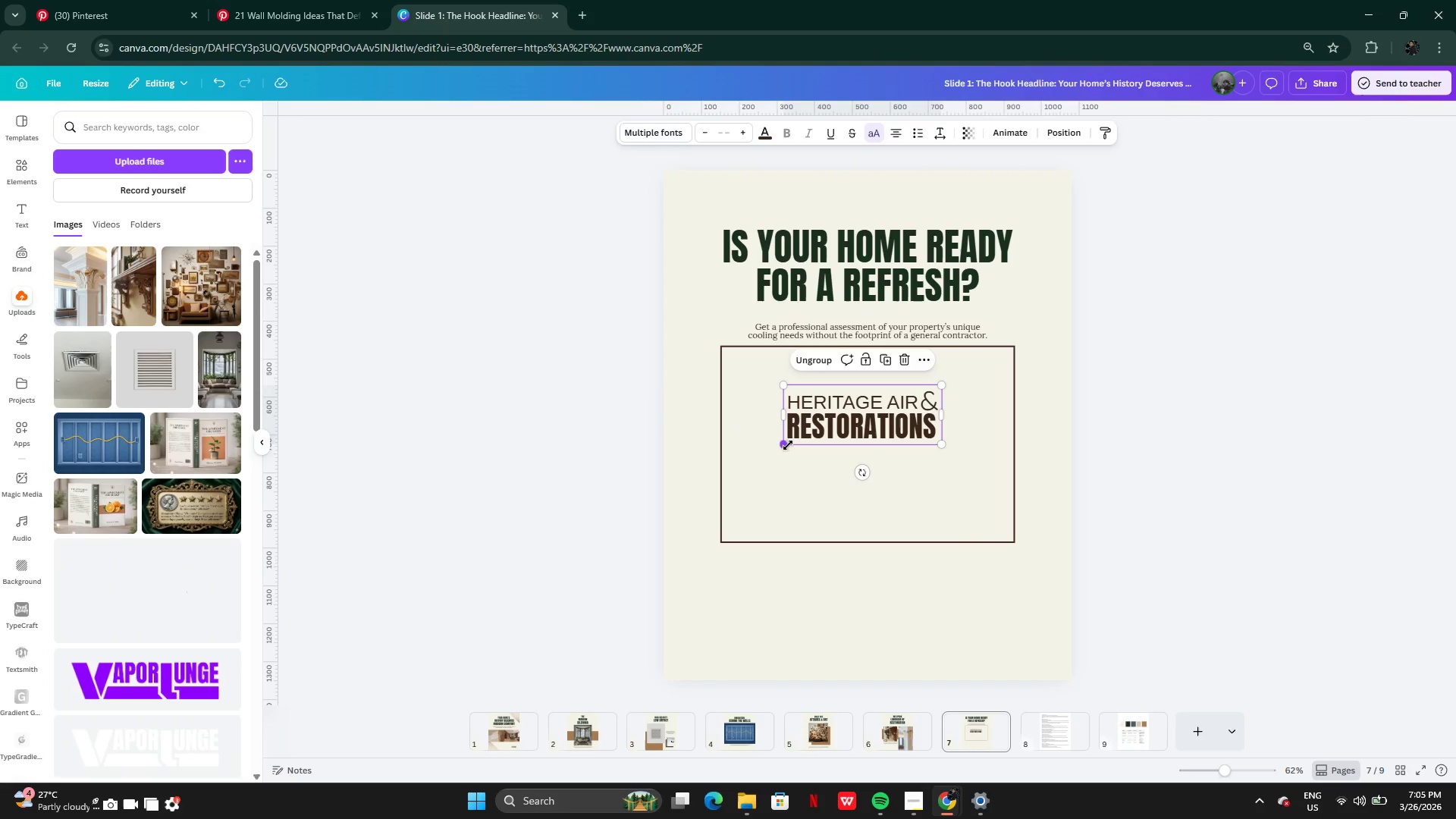 
left_click_drag(start_coordinate=[788, 445], to_coordinate=[736, 494])
 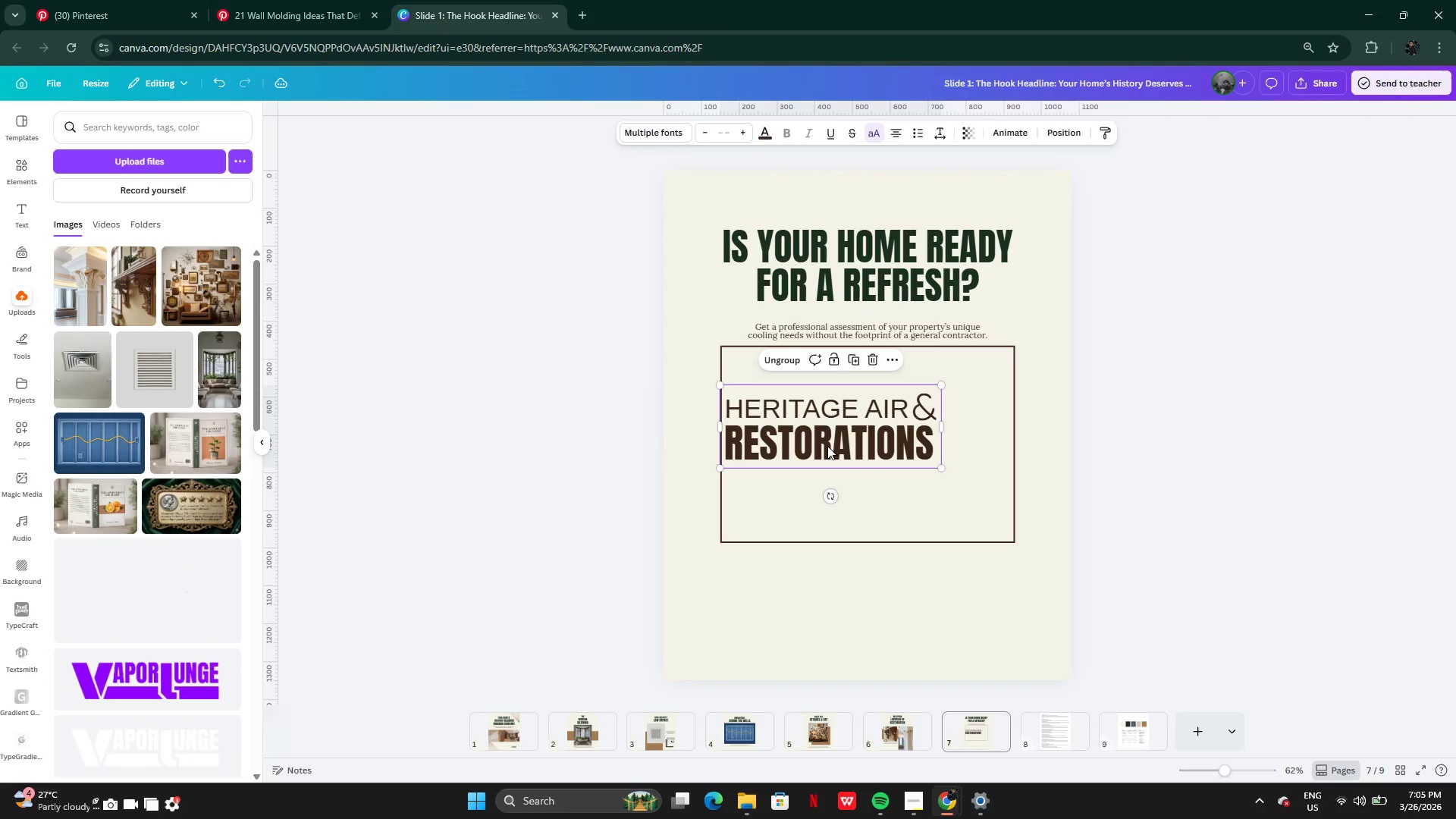 
left_click_drag(start_coordinate=[827, 446], to_coordinate=[858, 447])
 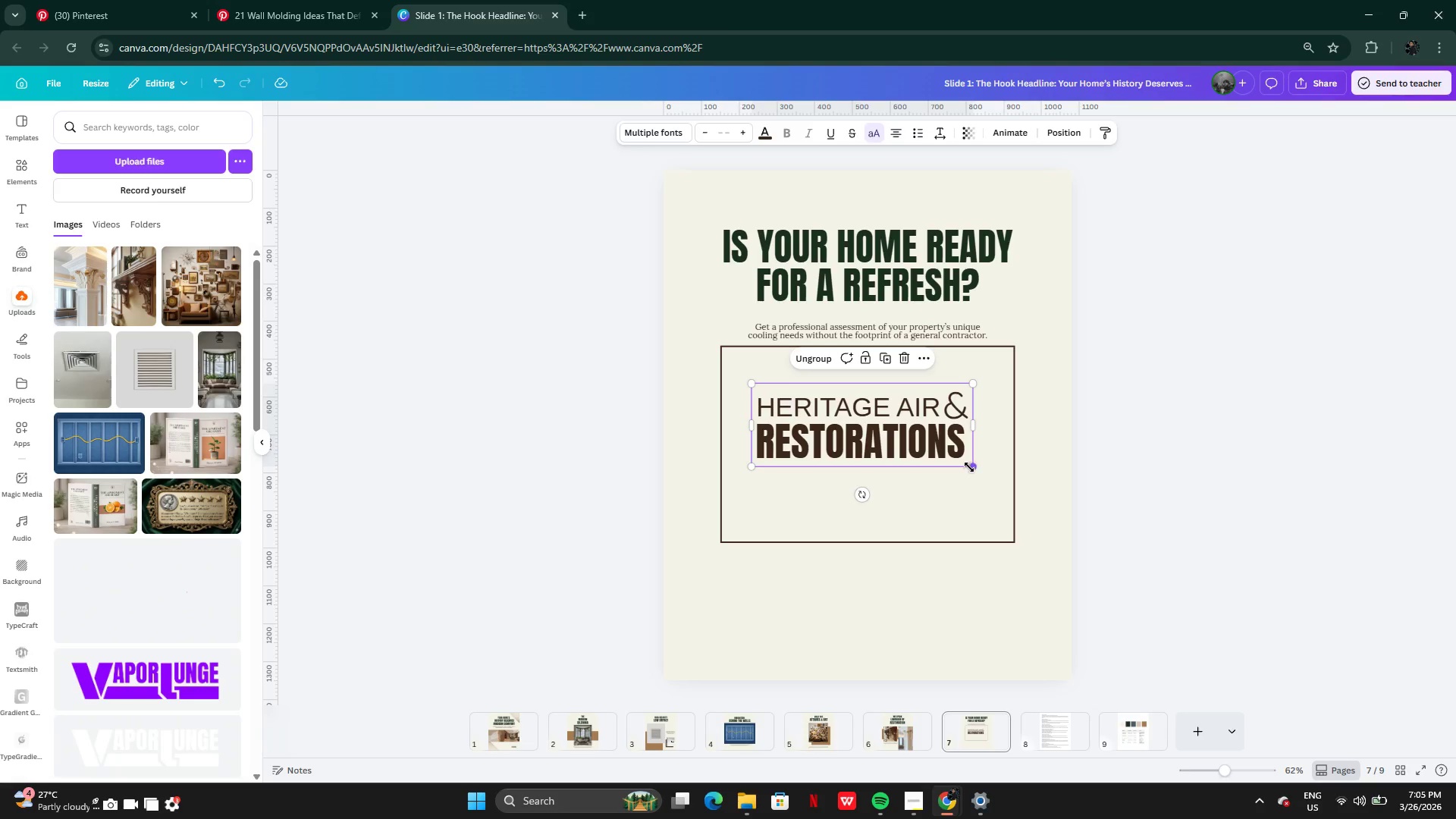 
left_click_drag(start_coordinate=[969, 467], to_coordinate=[912, 450])
 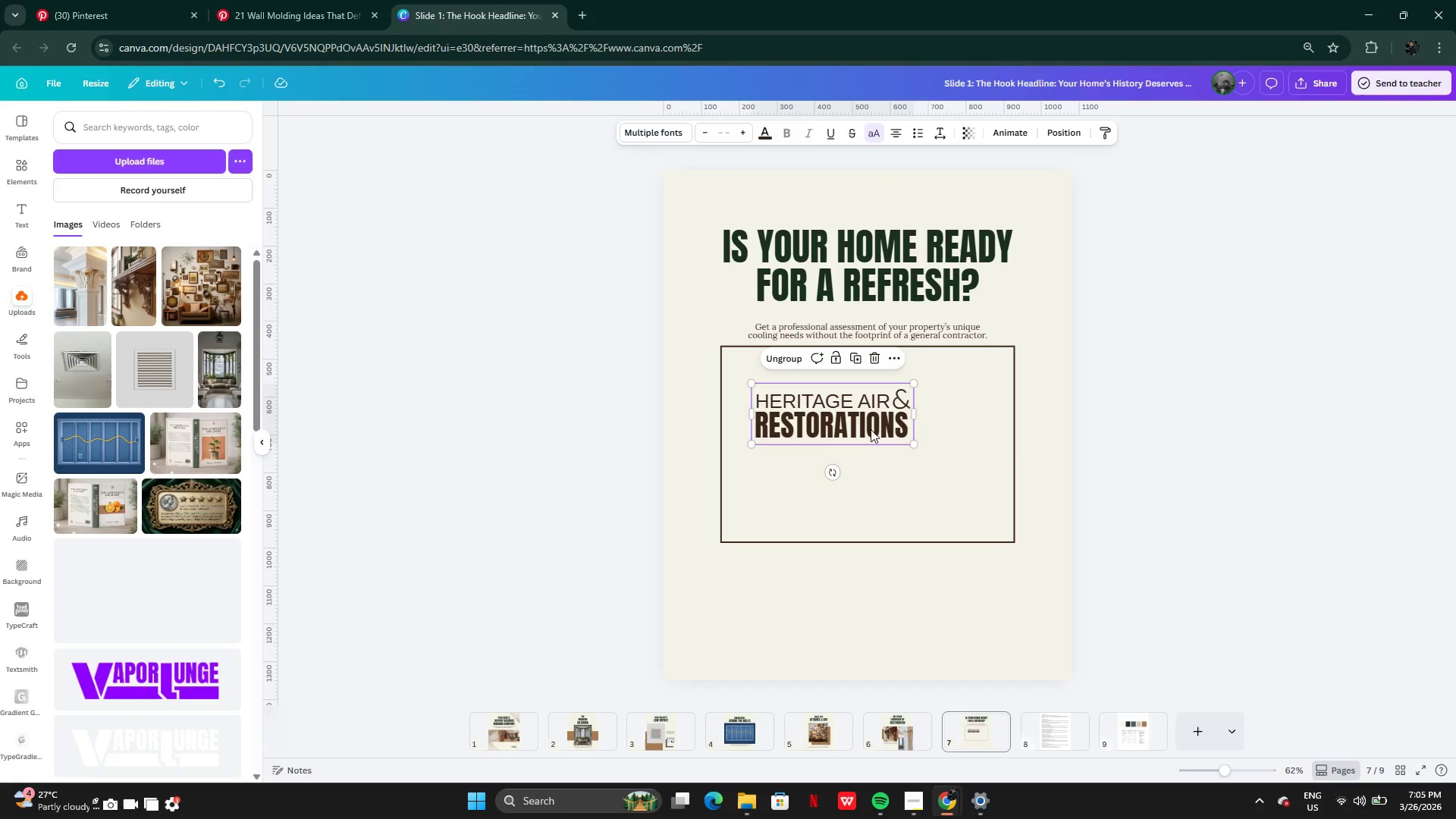 
left_click_drag(start_coordinate=[871, 429], to_coordinate=[908, 443])
 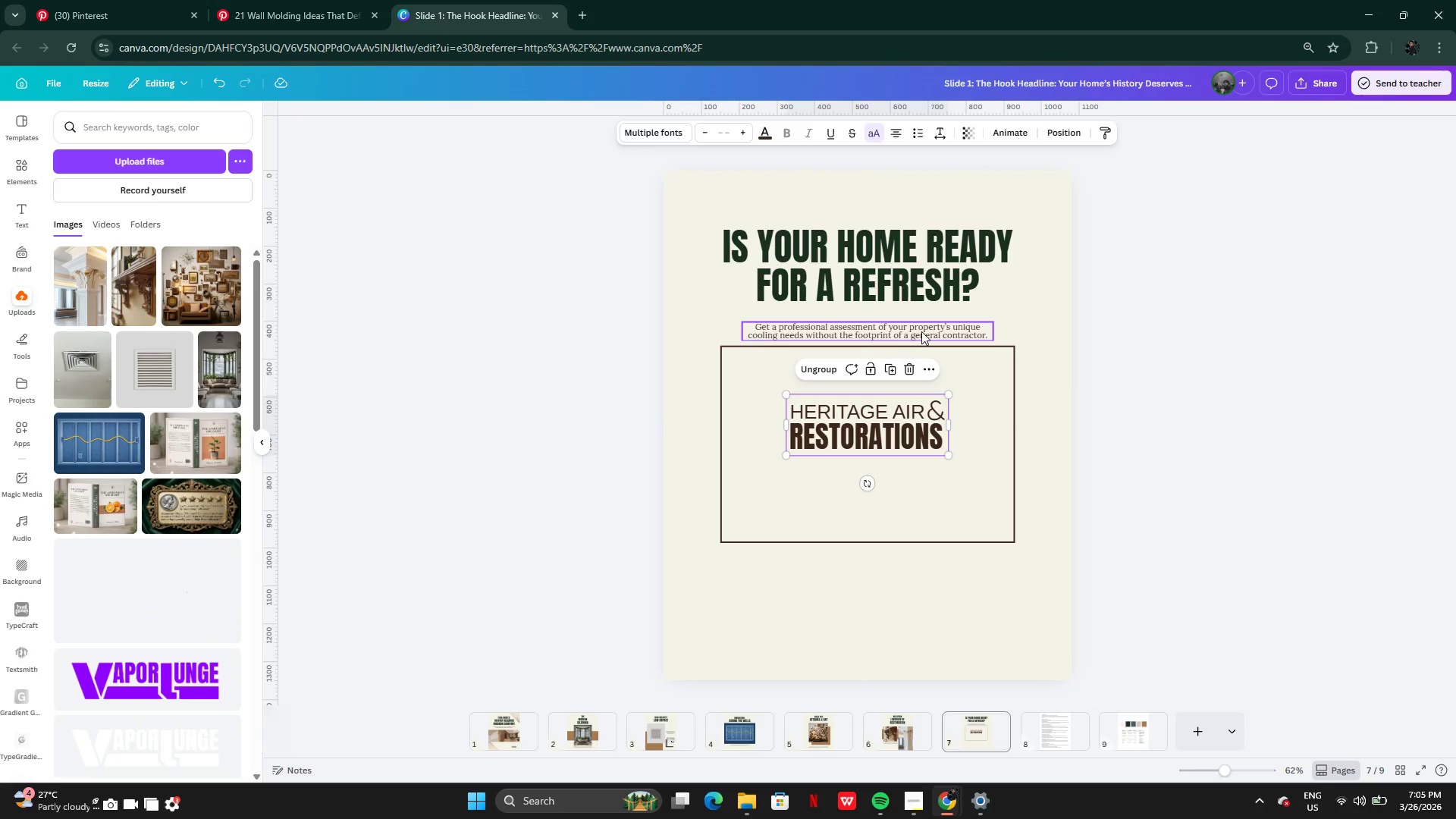 
left_click([921, 330])
 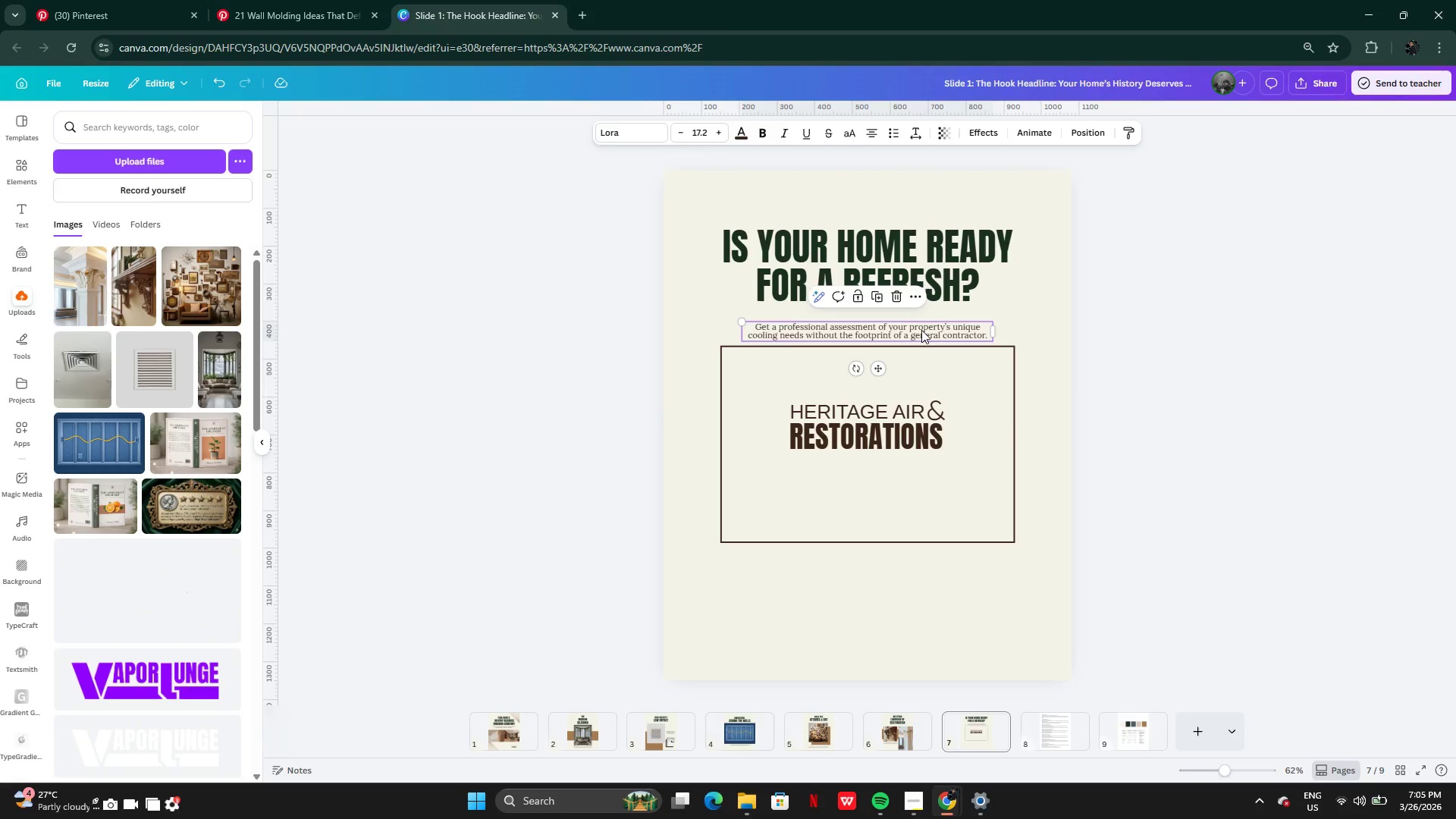 
left_click_drag(start_coordinate=[921, 330], to_coordinate=[922, 514])
 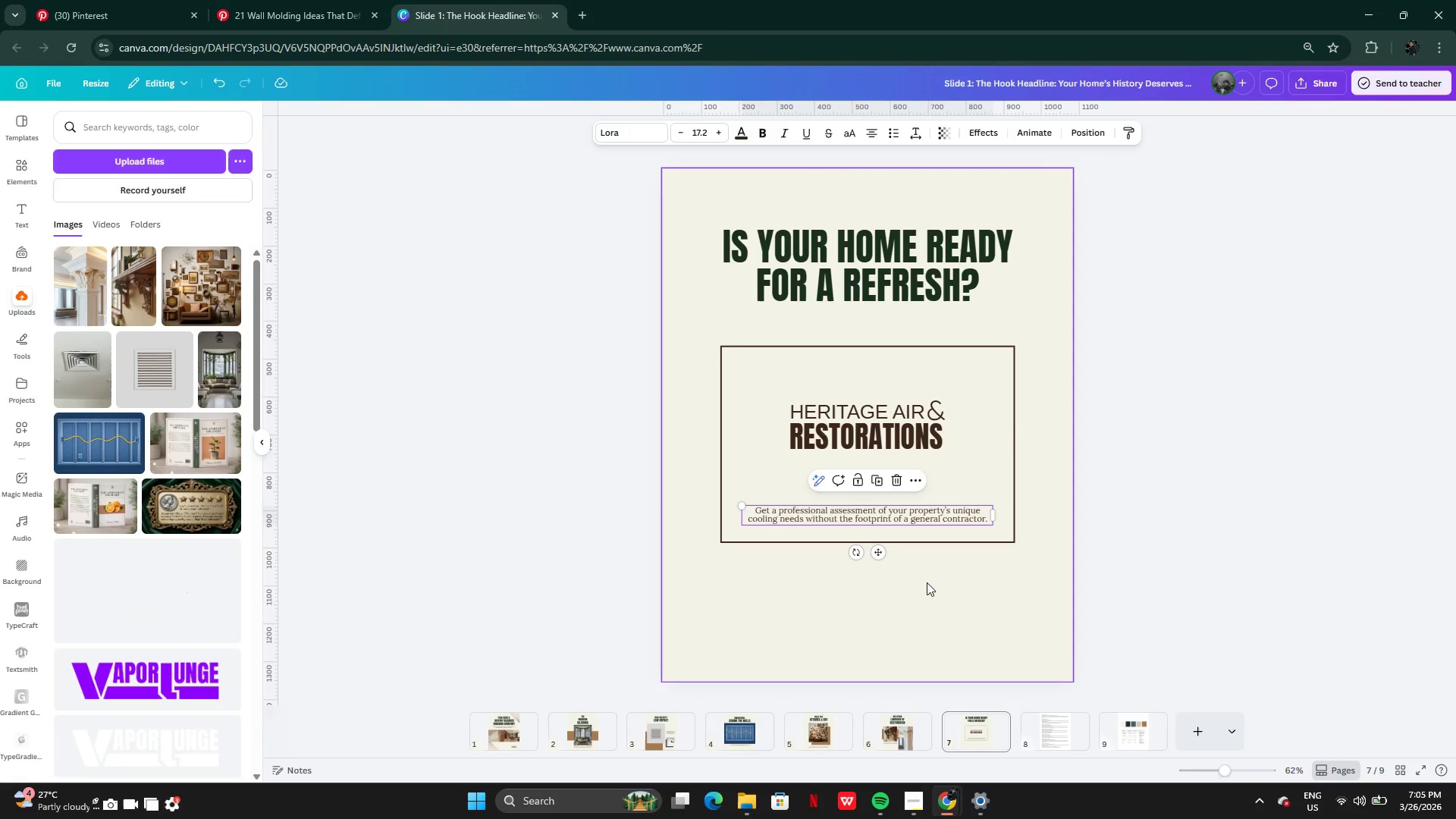 
left_click([927, 582])
 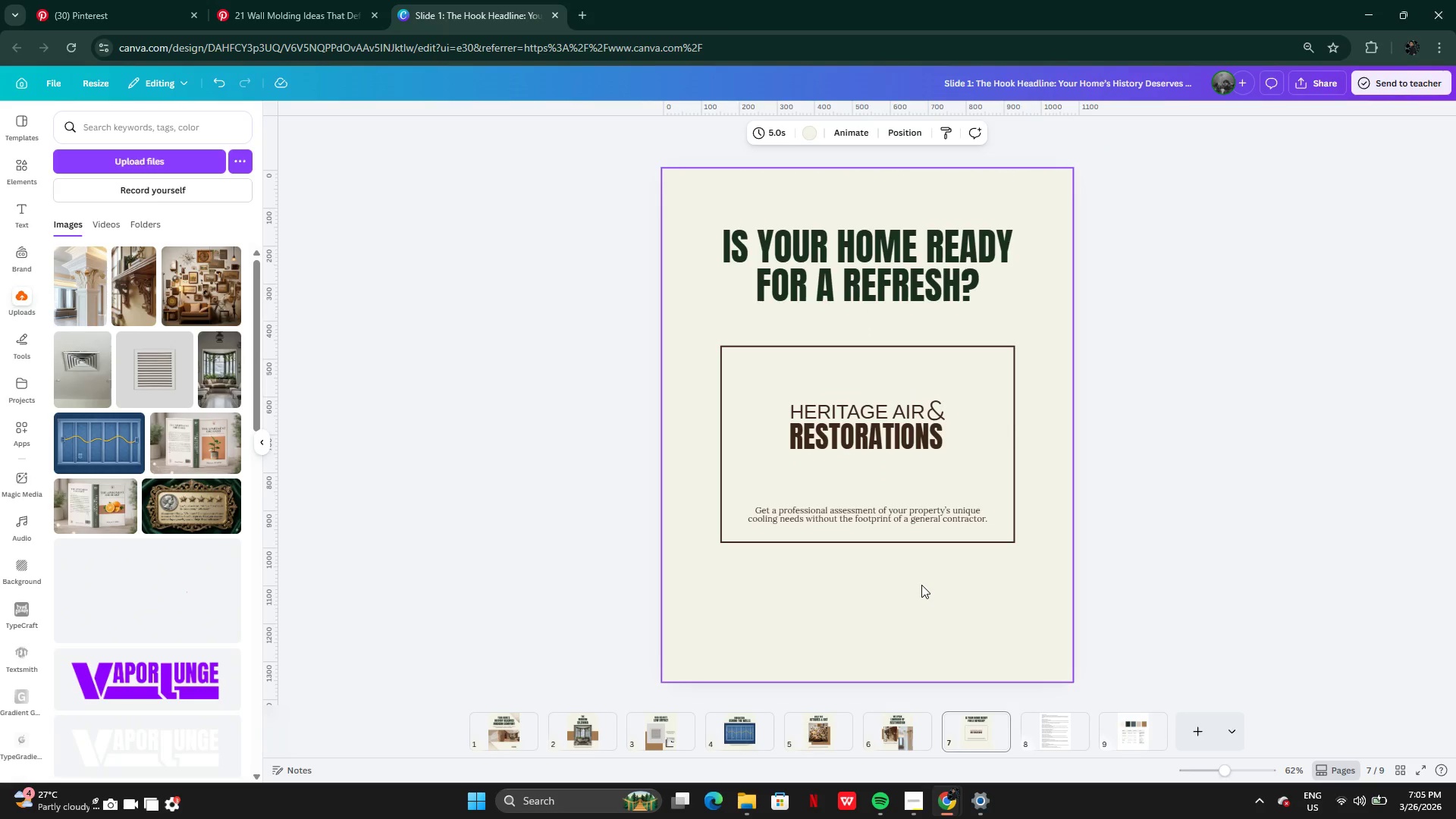 
left_click_drag(start_coordinate=[921, 585], to_coordinate=[890, 425])
 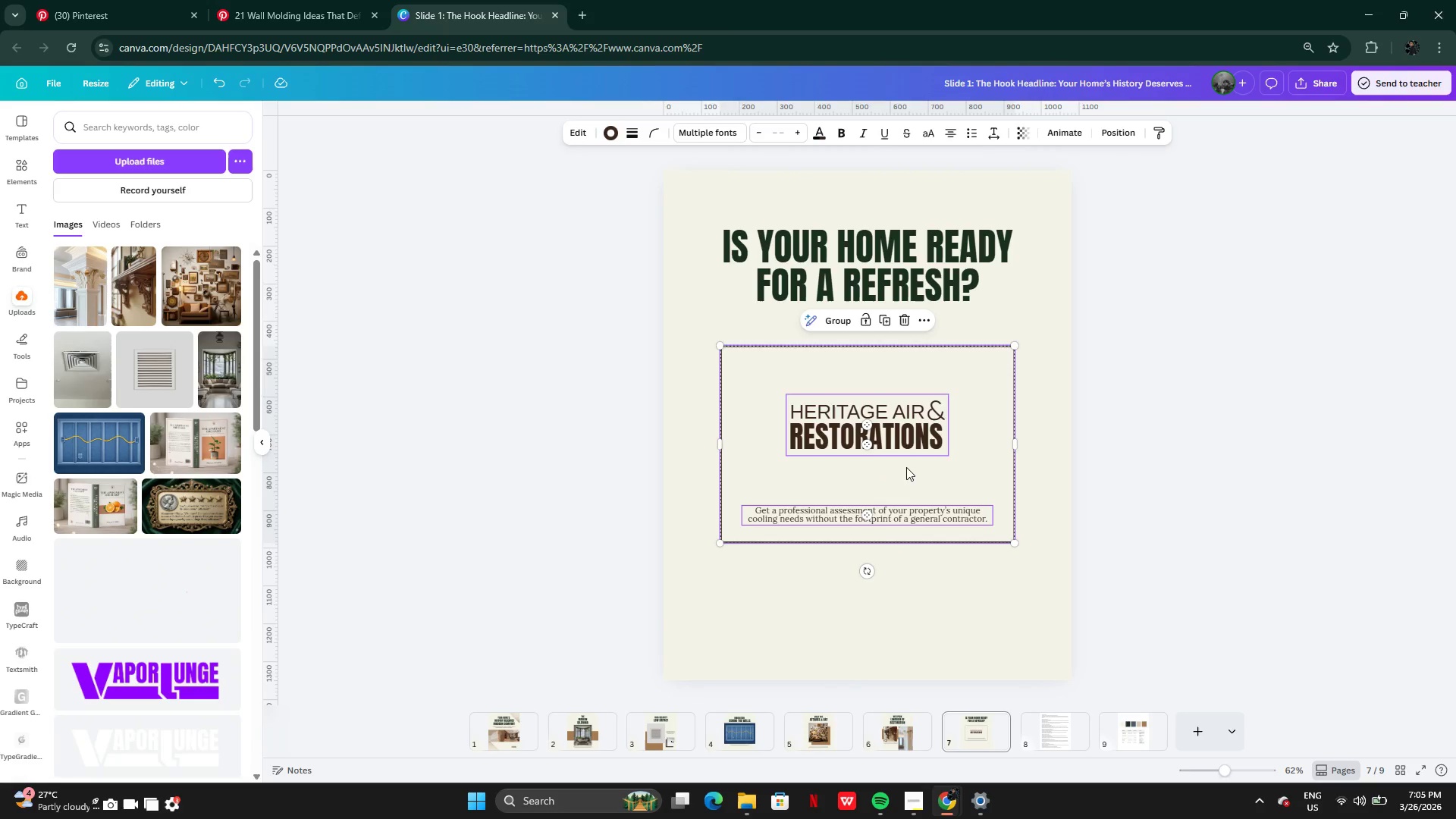 
left_click_drag(start_coordinate=[906, 467], to_coordinate=[904, 447])
 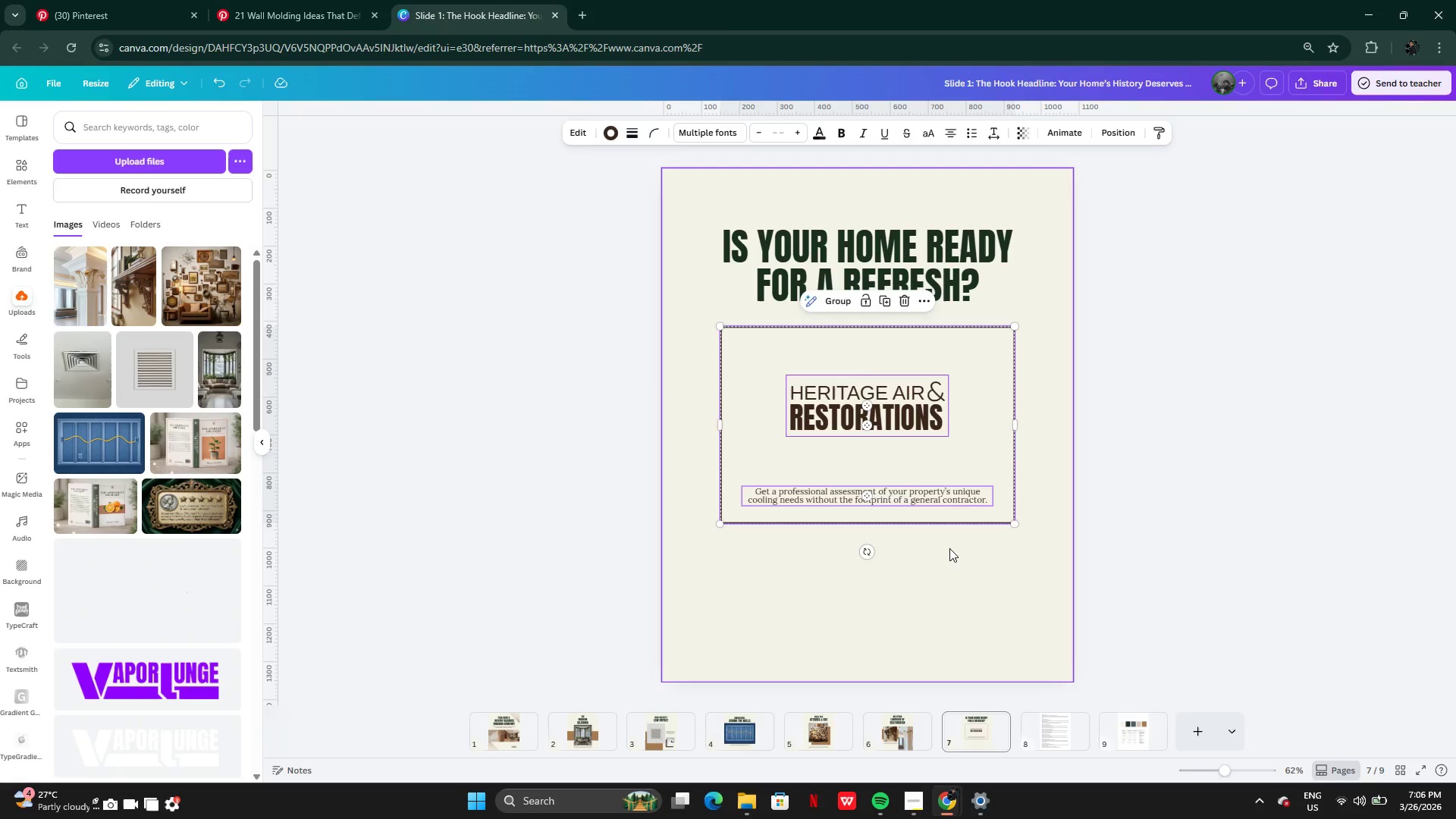 
left_click([949, 548])
 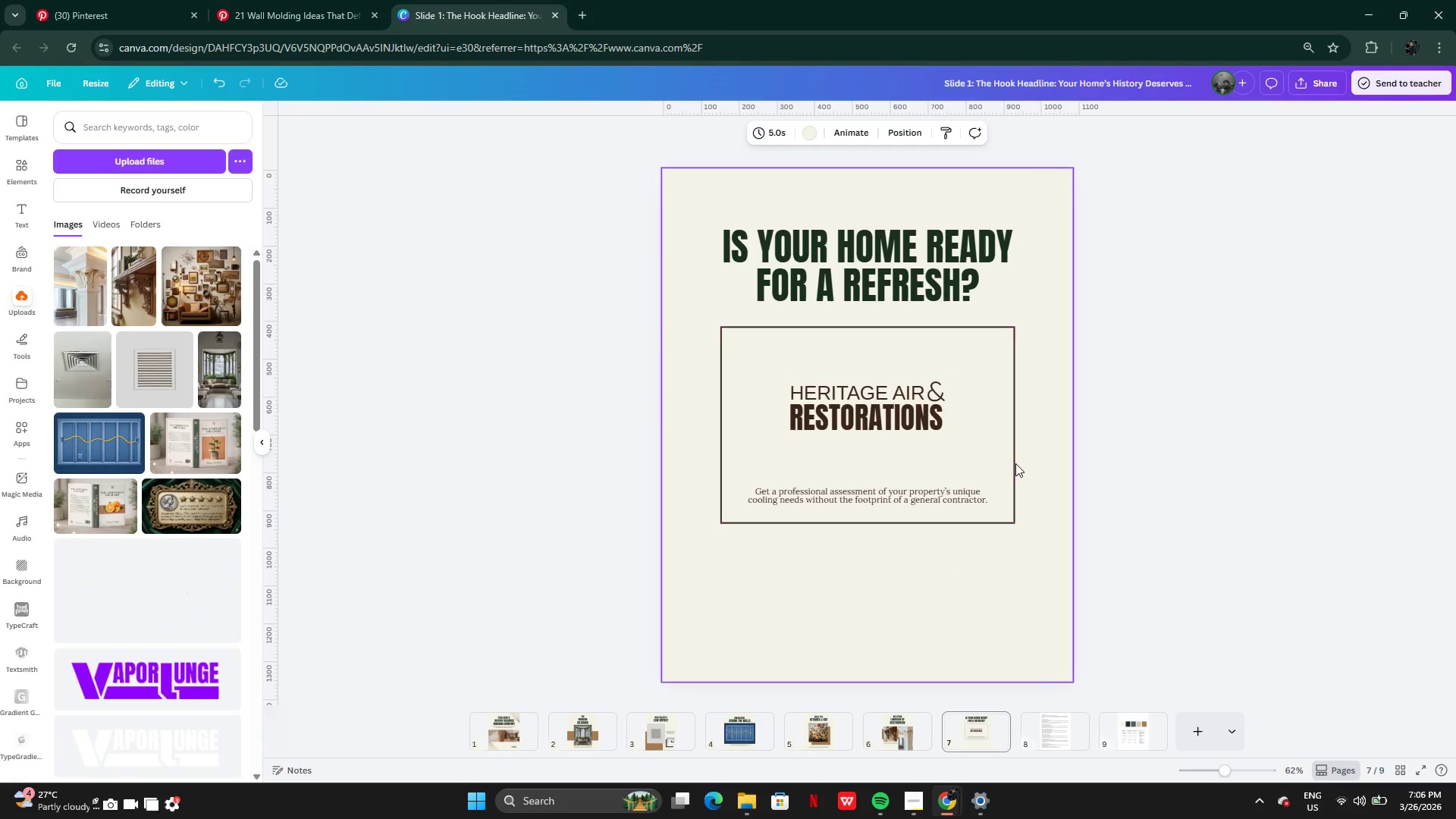 
left_click([1017, 463])
 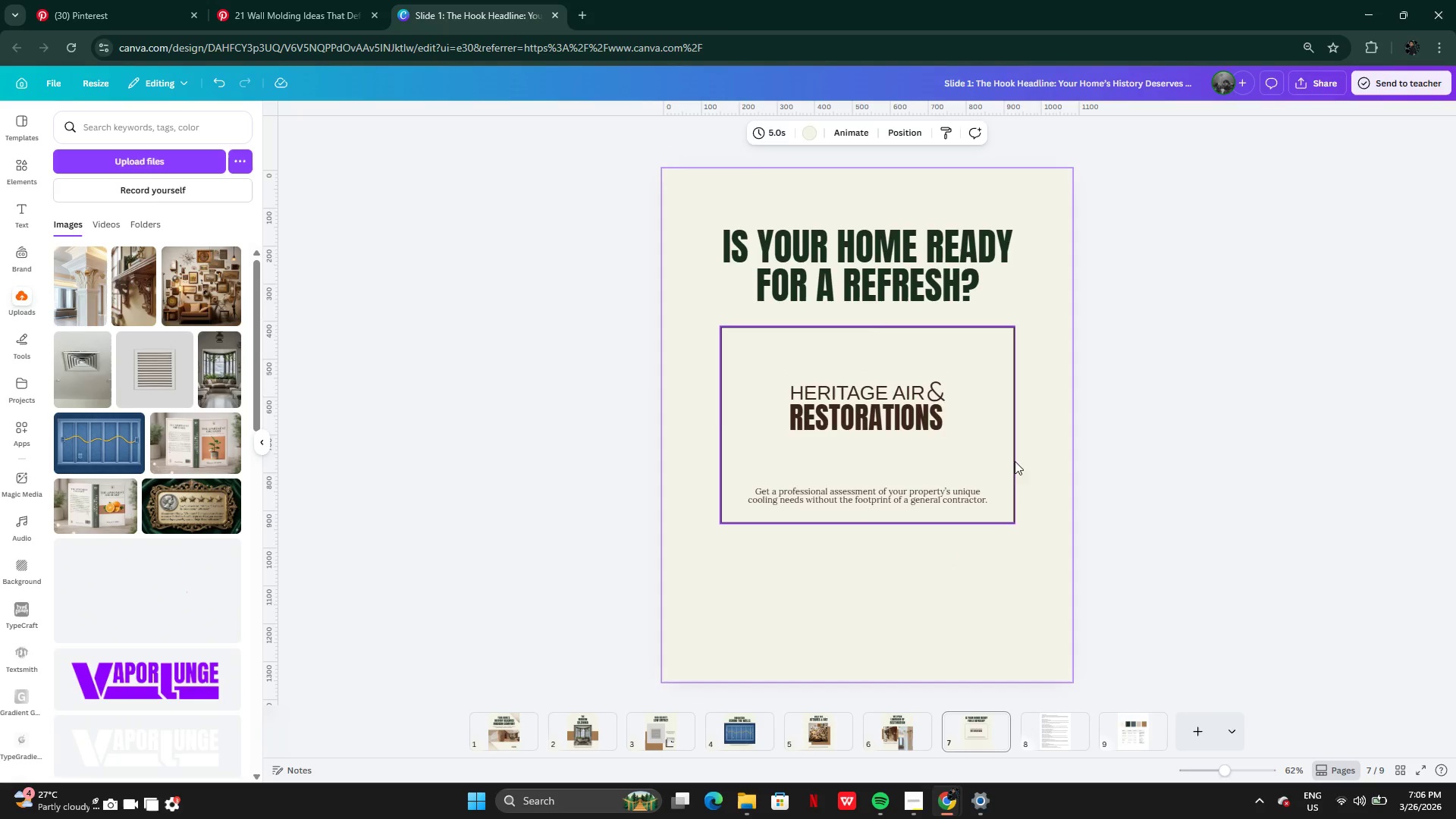 
left_click([1012, 460])
 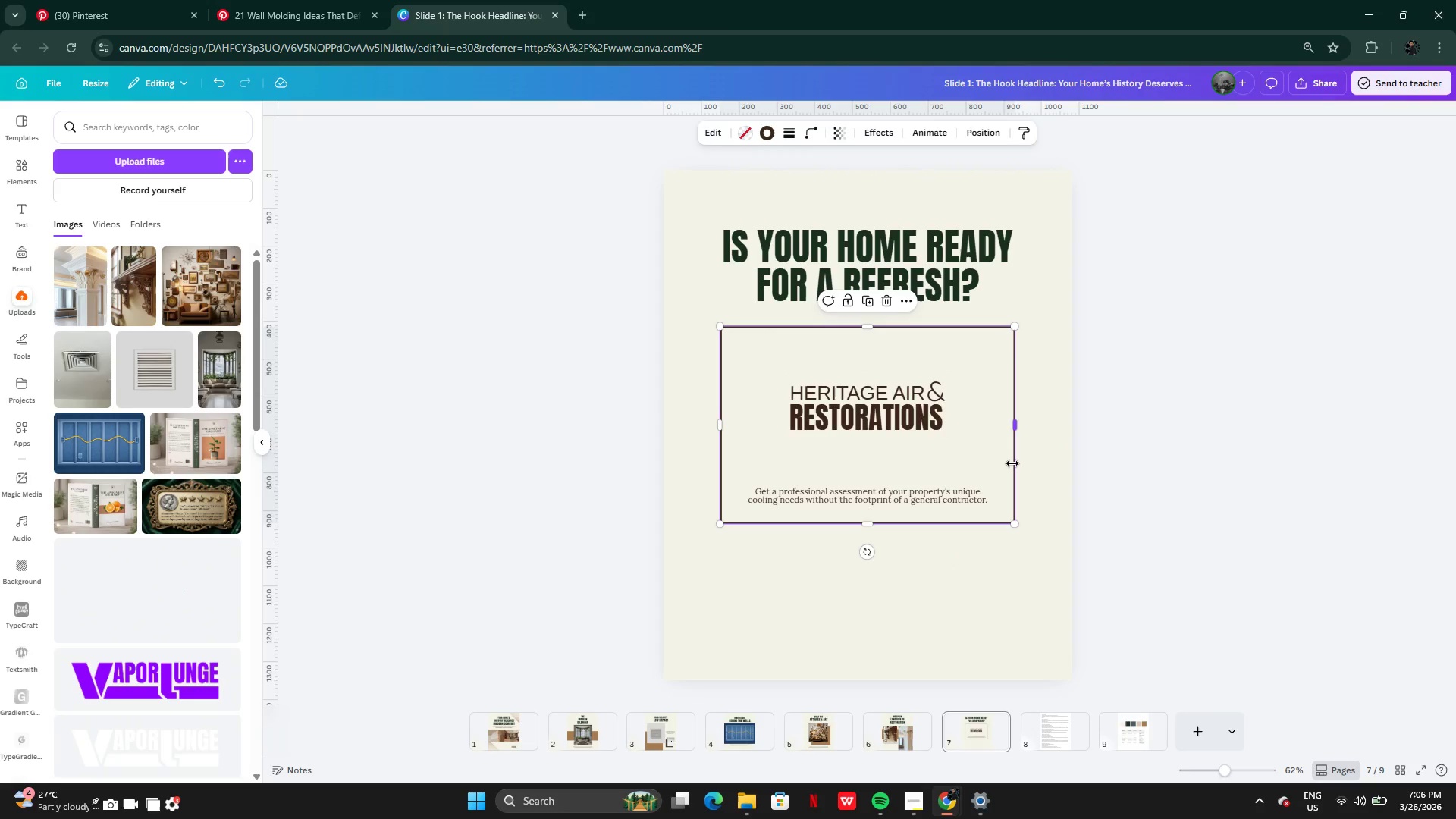 
hold_key(key=AltLeft, duration=1.38)
 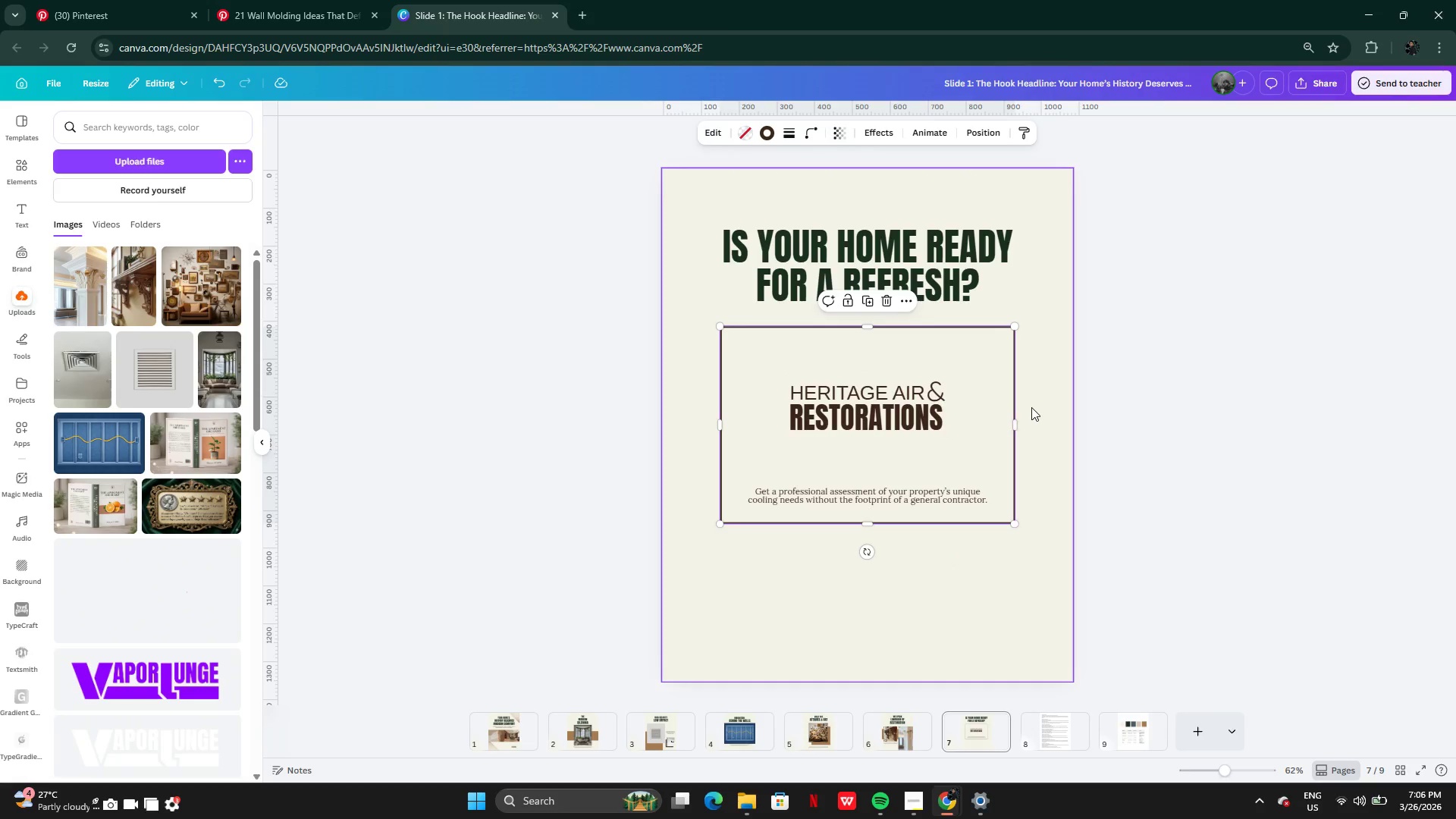 
left_click([1031, 407])
 